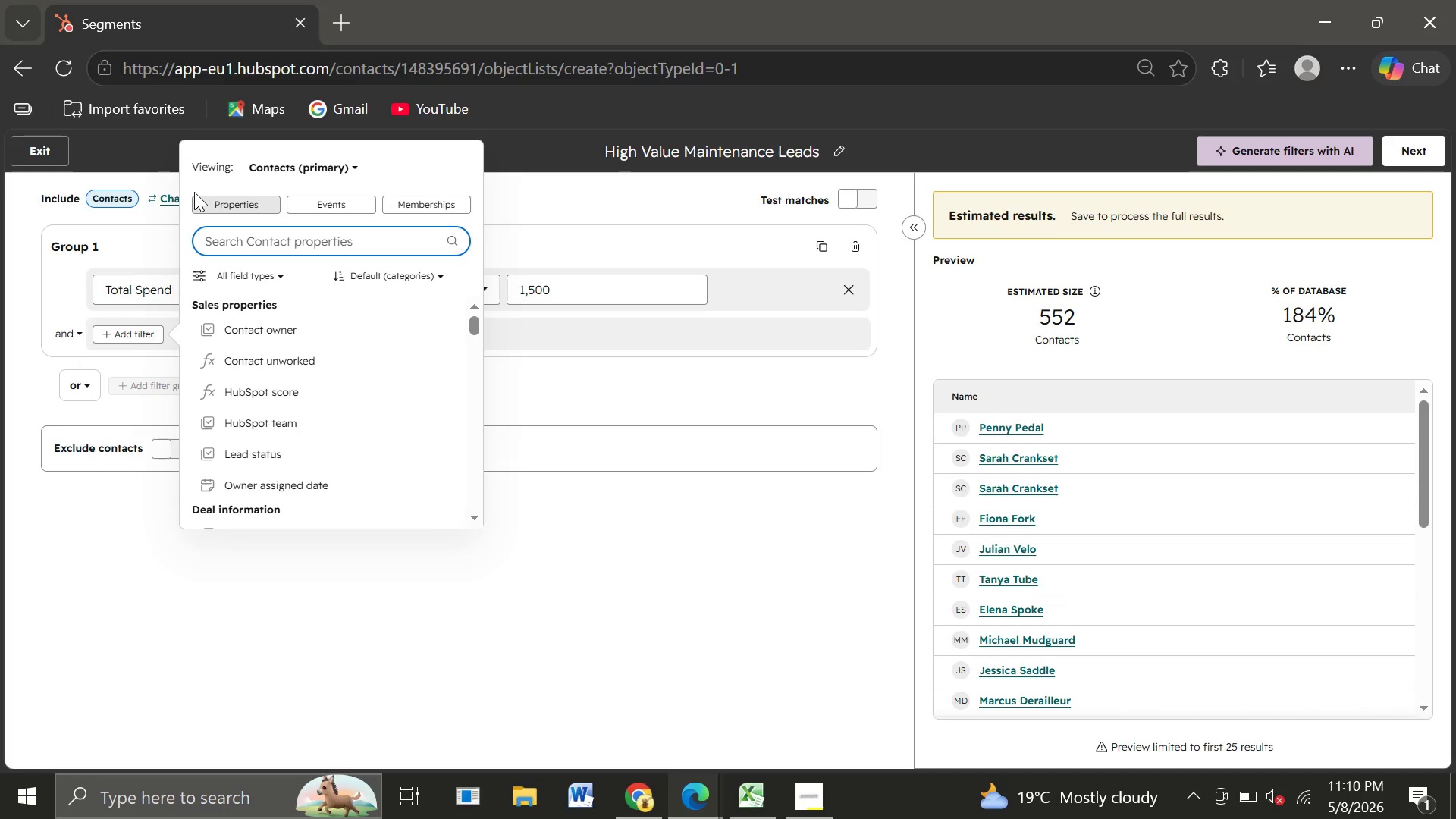 
type(Mainte)
 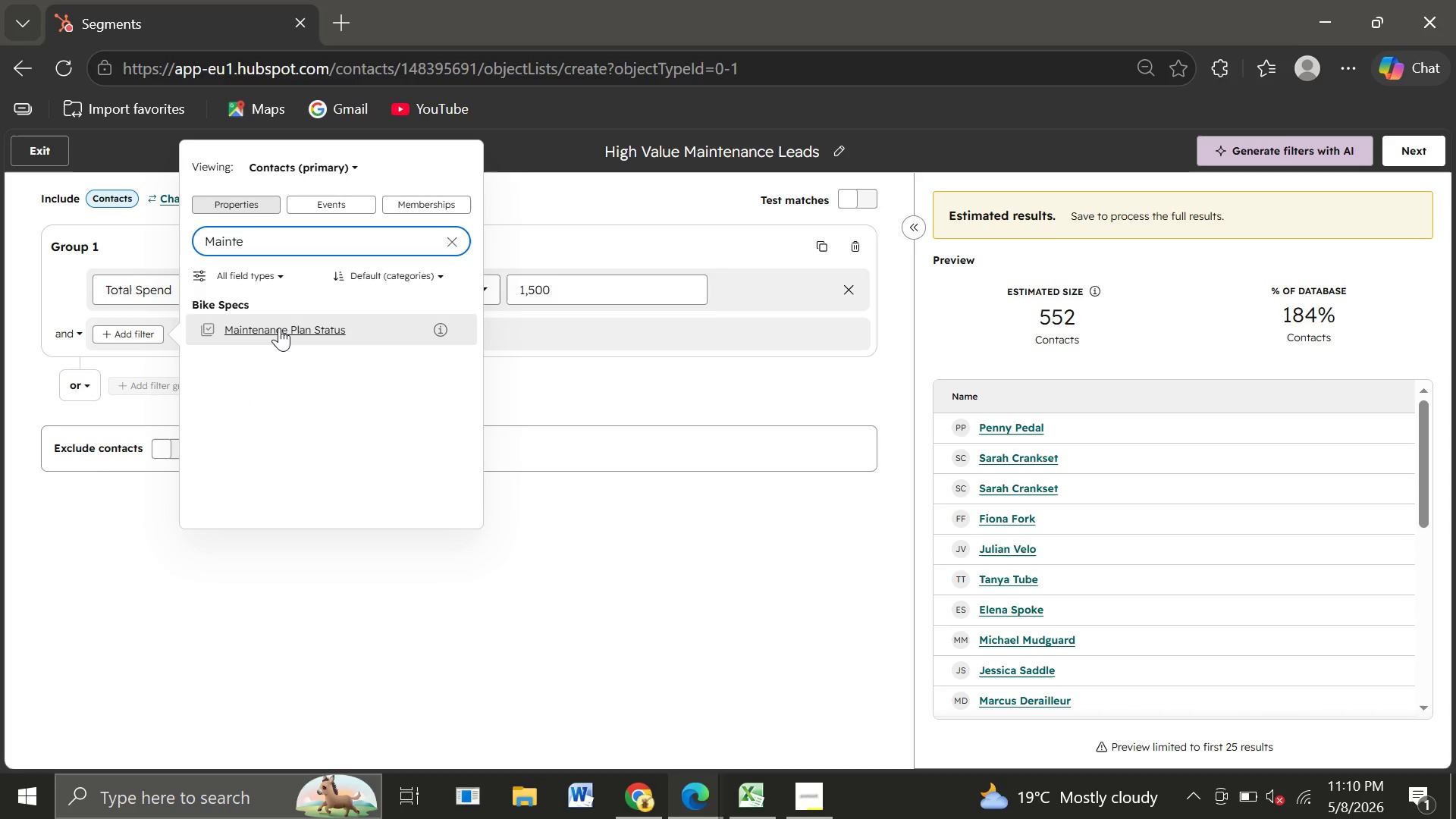 
left_click([279, 328])
 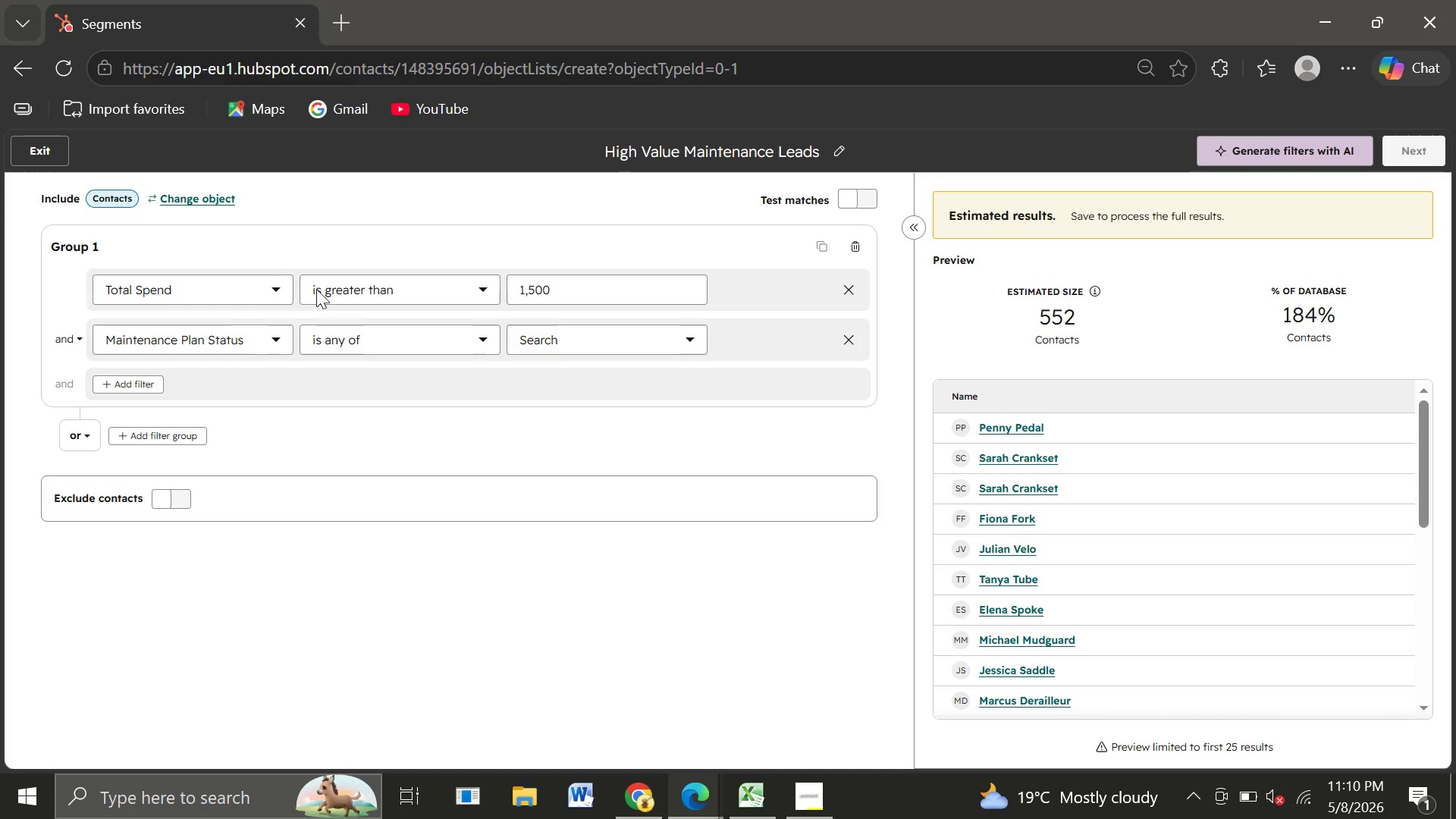 
wait(5.86)
 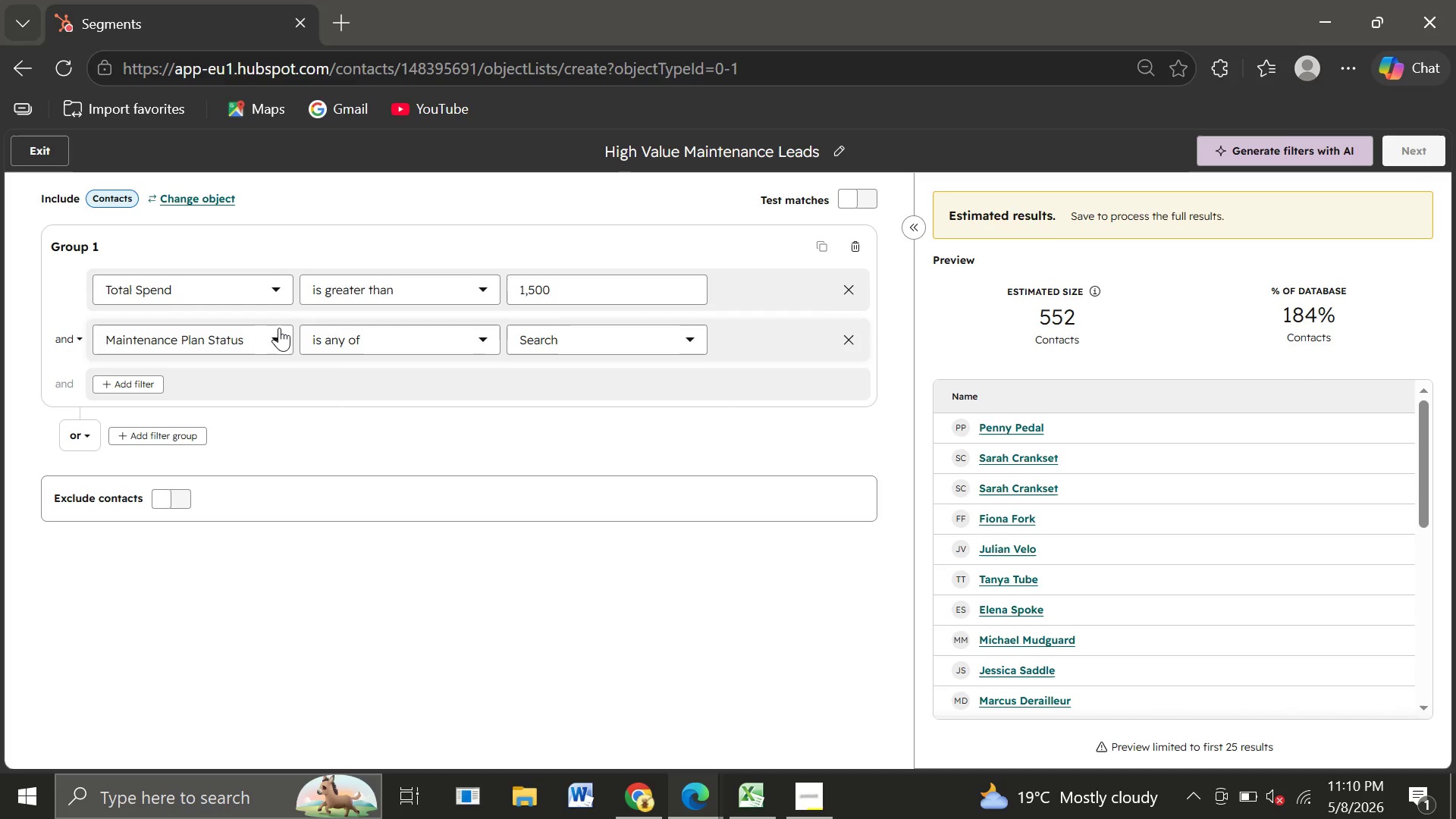 
left_click([362, 339])
 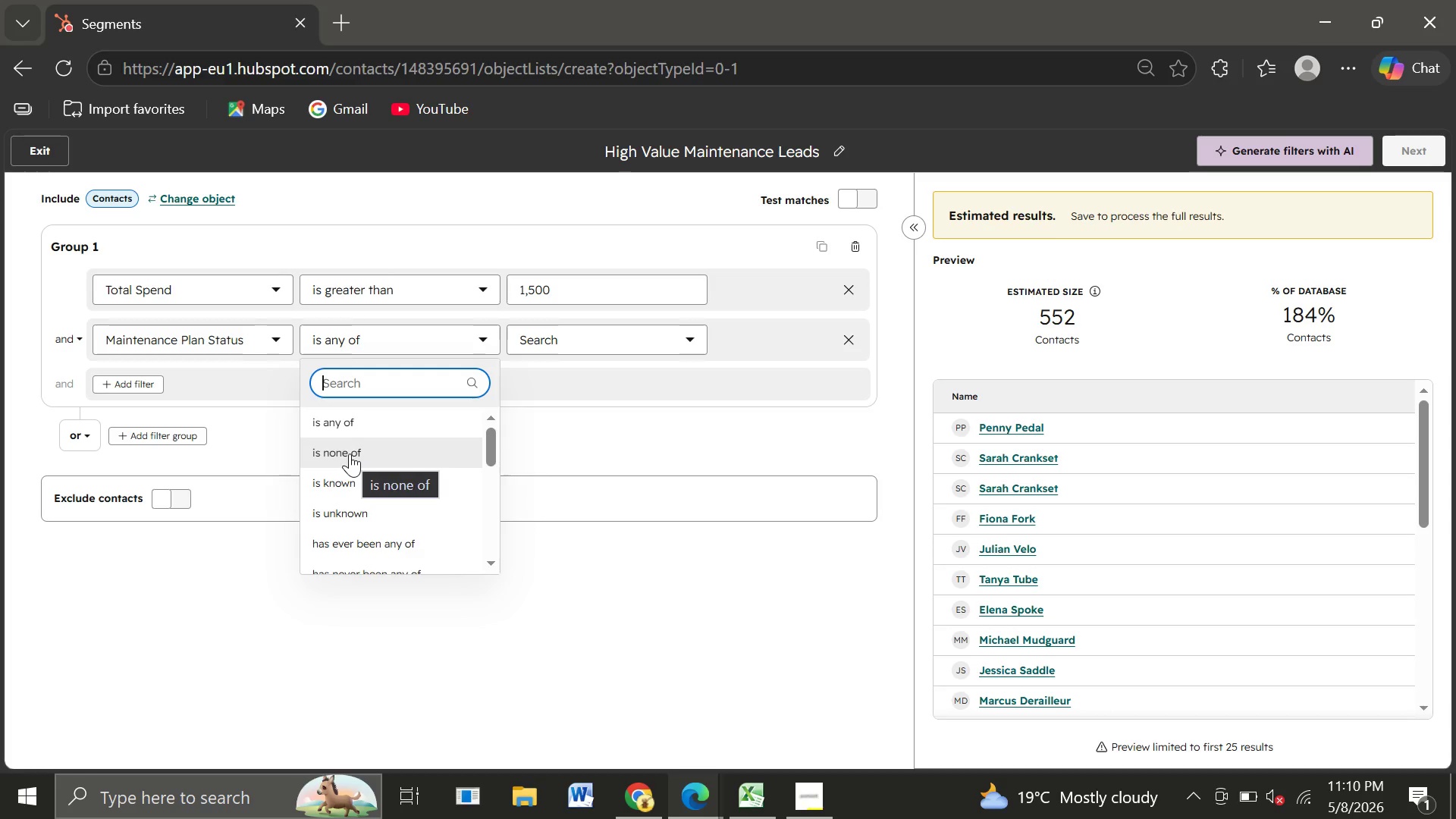 
left_click([350, 453])
 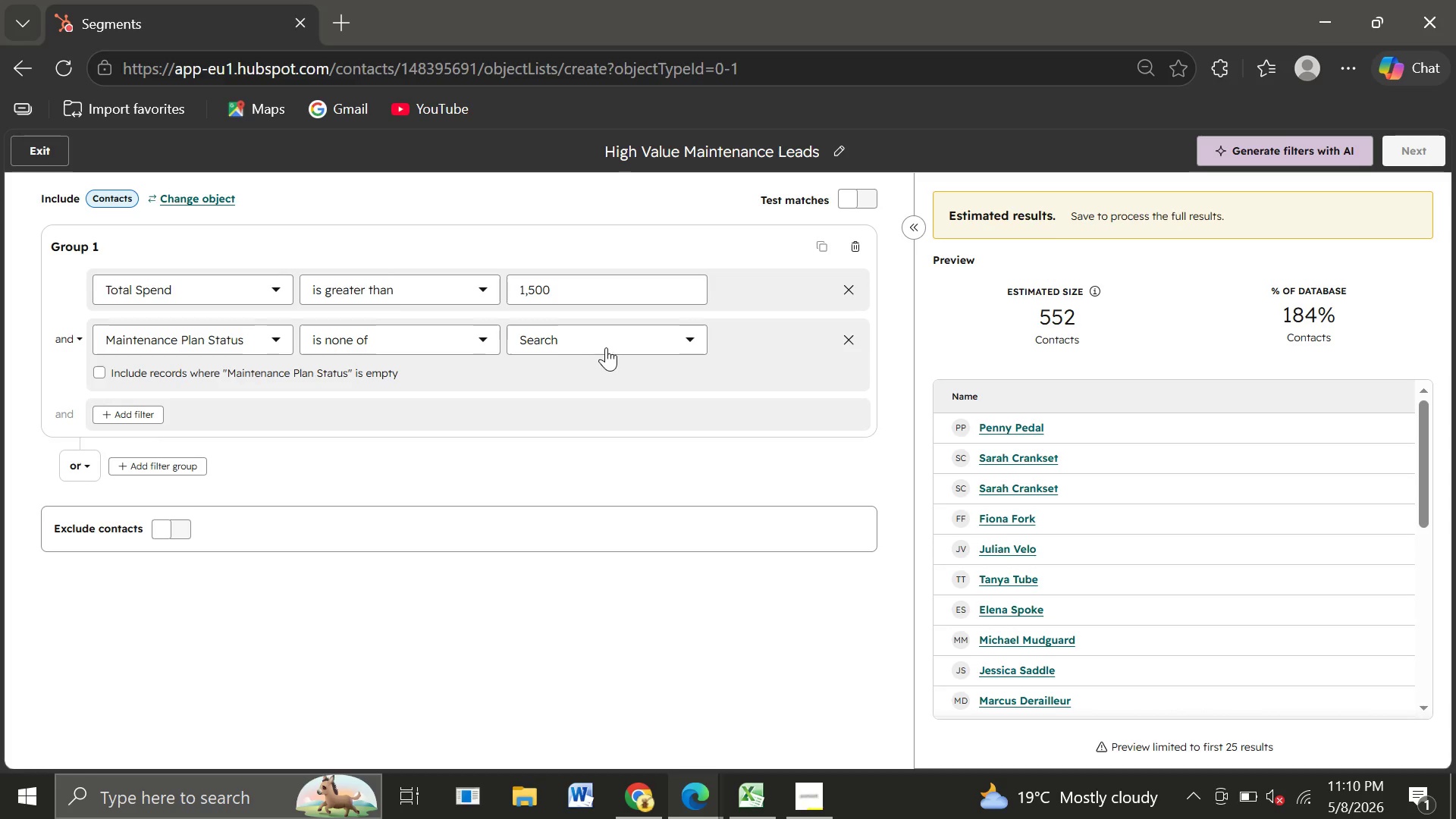 
wait(5.19)
 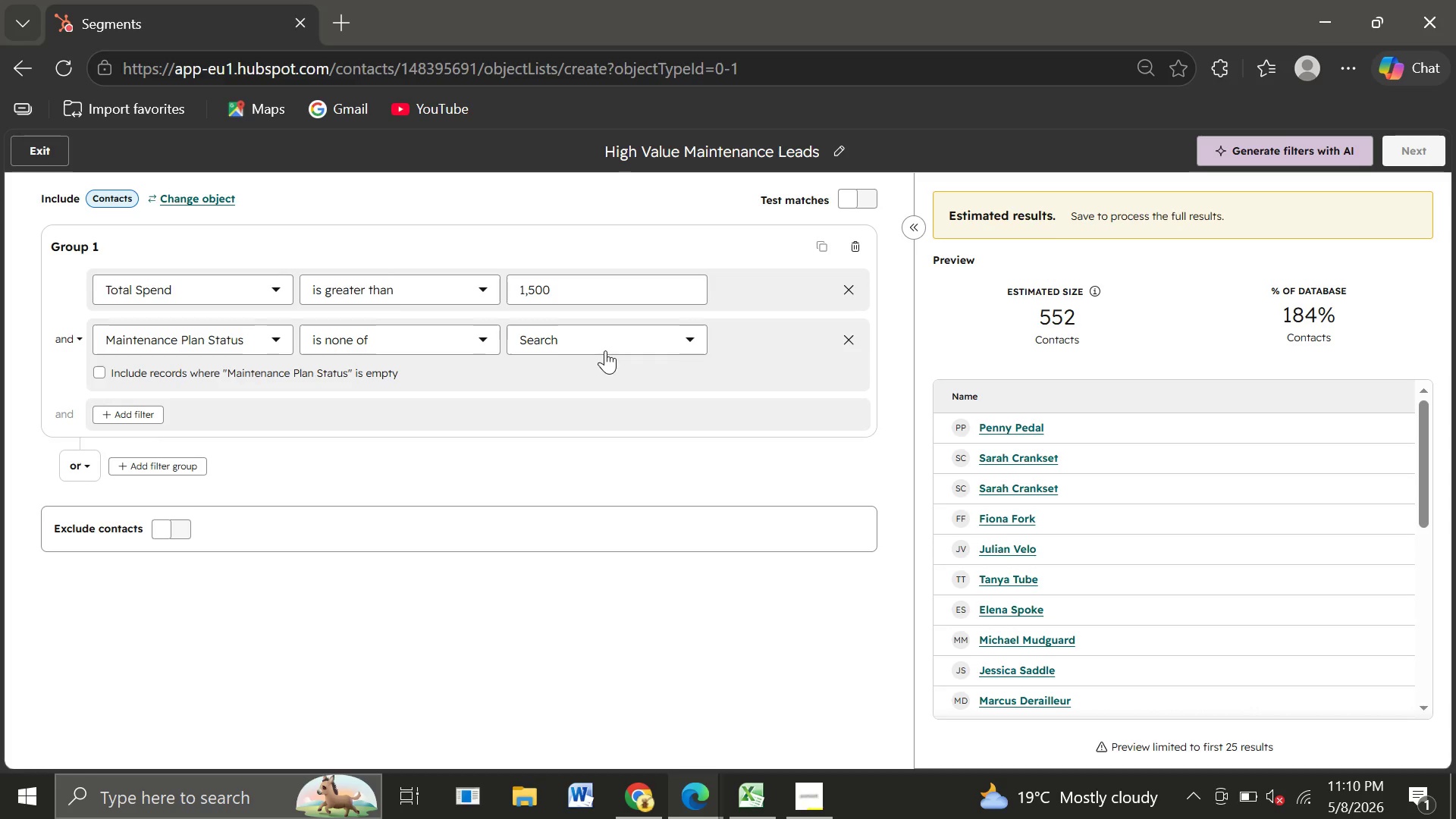 
left_click([584, 341])
 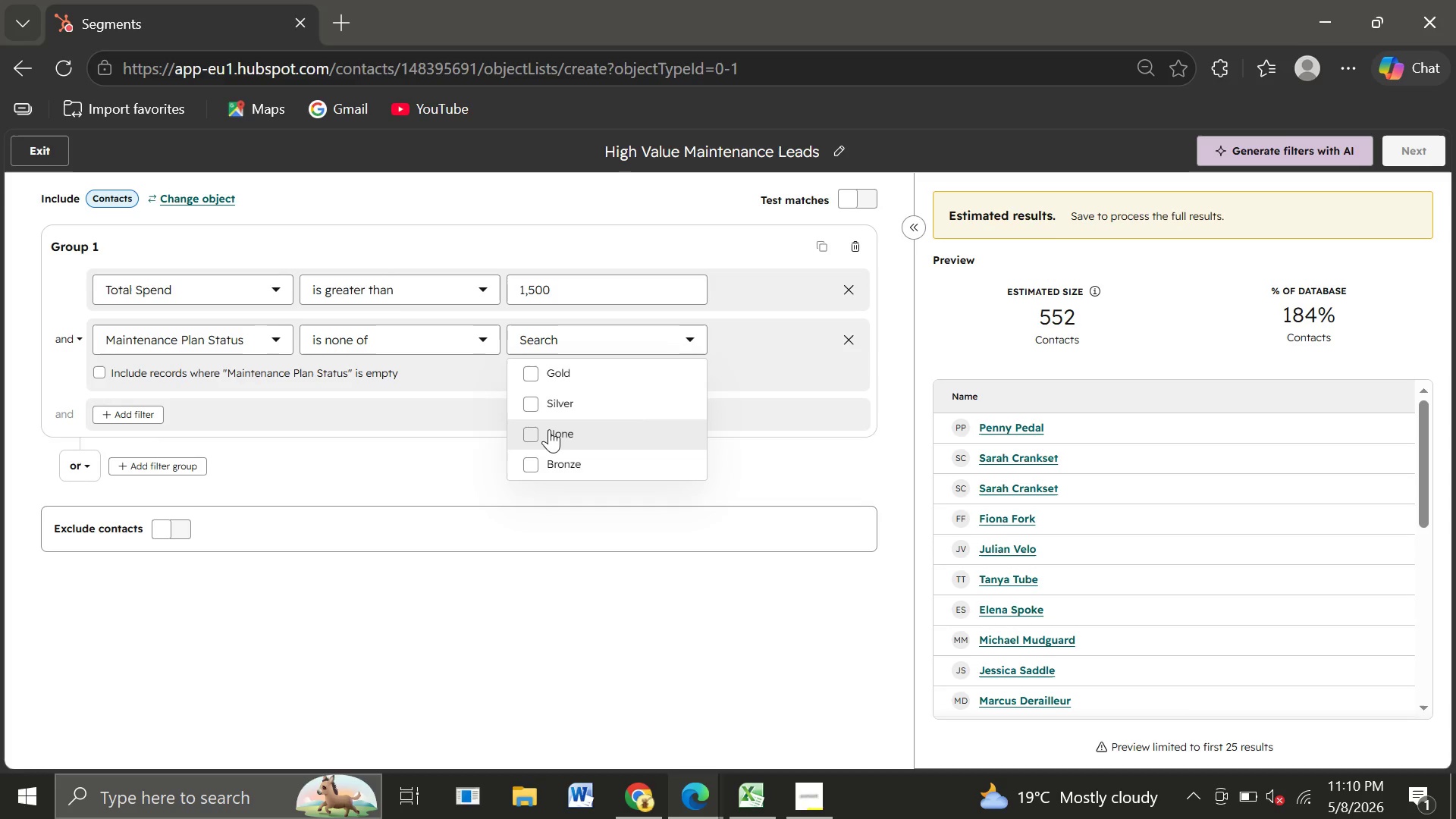 
left_click([549, 429])
 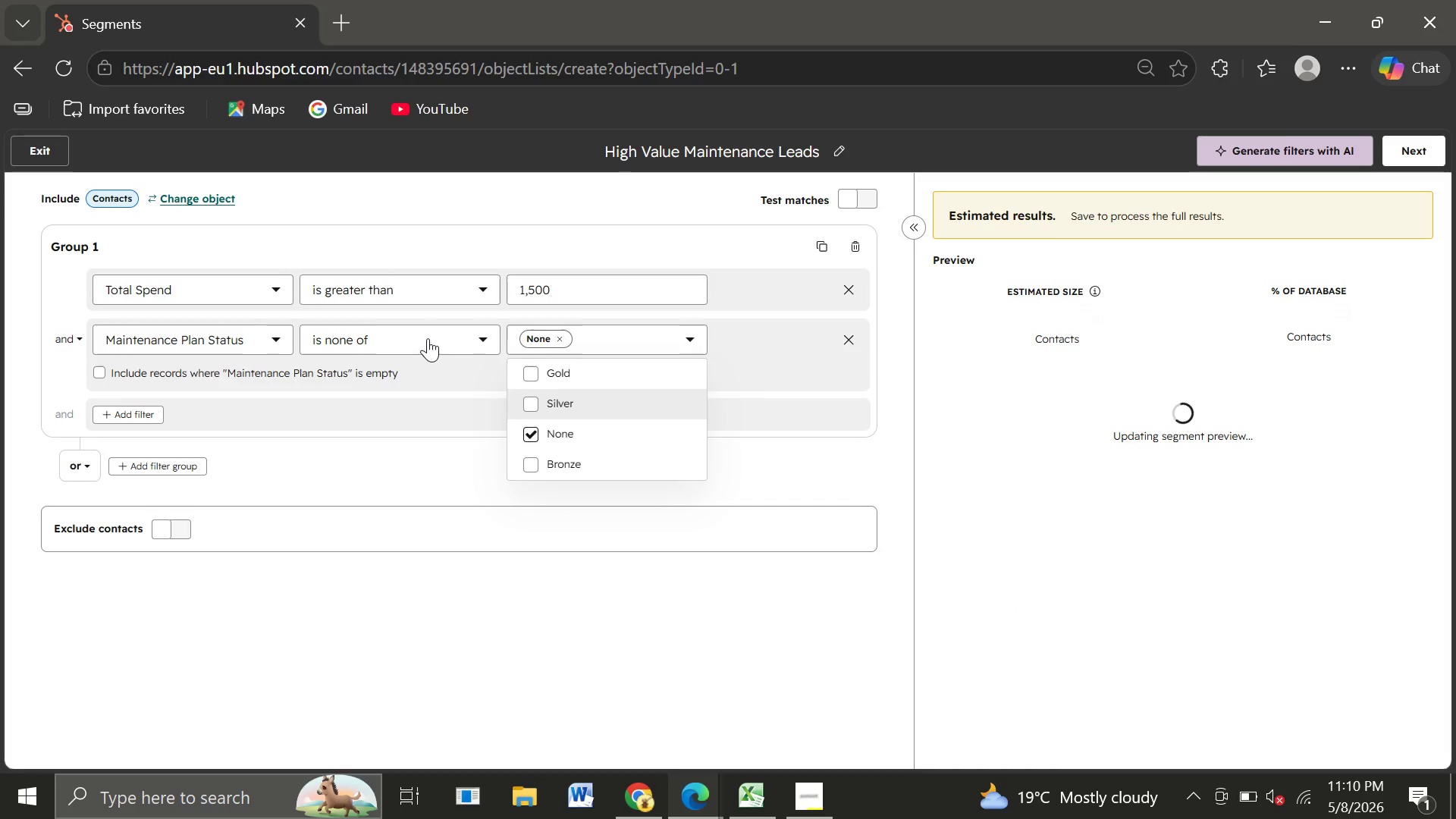 
left_click([428, 338])
 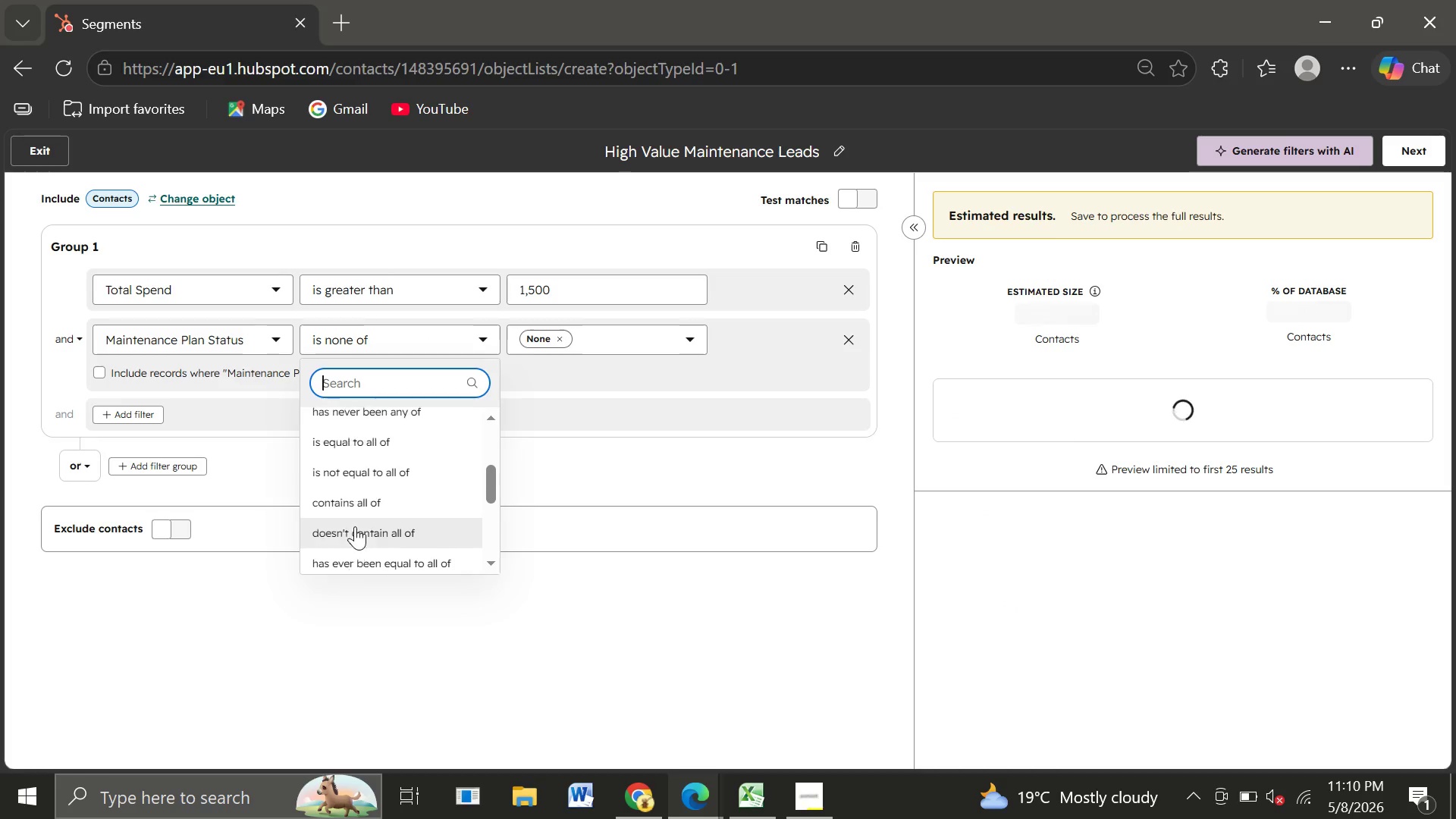 
wait(6.67)
 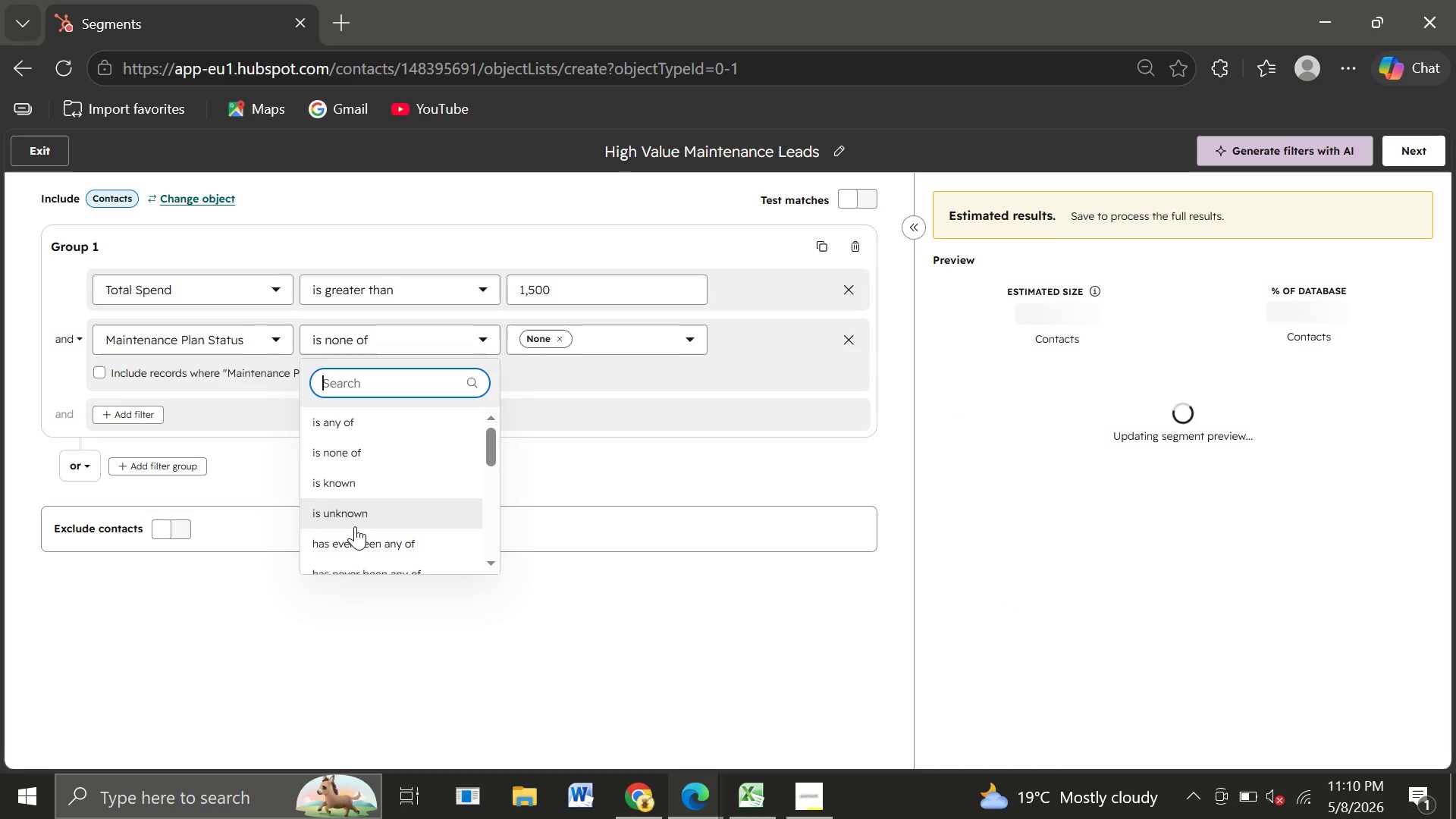 
left_click([360, 457])
 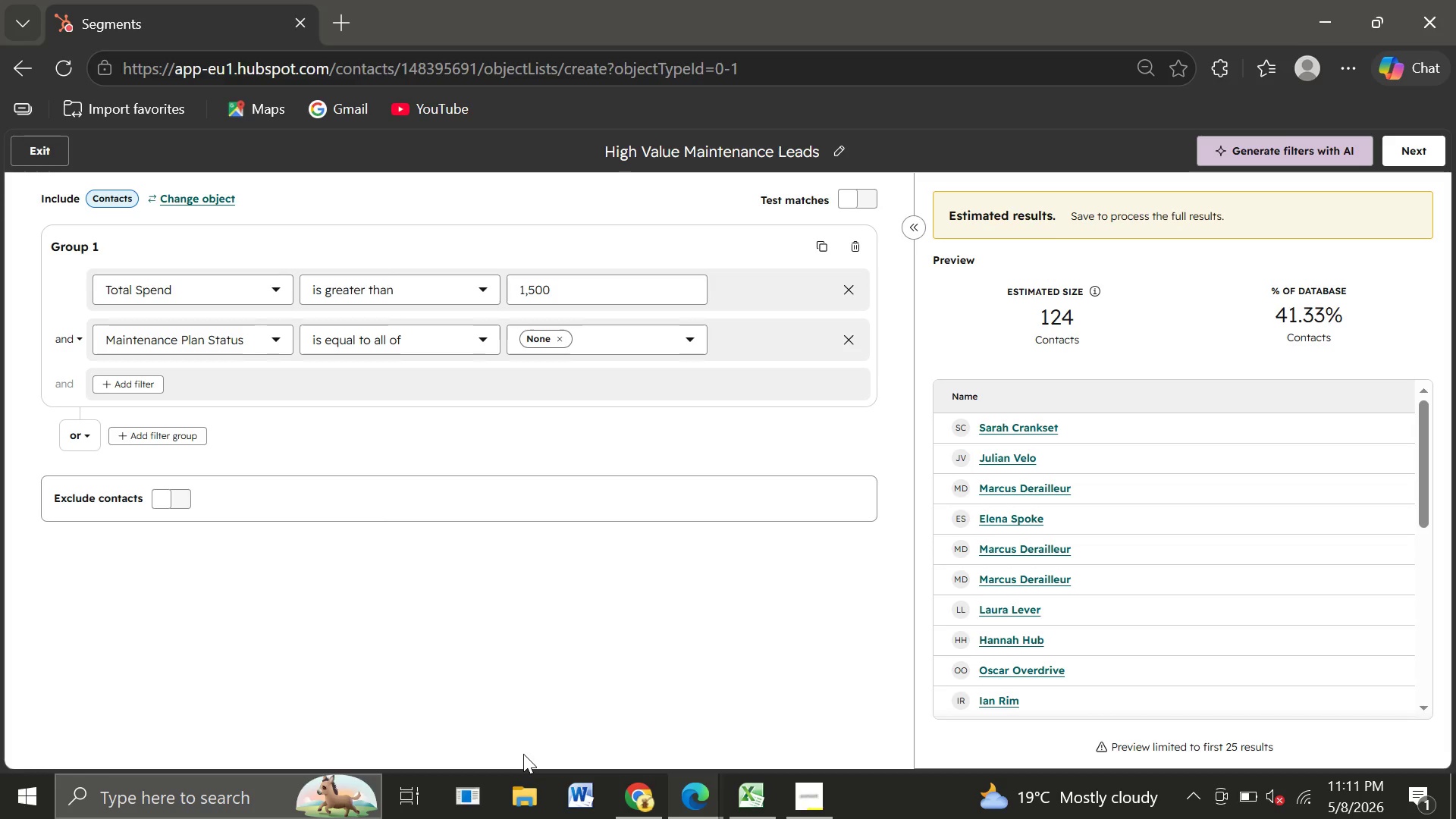 
wait(23.33)
 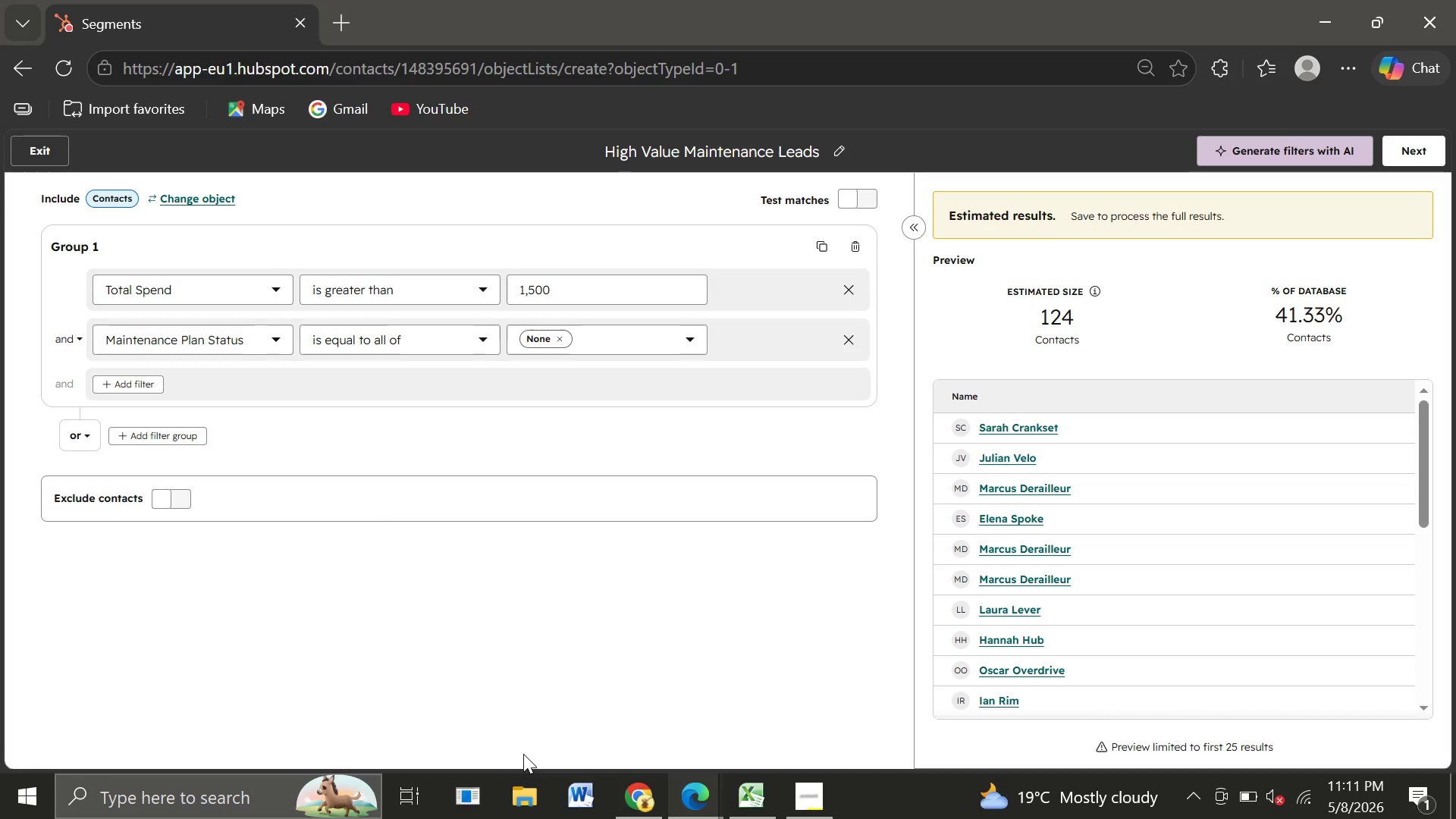 
left_click([1399, 143])
 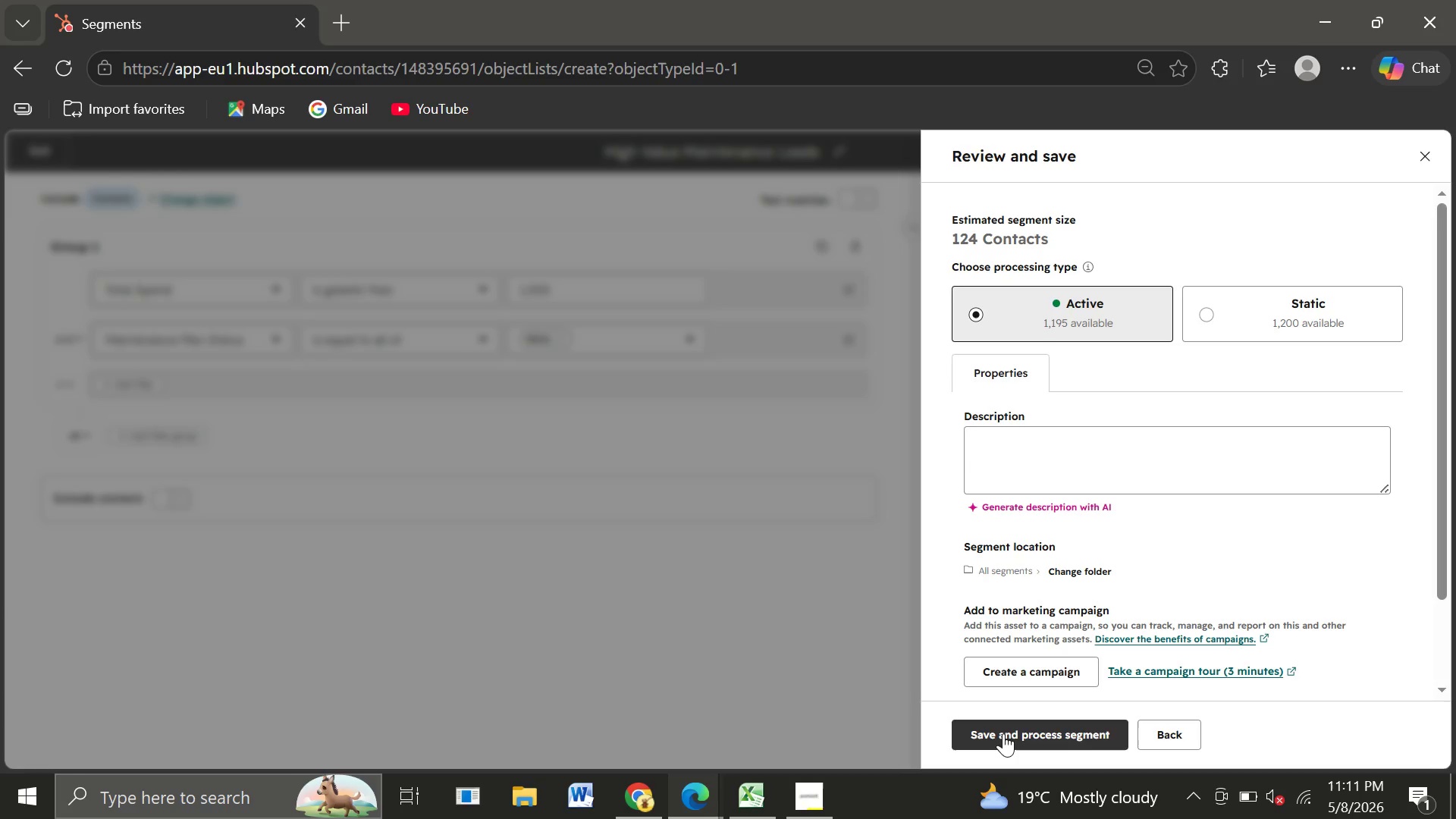 
wait(8.67)
 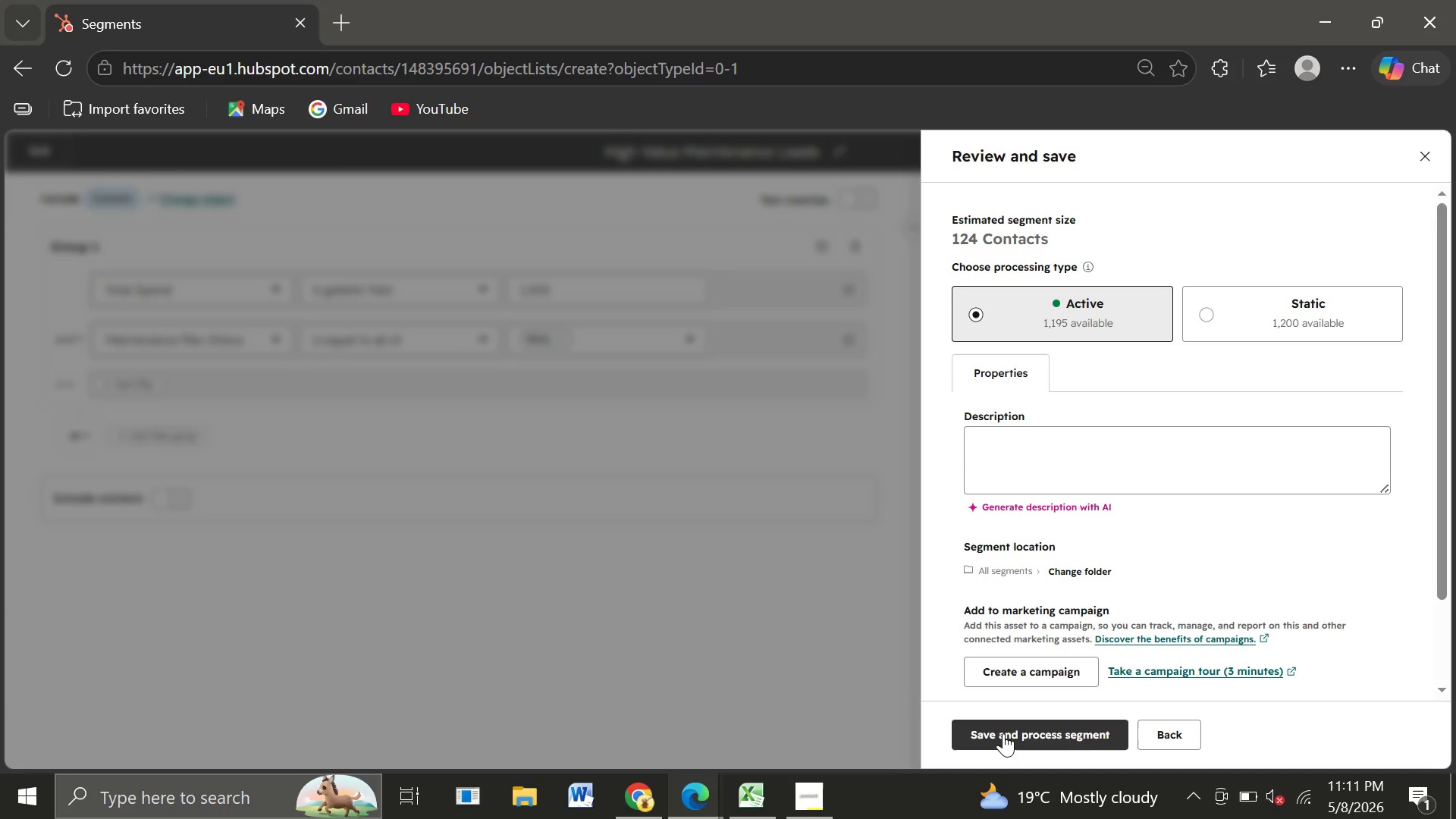 
left_click([1001, 730])
 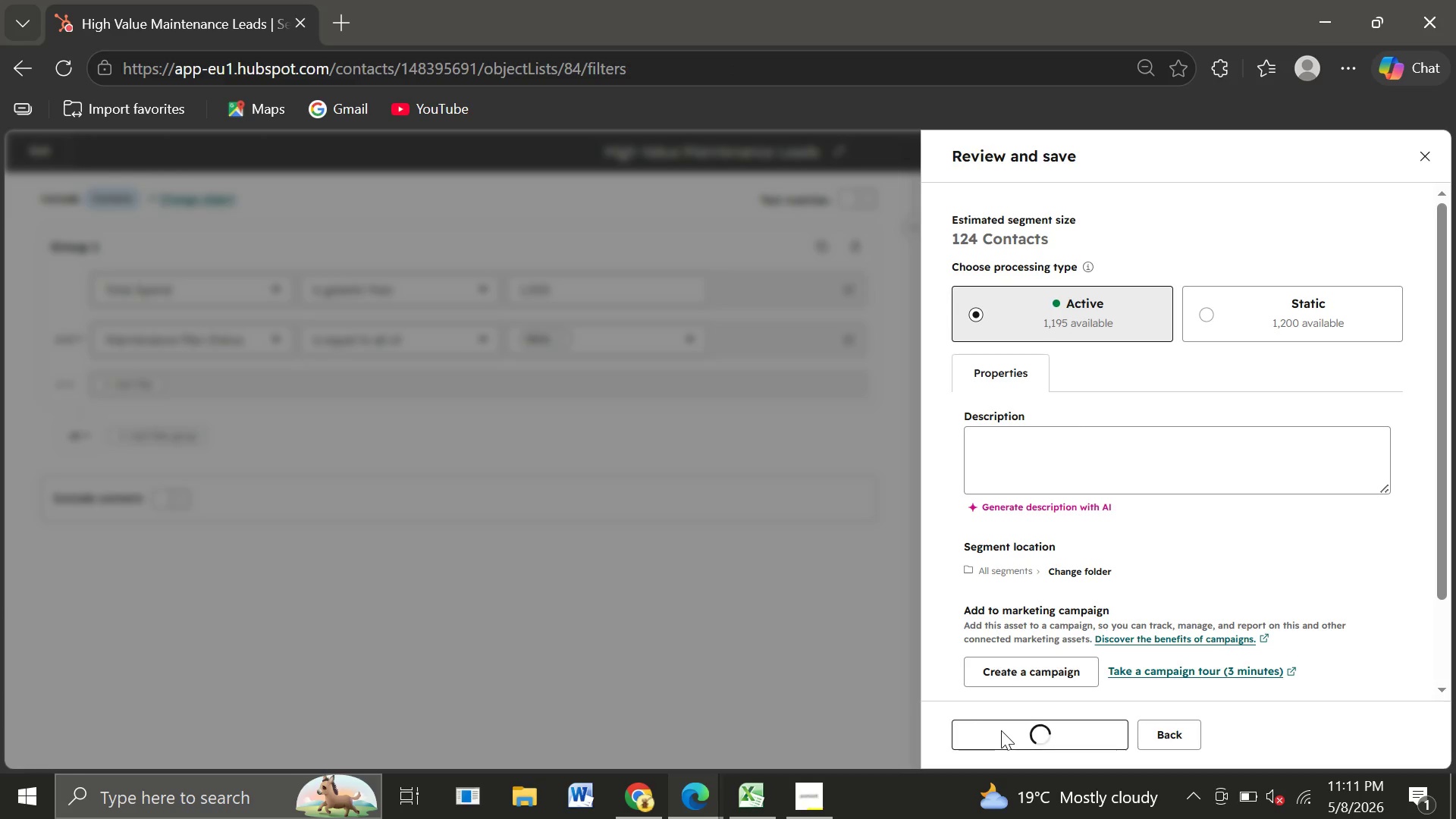 
wait(8.92)
 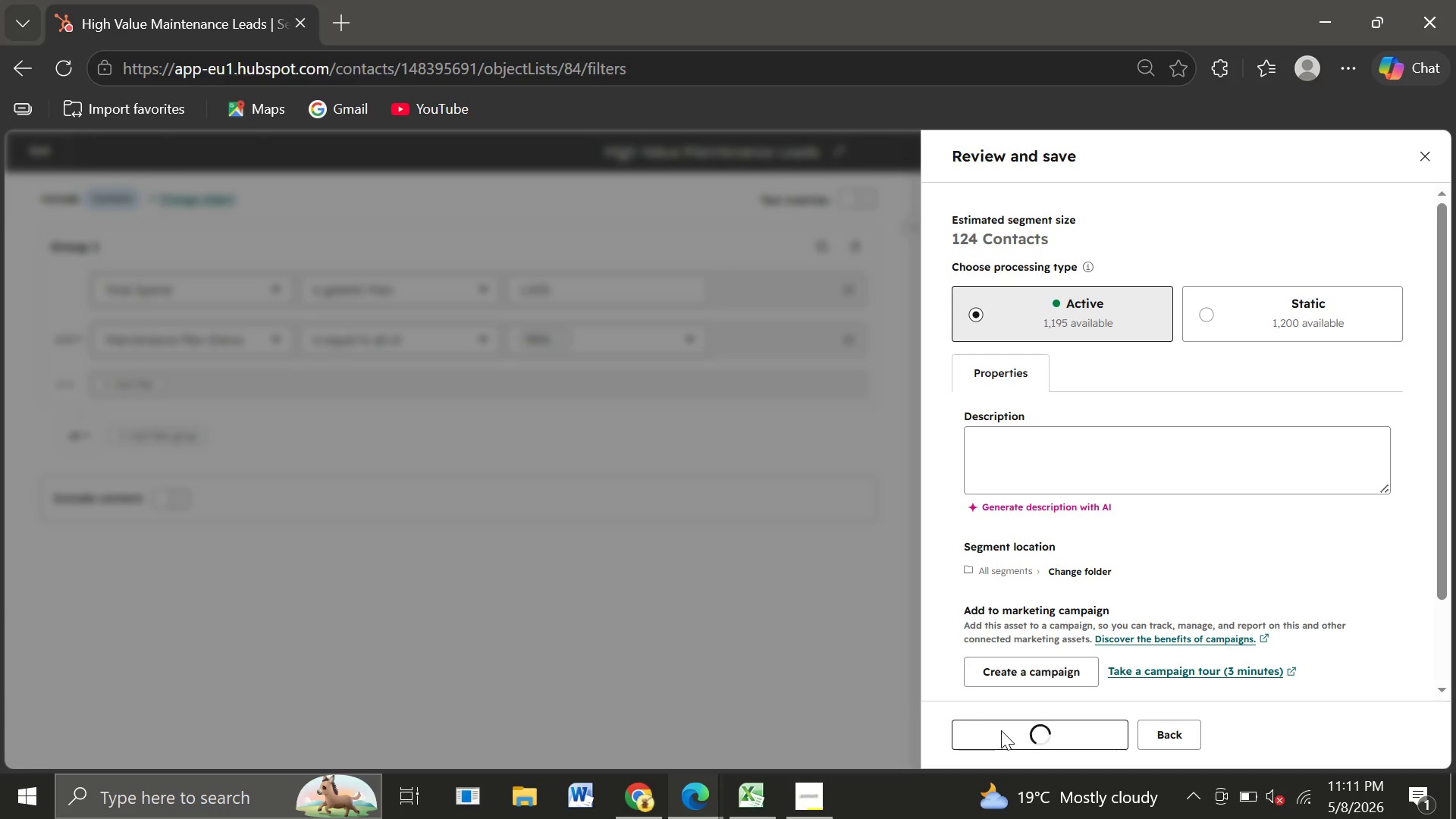 
mouse_move([479, 356])
 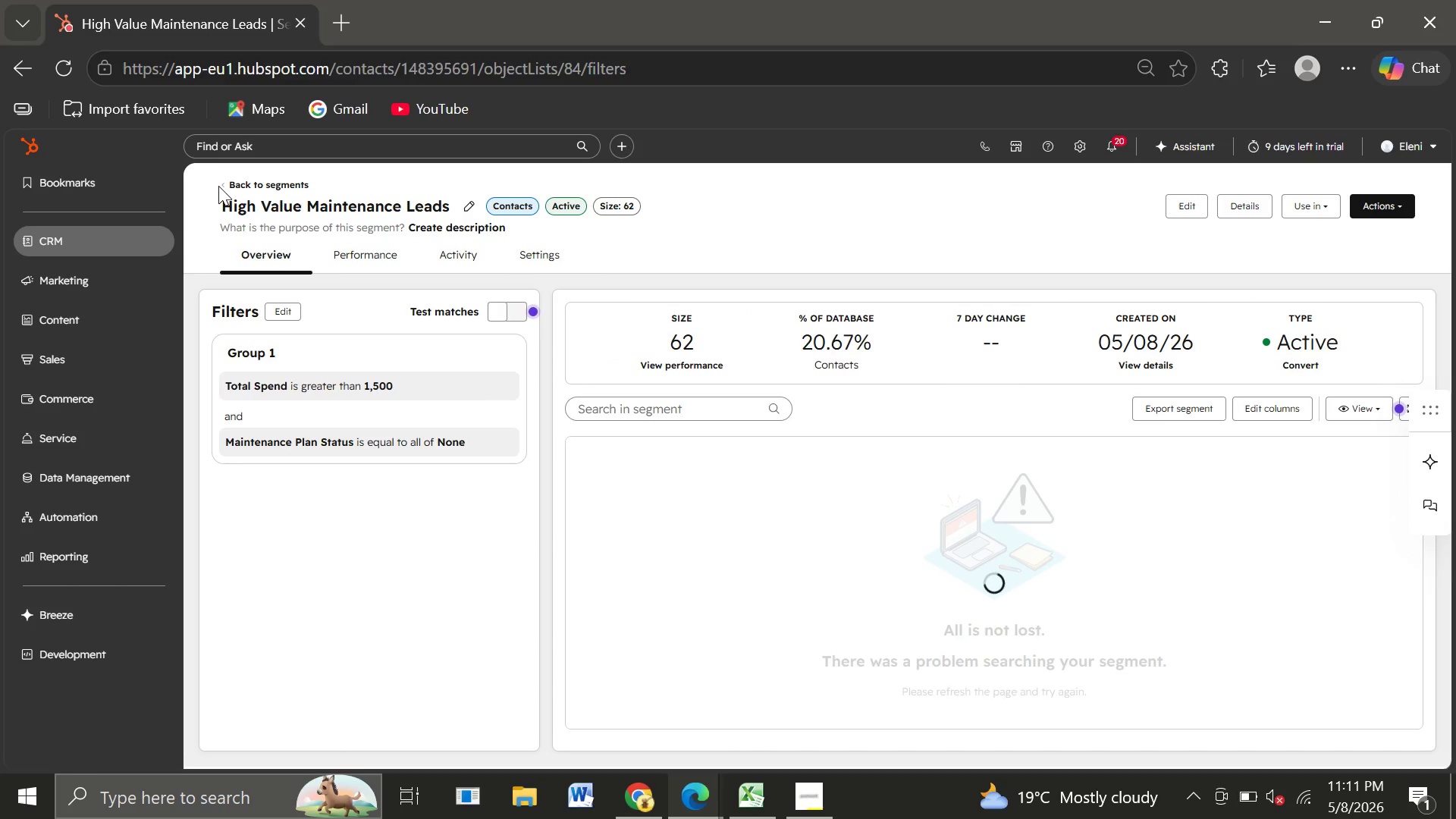 
left_click([218, 186])
 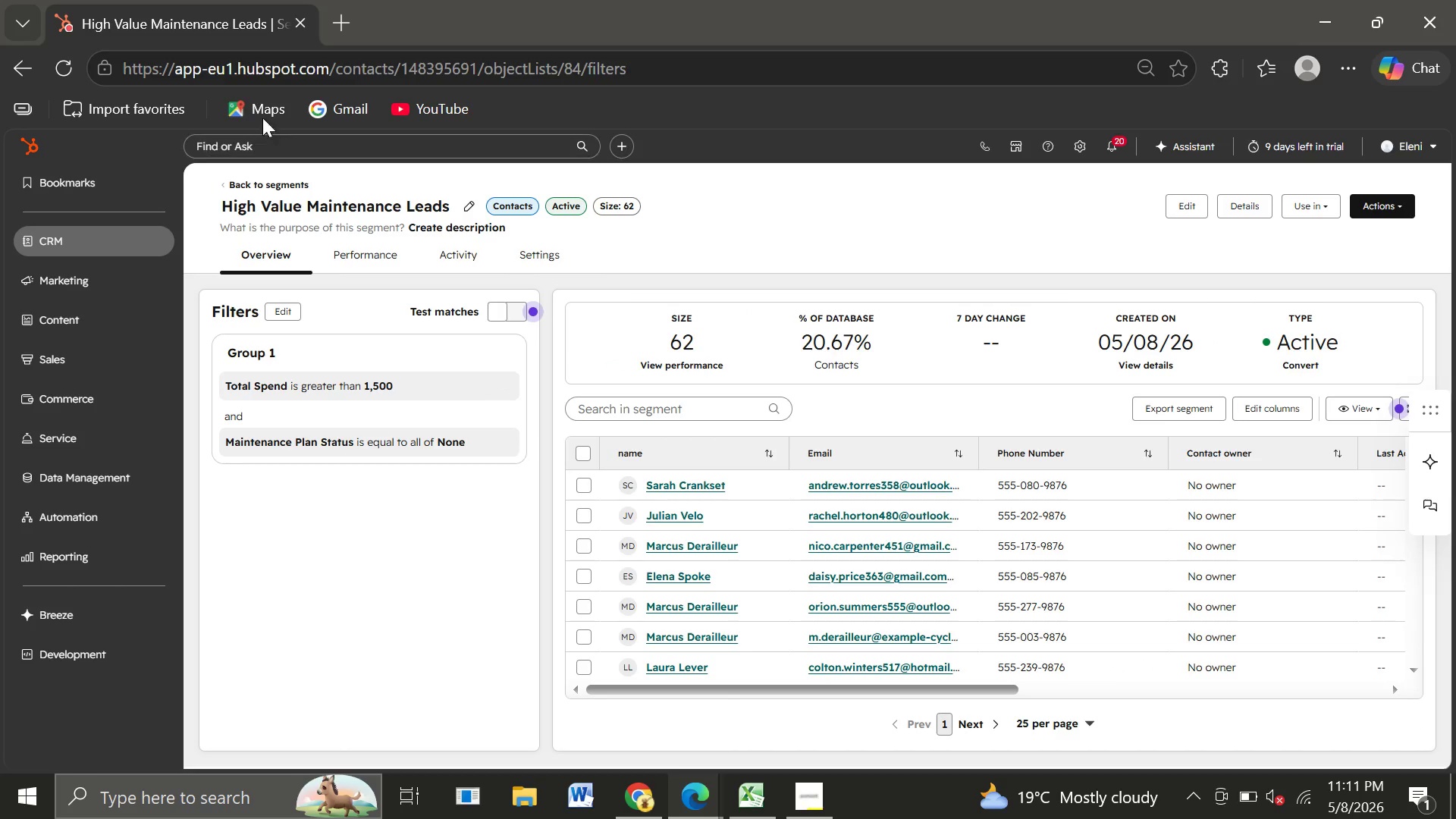 
wait(6.74)
 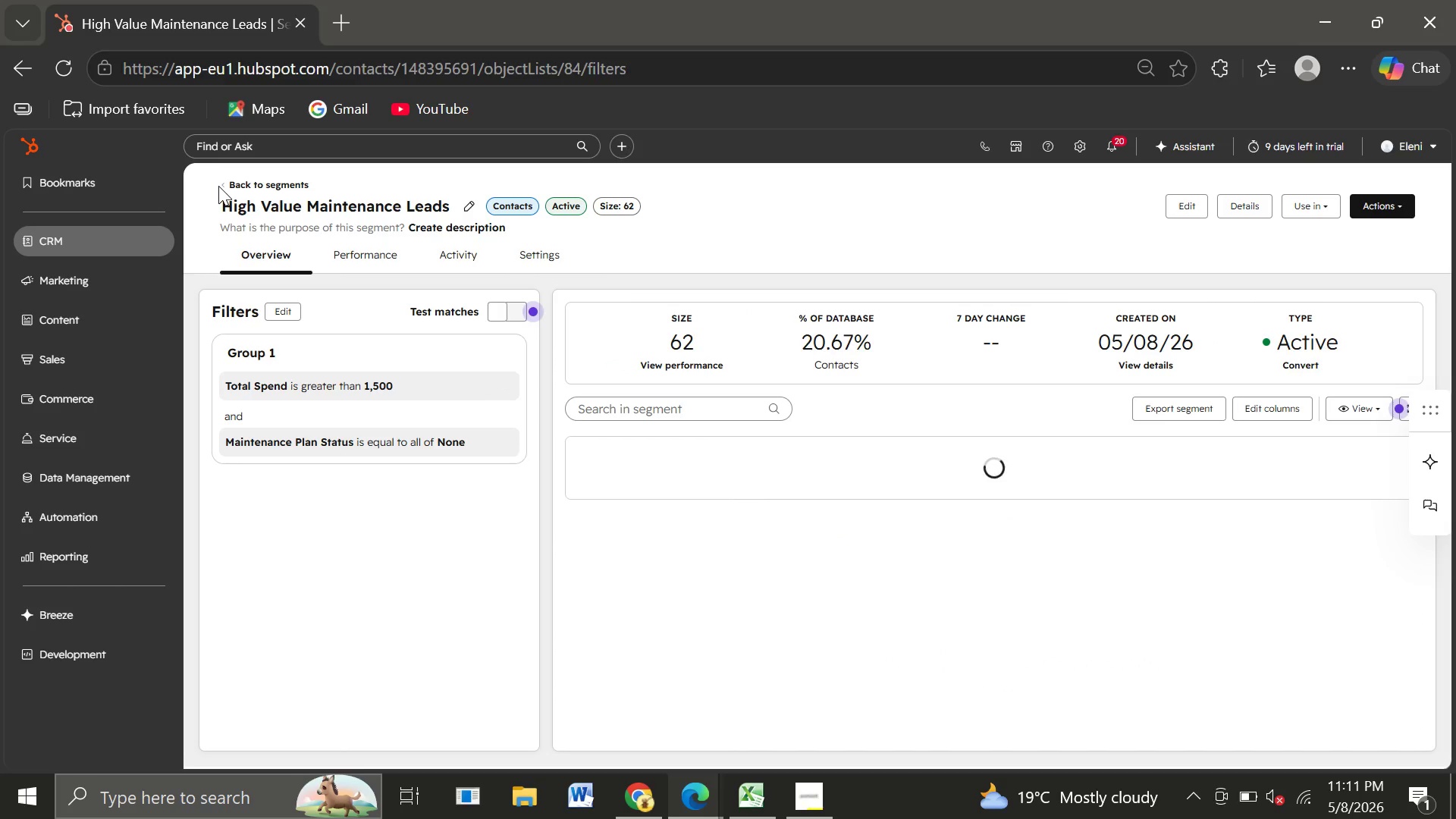 
left_click([254, 184])
 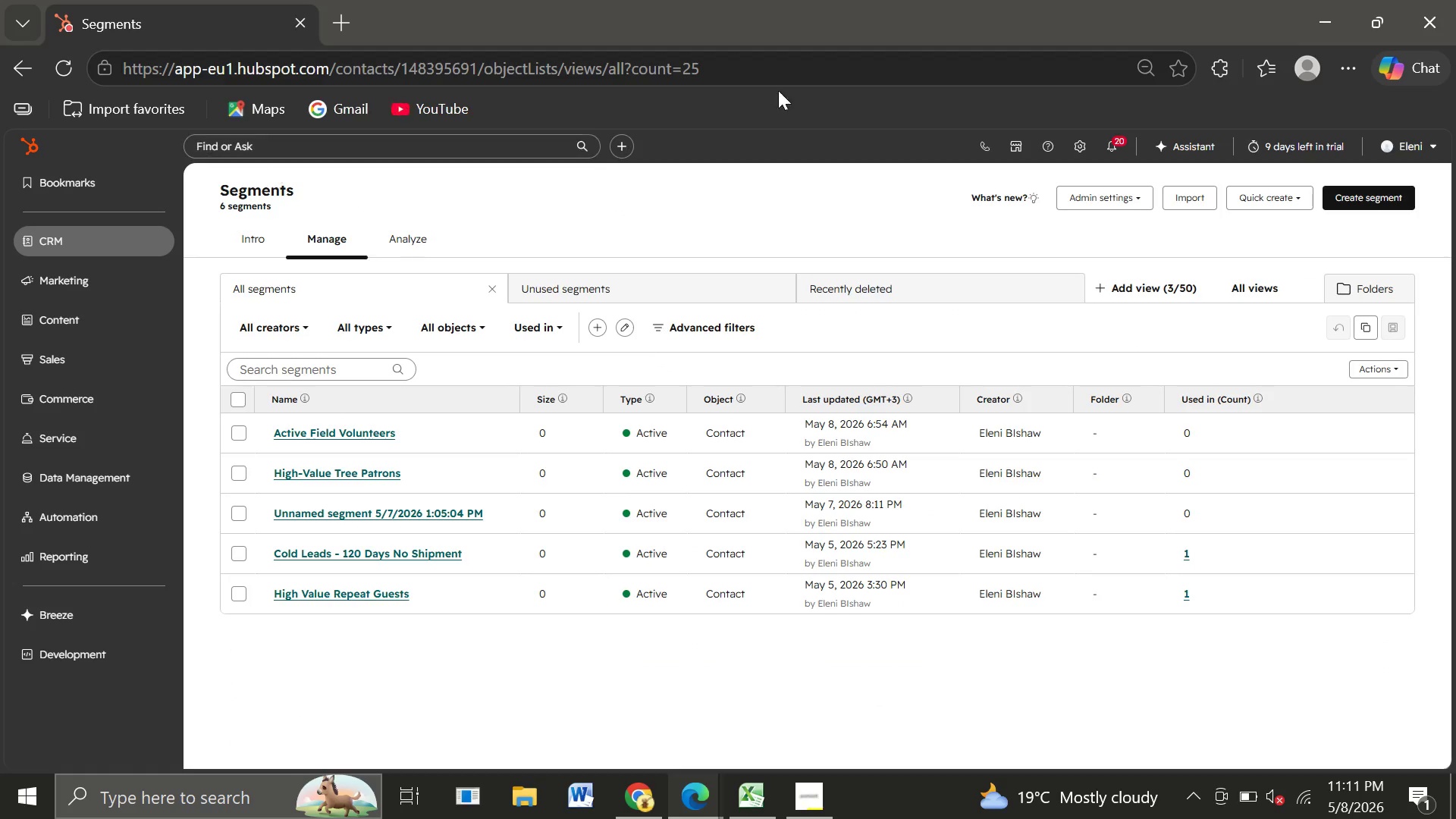 
wait(7.98)
 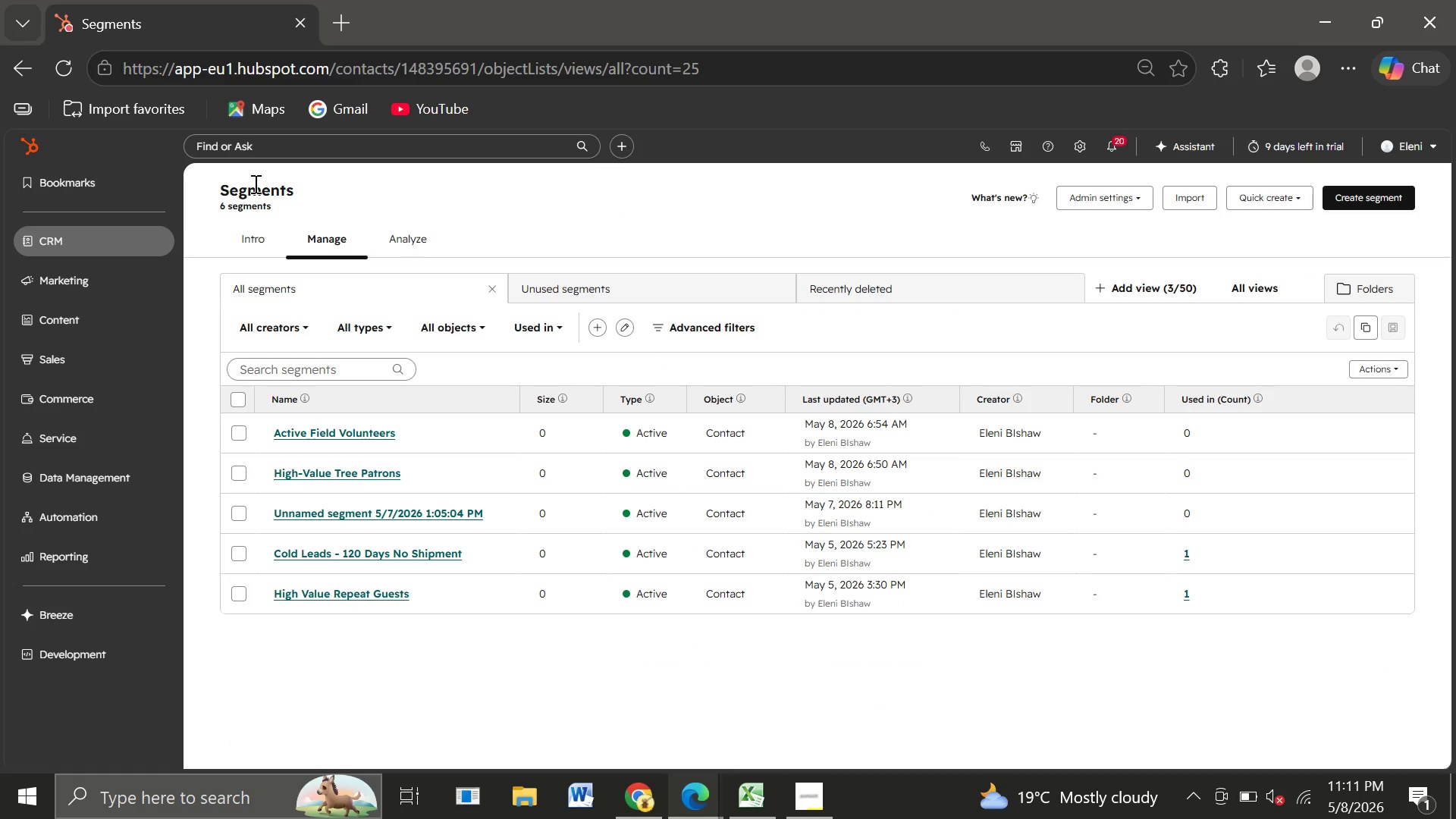 
left_click([1370, 195])
 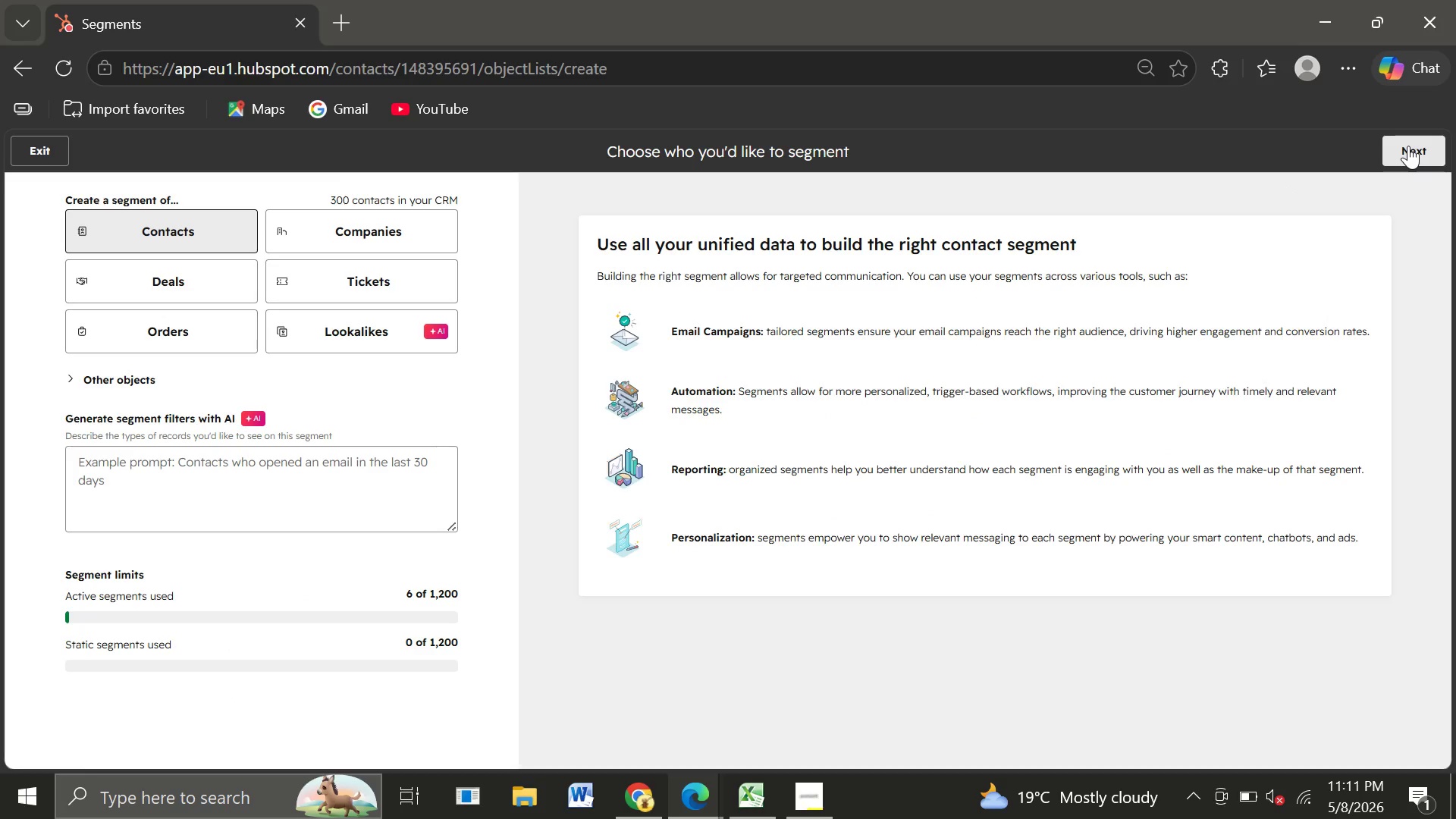 
left_click([1408, 146])
 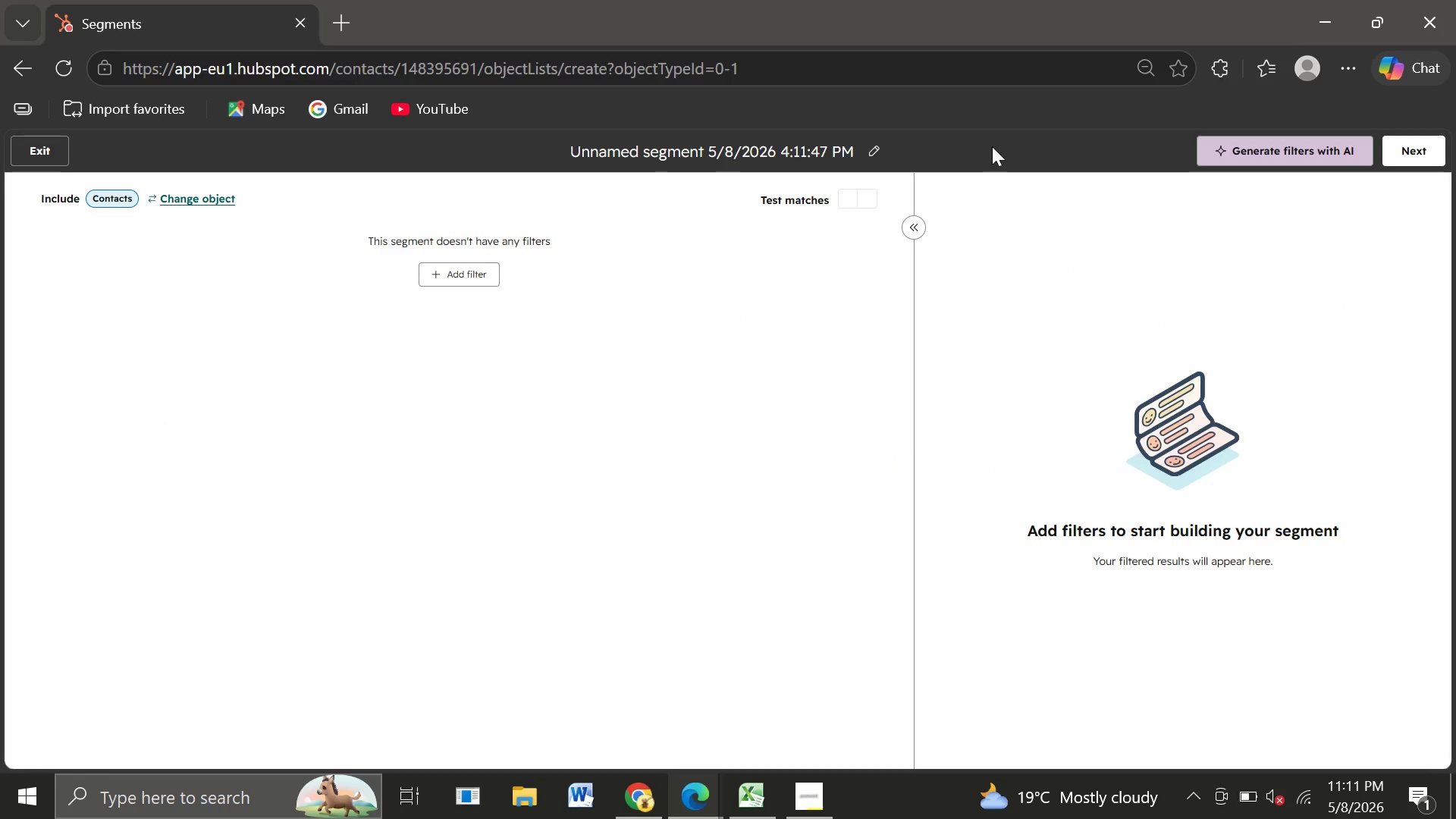 
wait(7.7)
 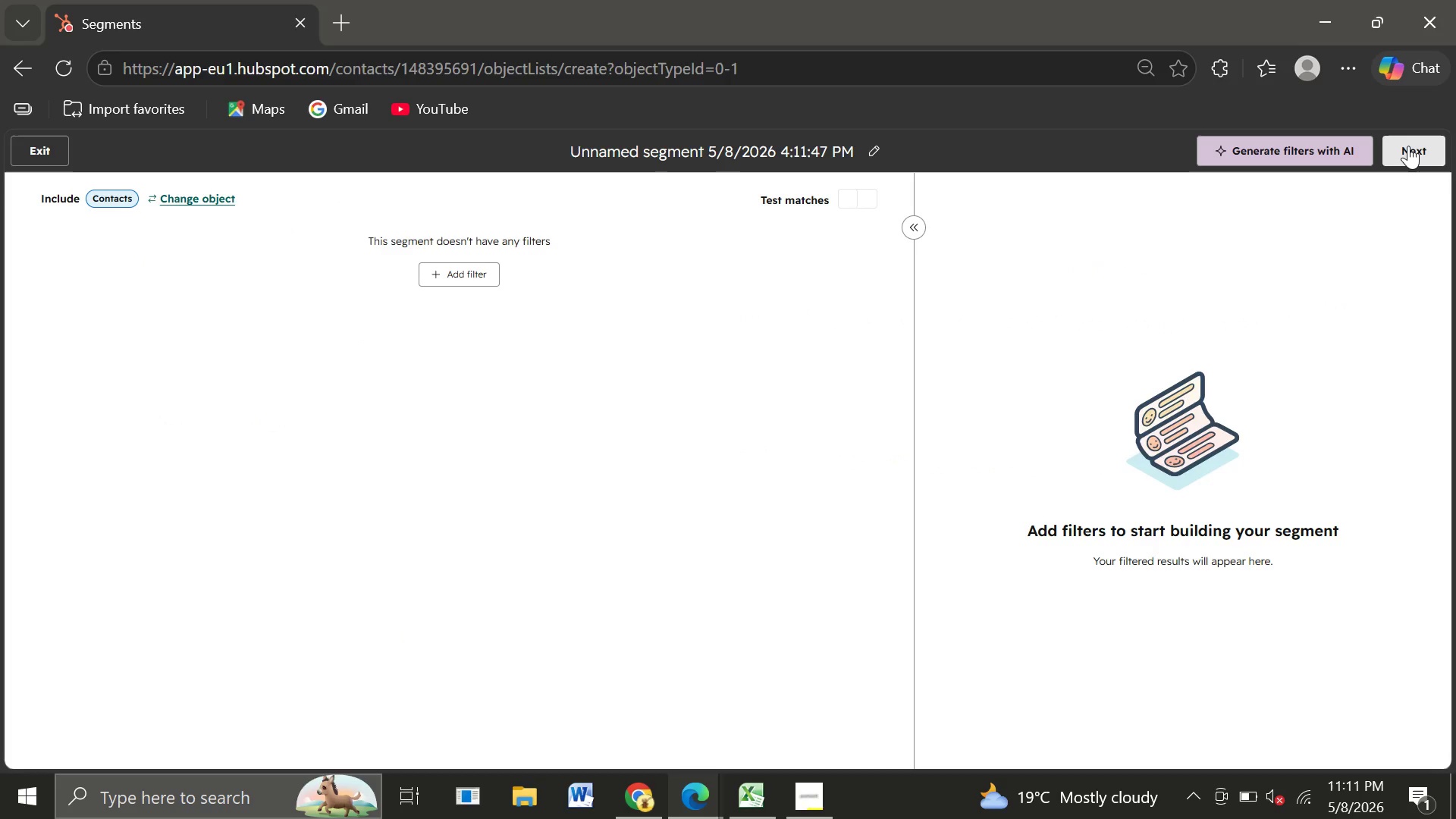 
left_click([874, 150])
 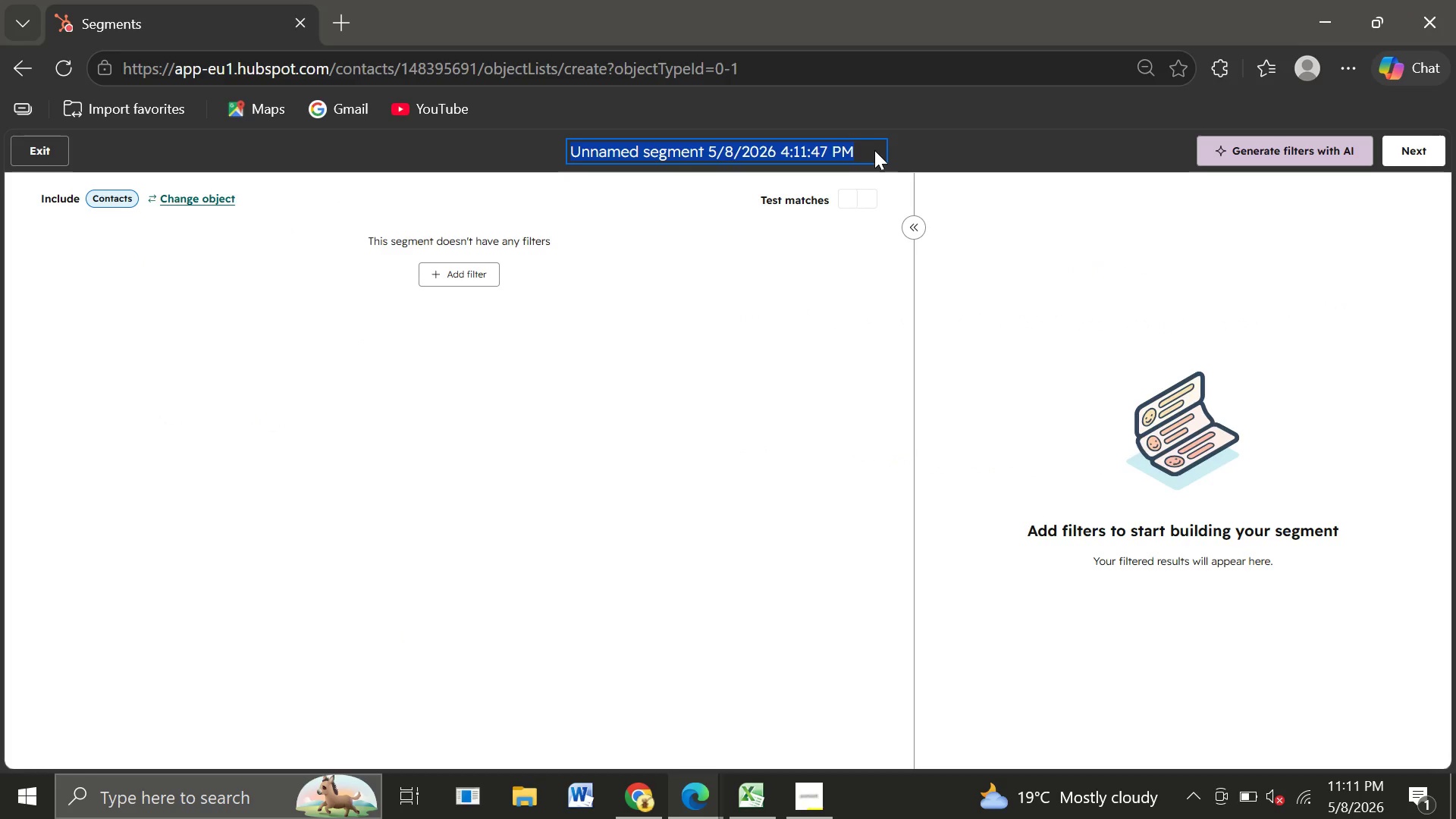 
type(Service)
 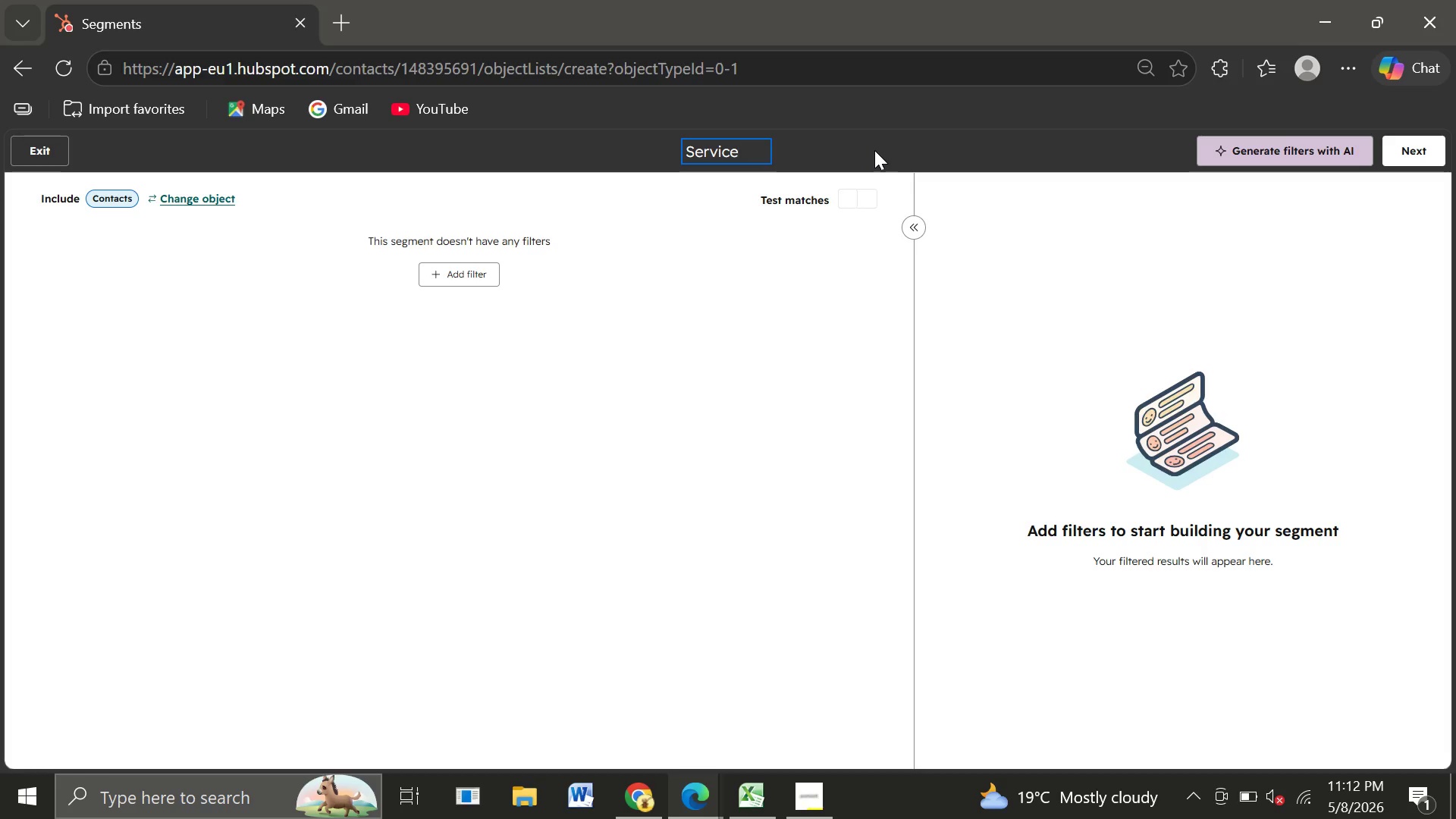 
wait(5.52)
 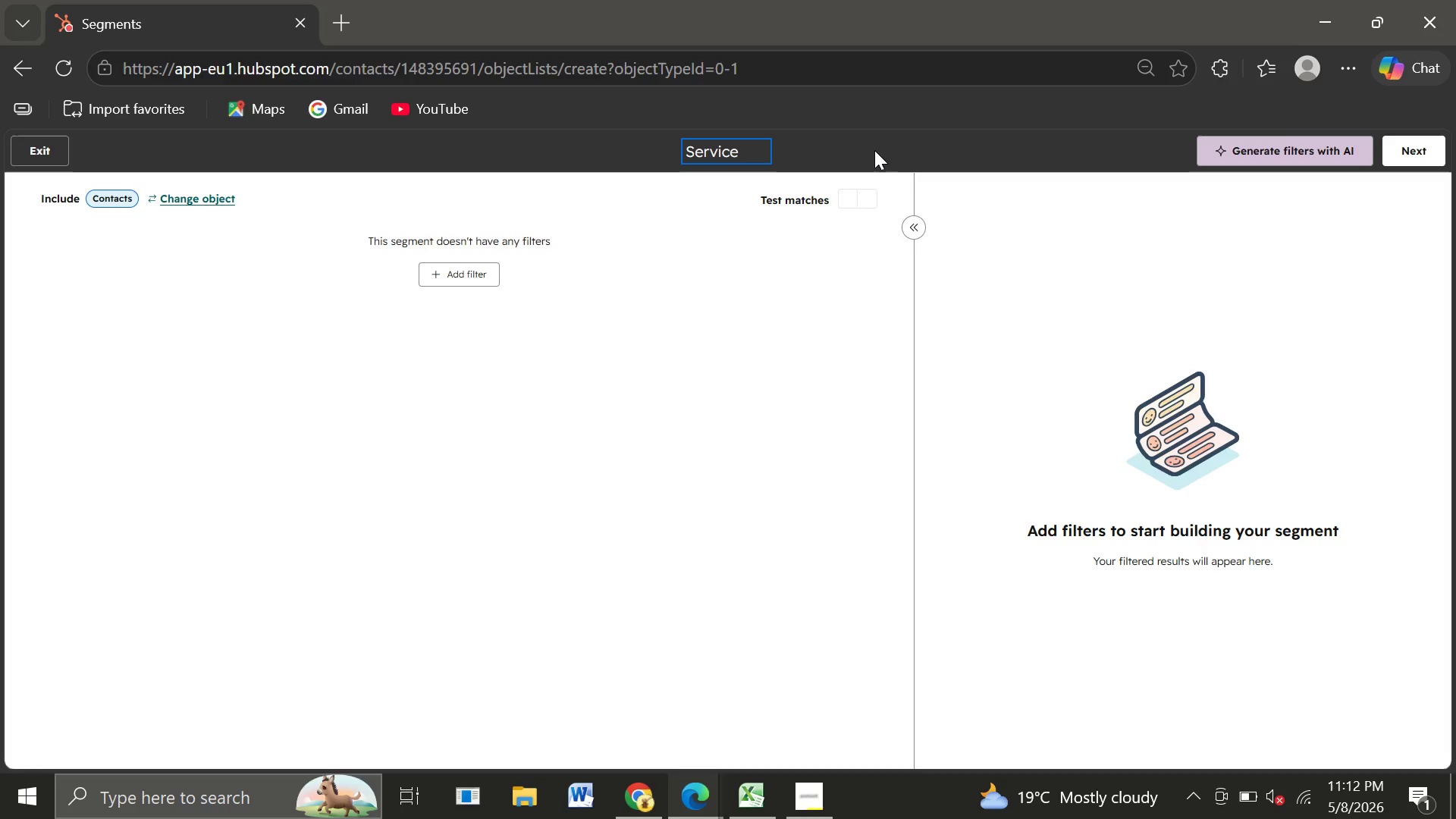 
type( Due Soon)
 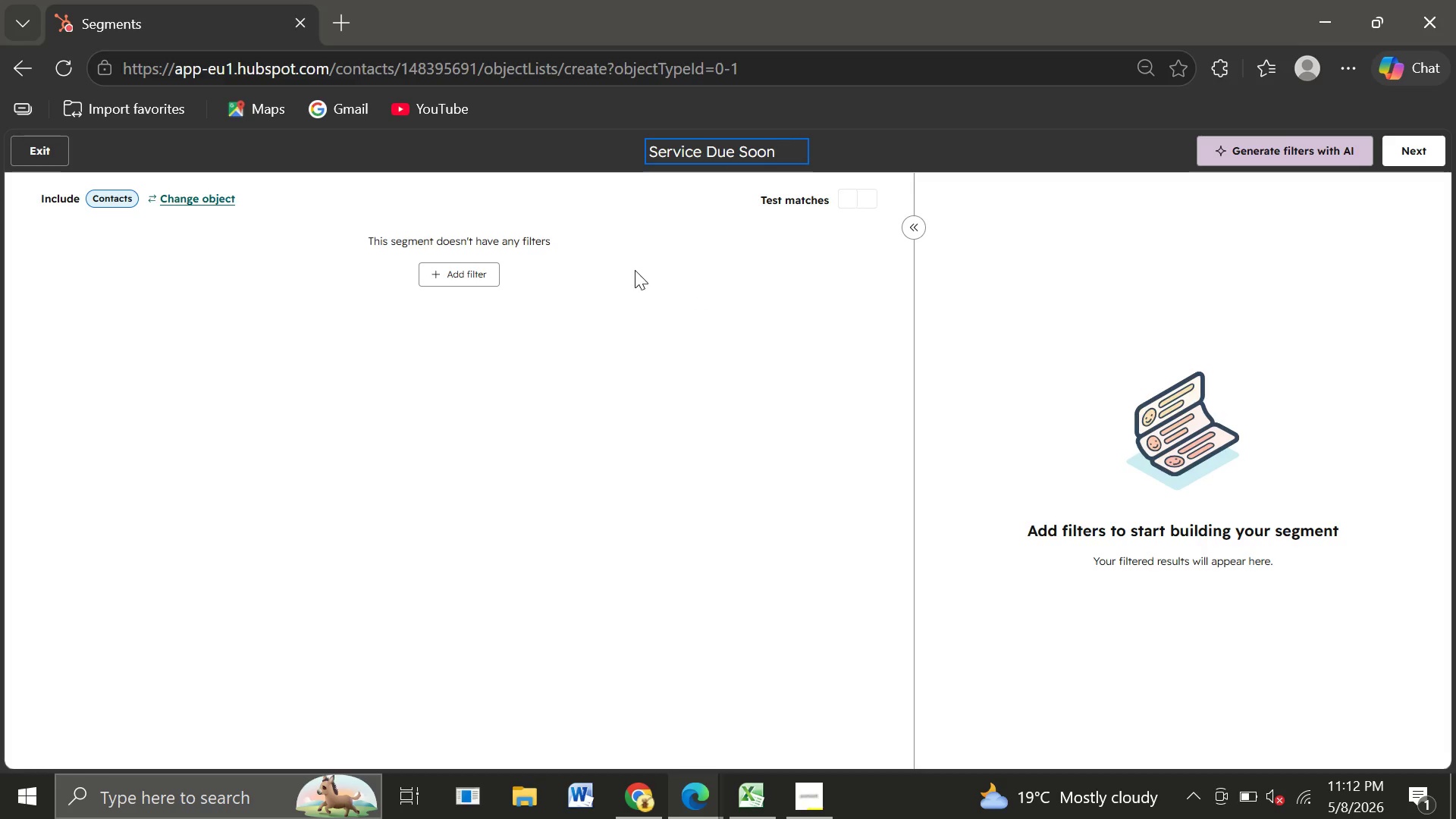 
wait(7.23)
 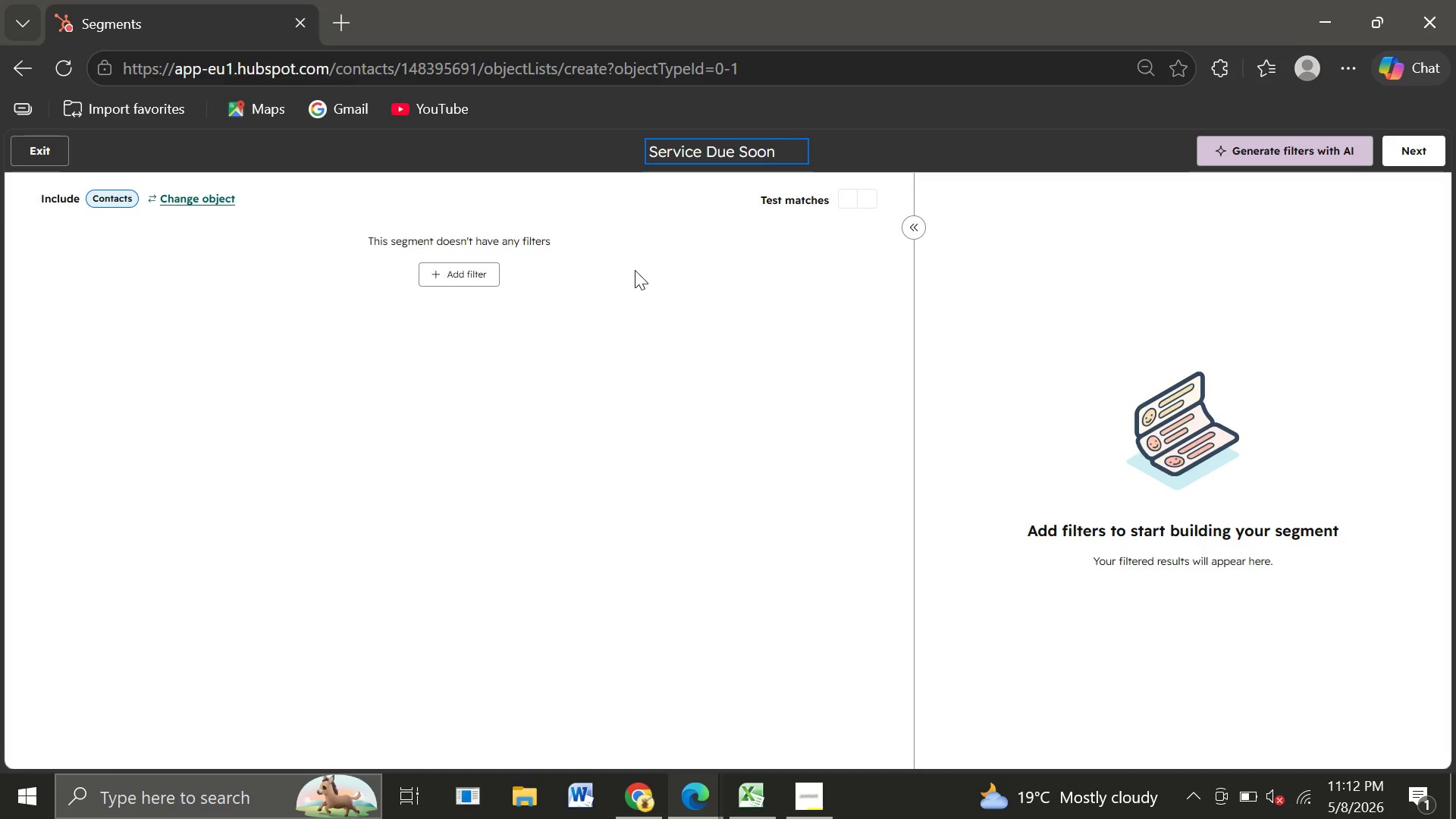 
left_click([465, 271])
 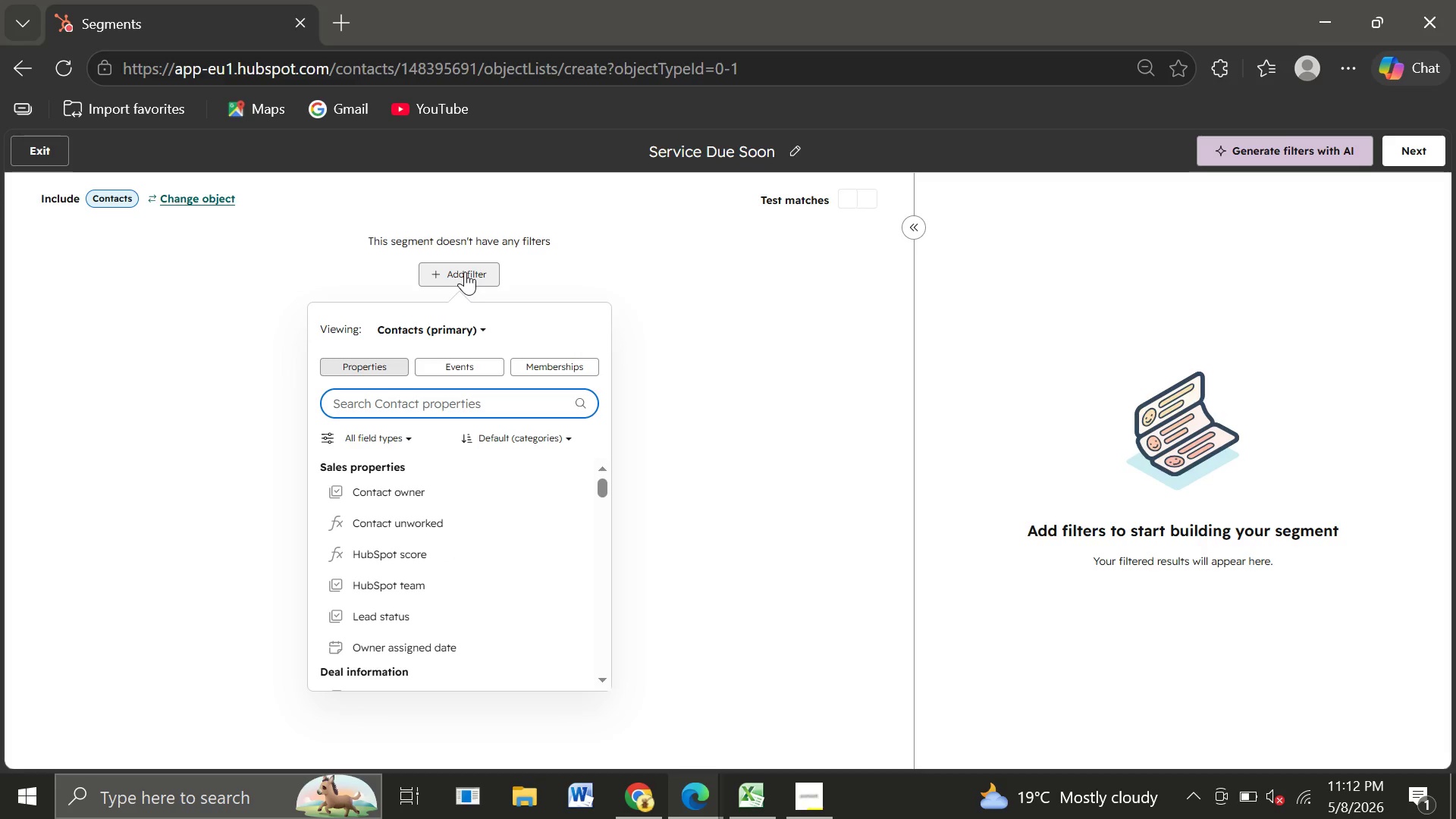 
wait(5.78)
 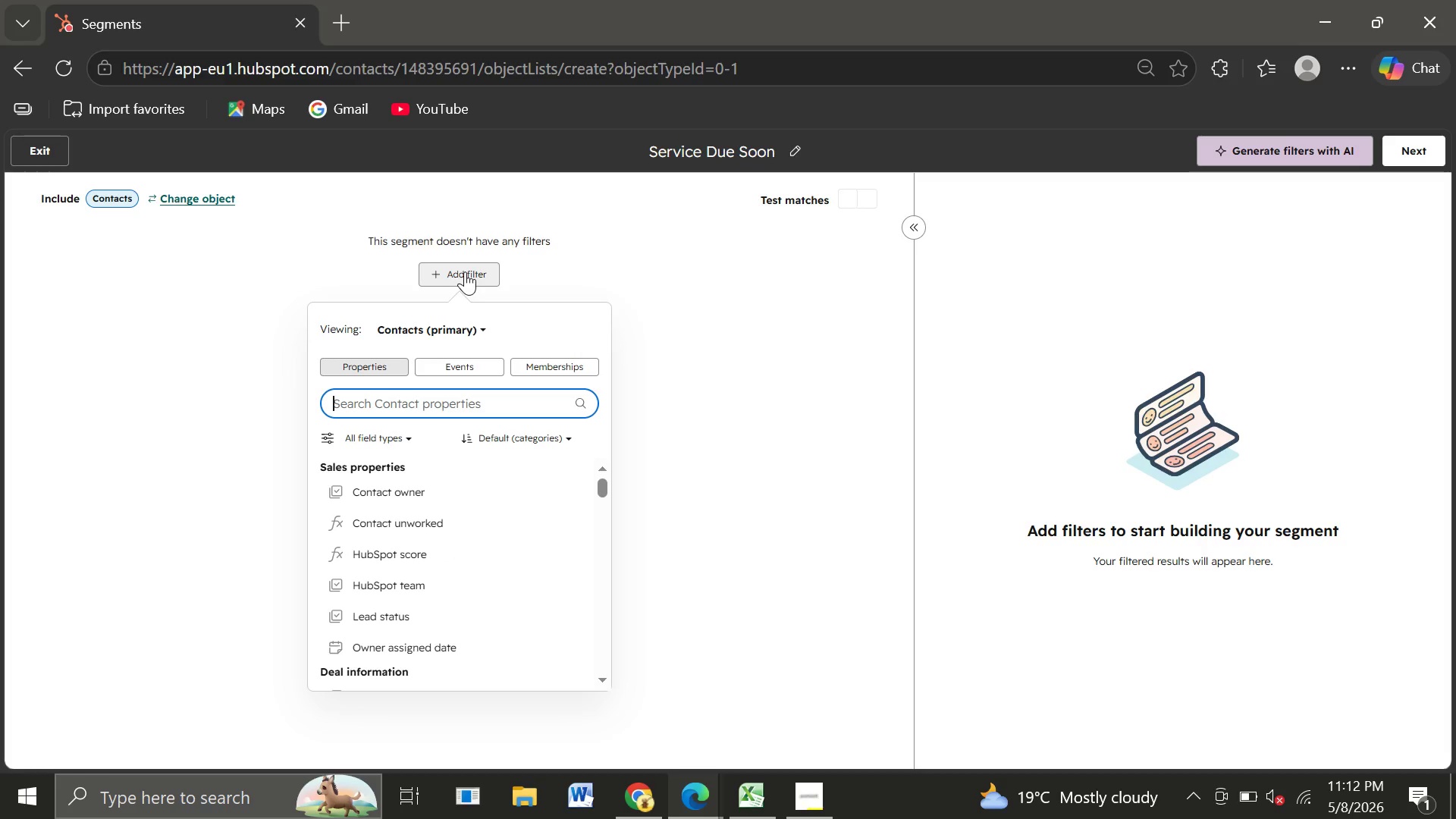 
type(Next)
 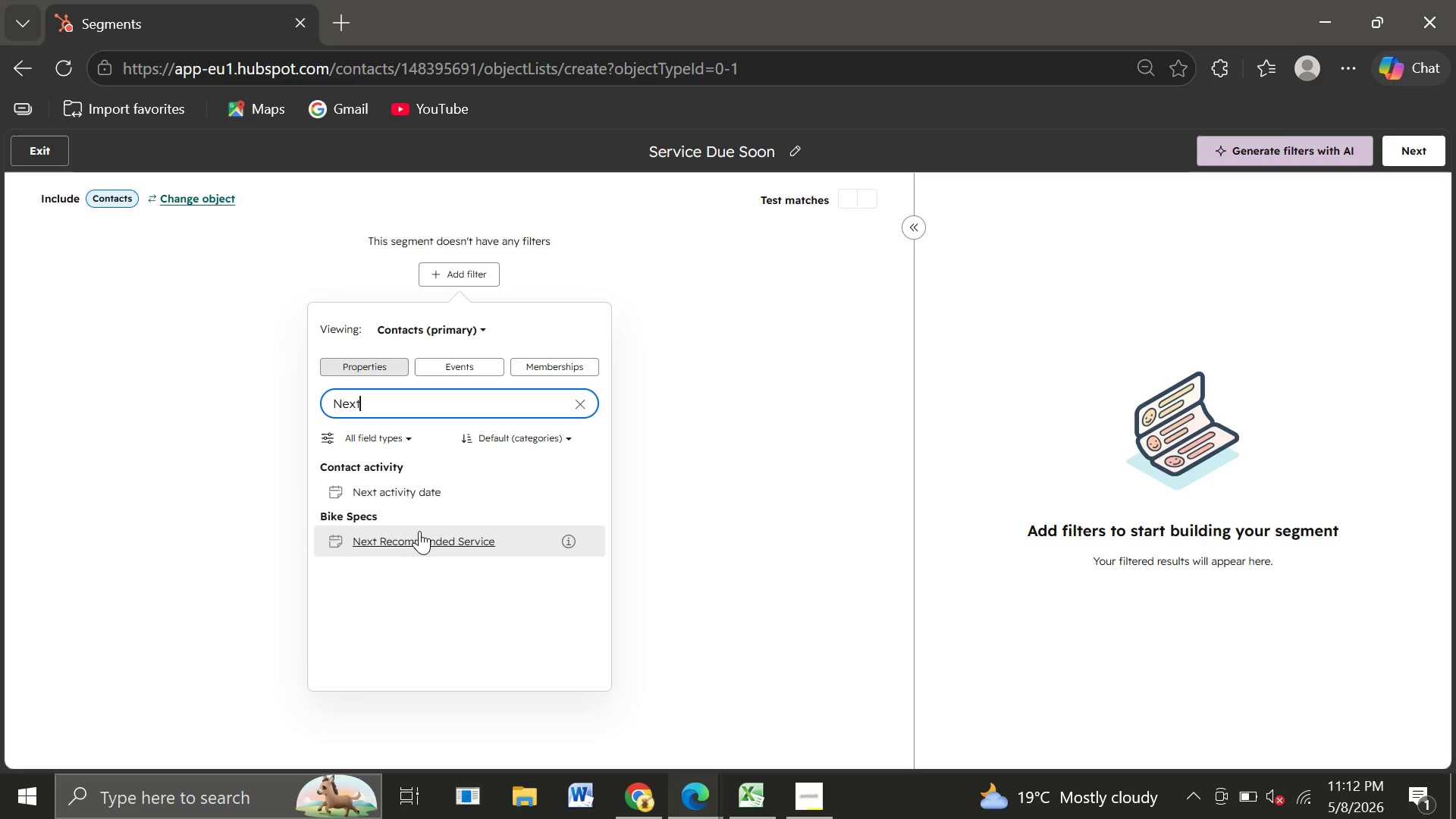 
left_click([419, 538])
 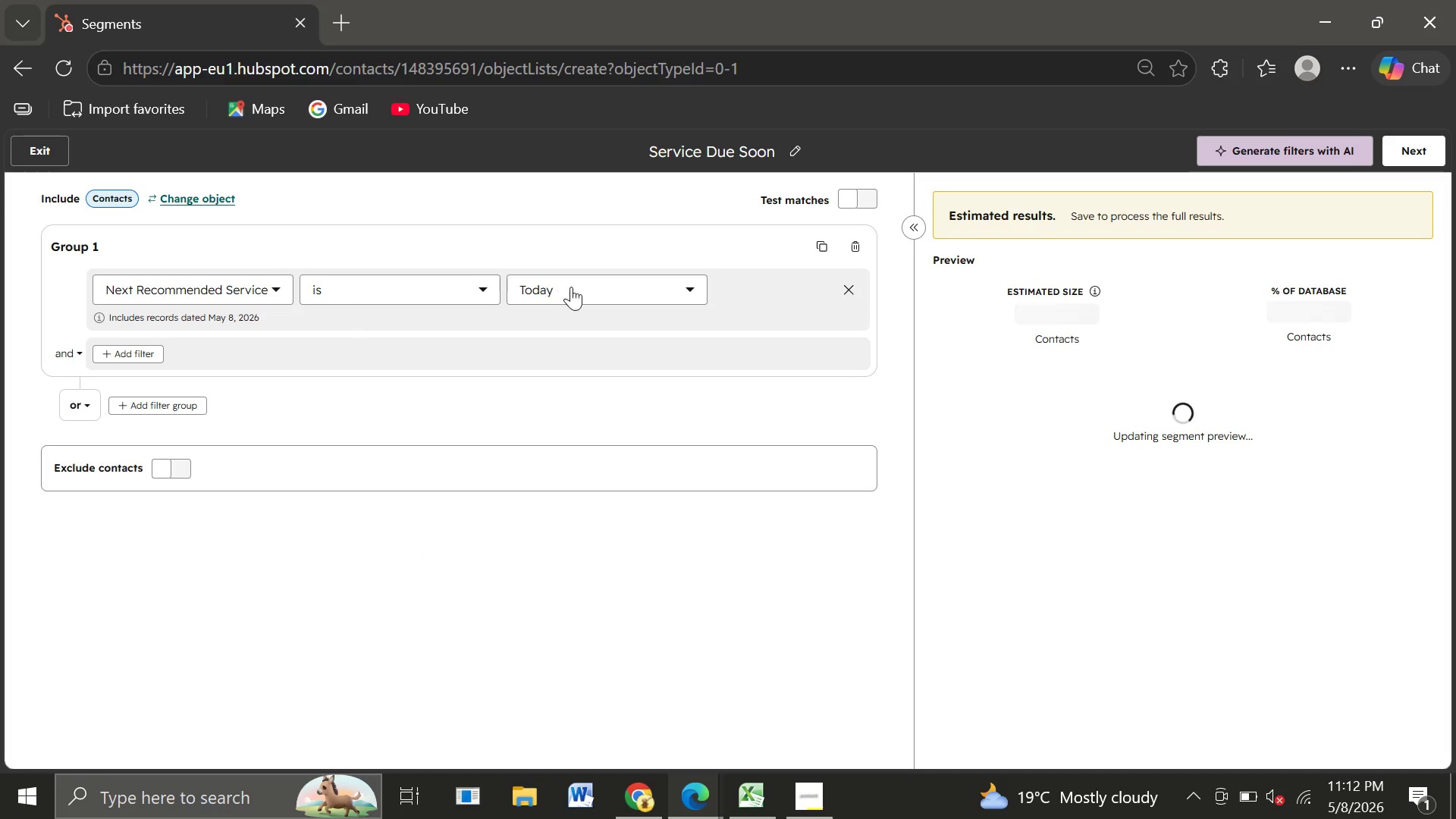 
left_click([573, 290])
 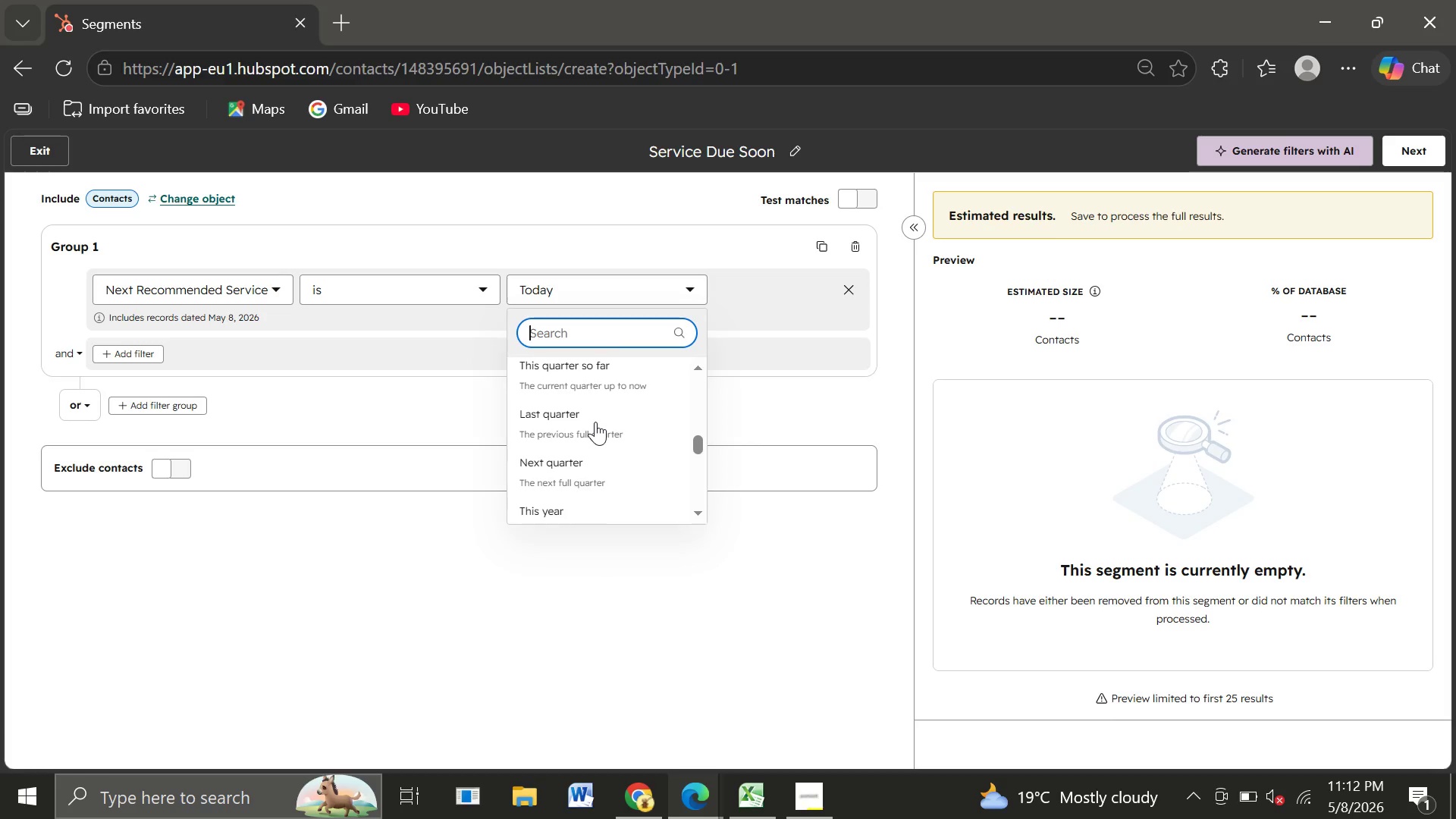 
wait(10.5)
 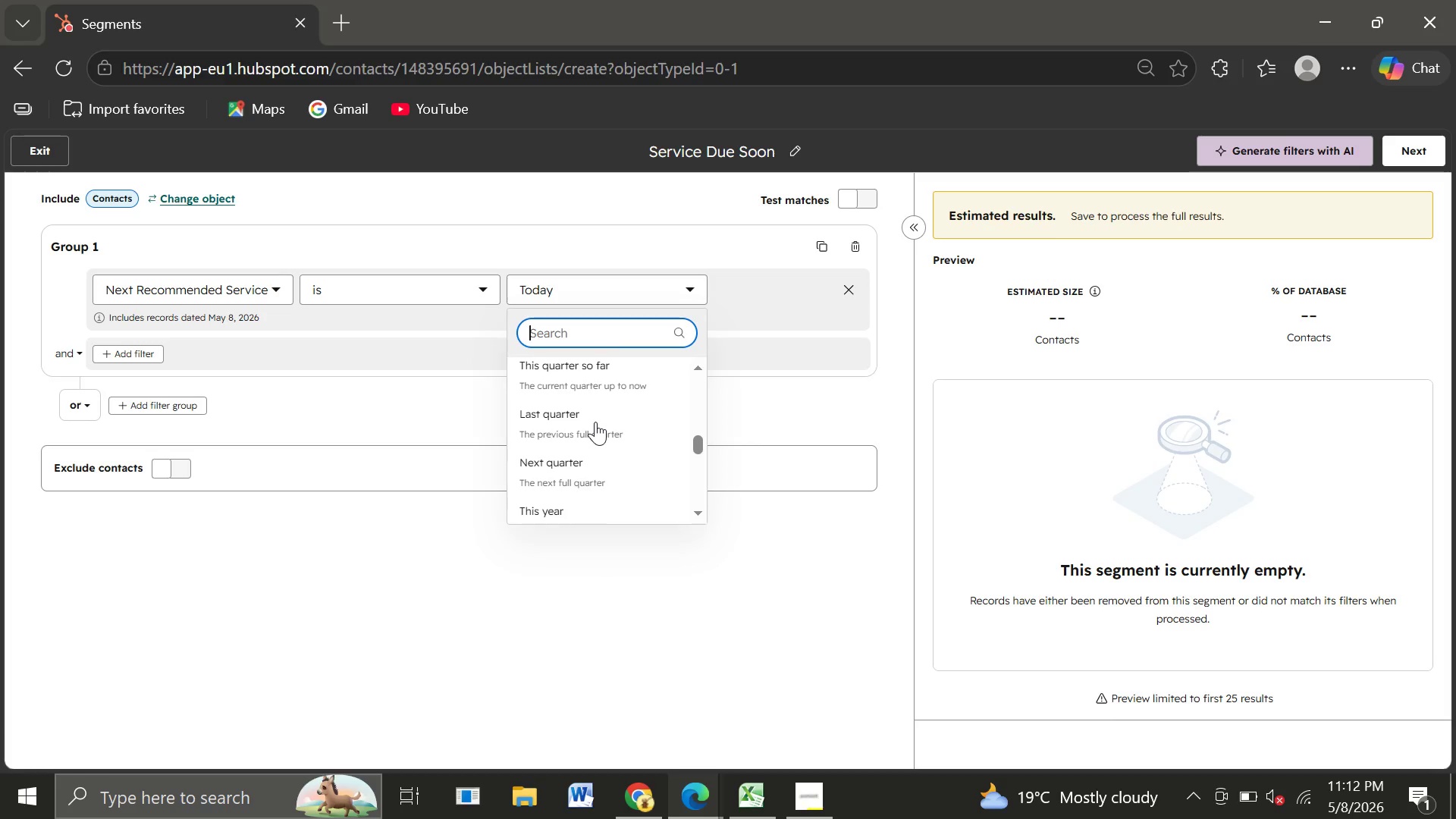 
left_click([554, 423])
 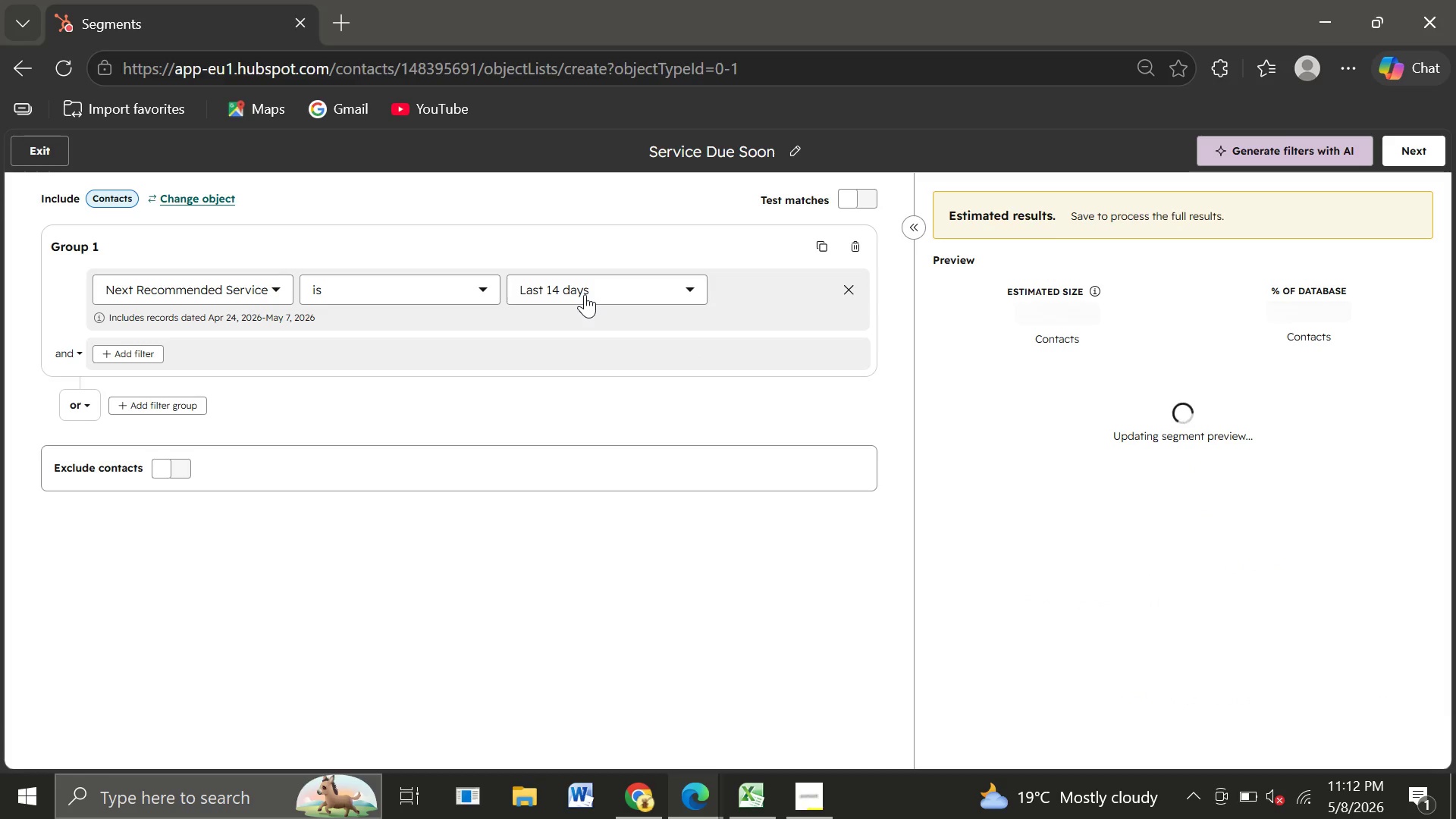 
left_click([585, 294])
 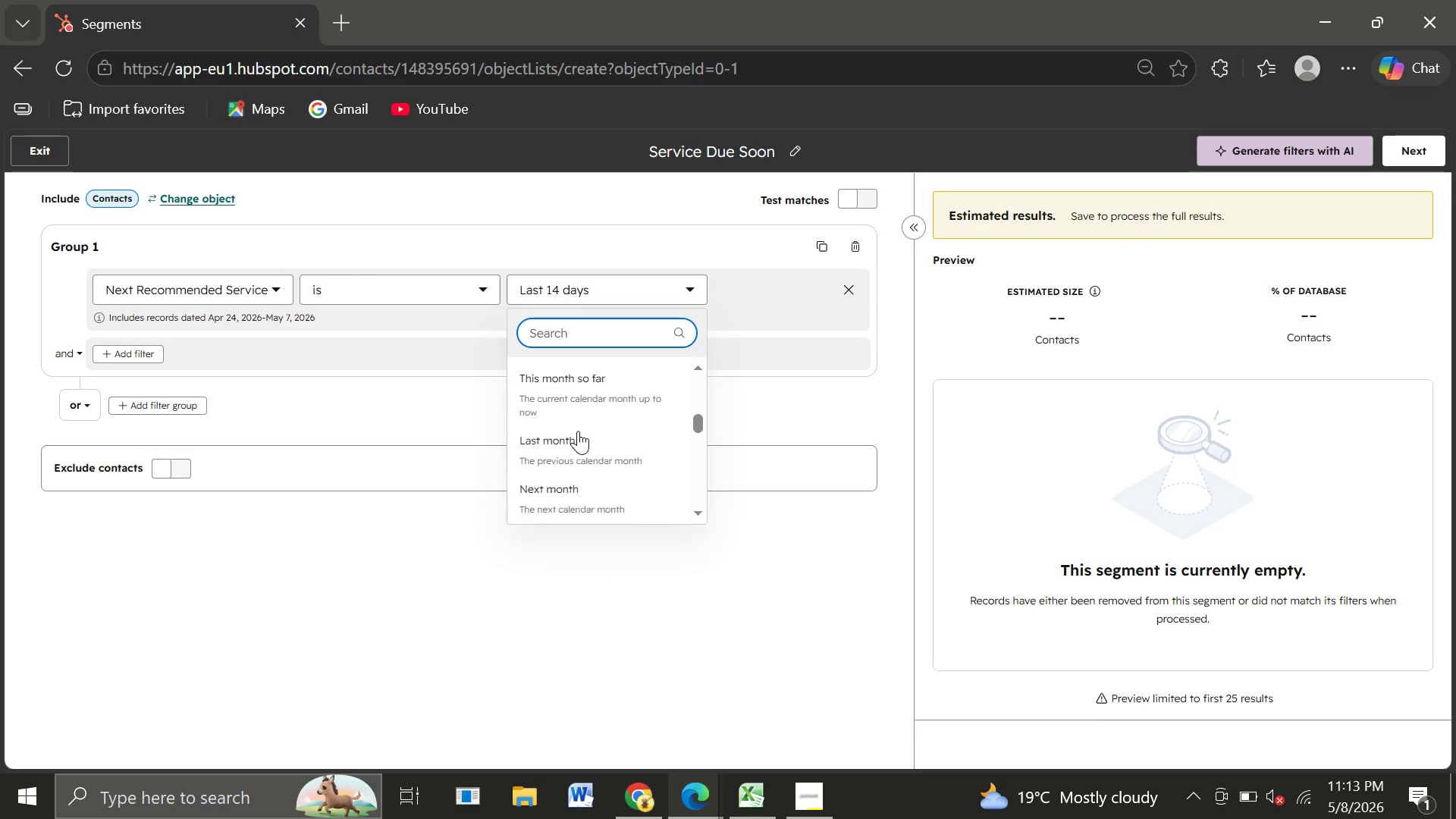 
wait(28.05)
 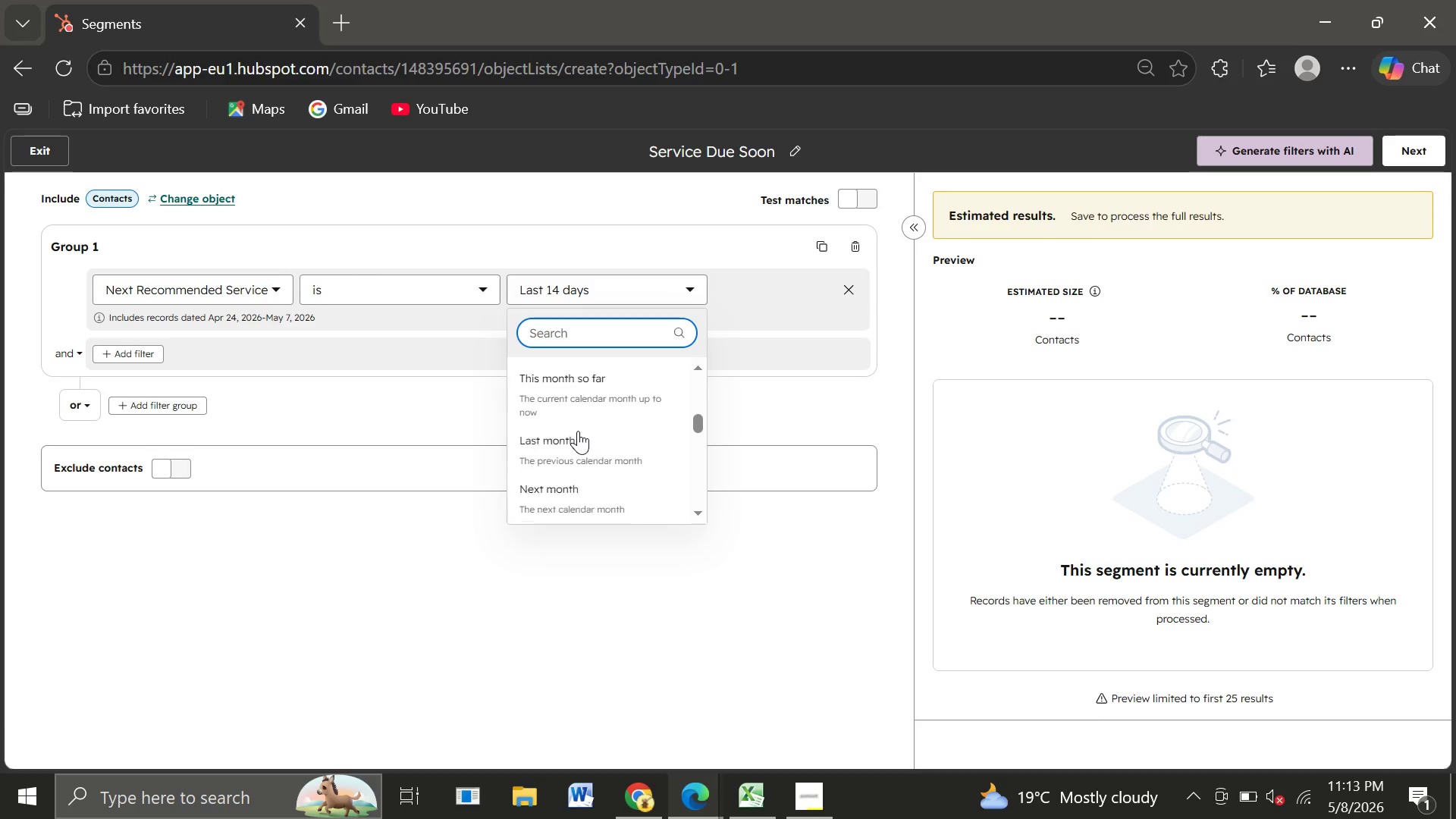 
left_click([586, 382])
 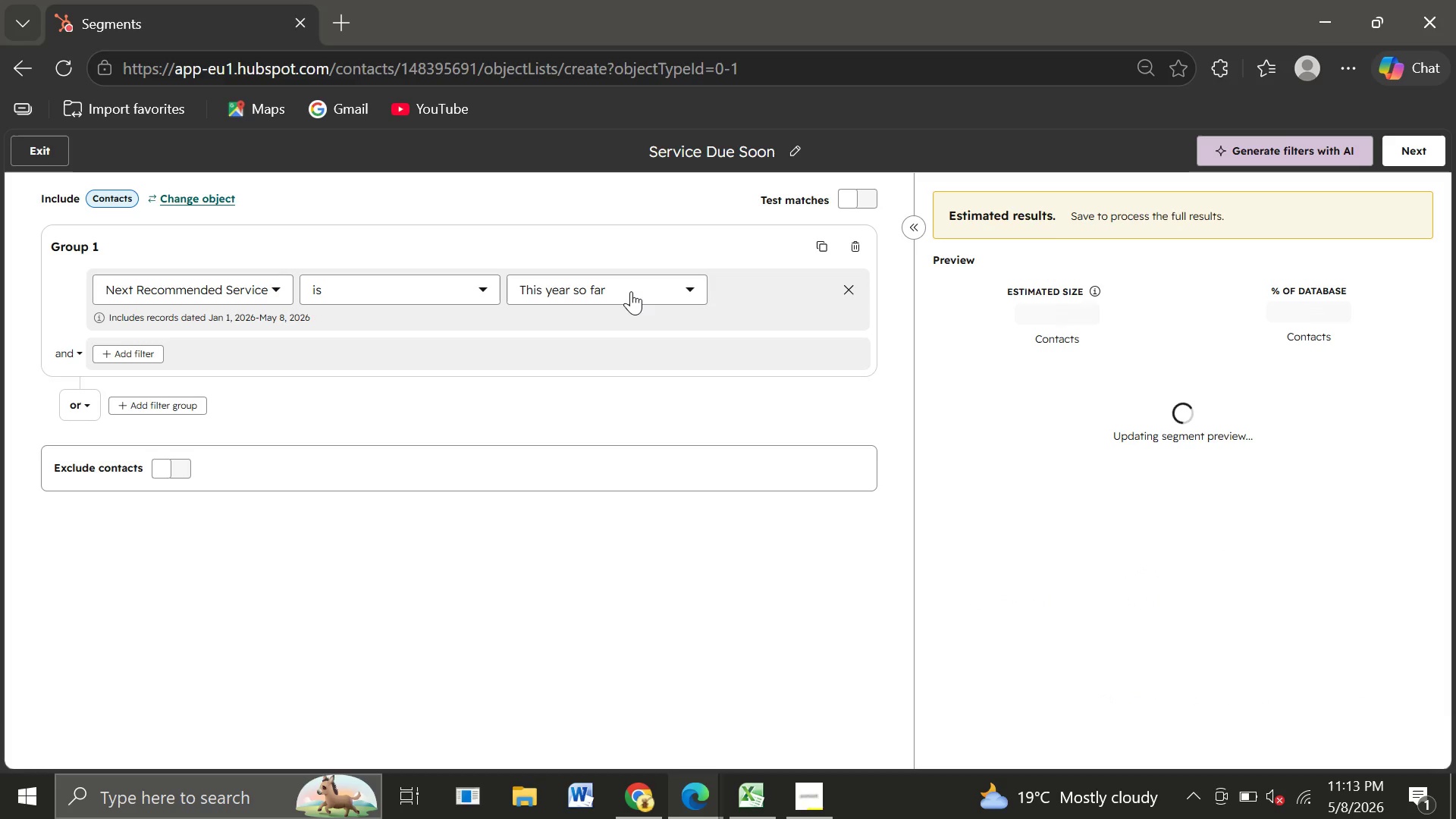 
left_click([631, 291])
 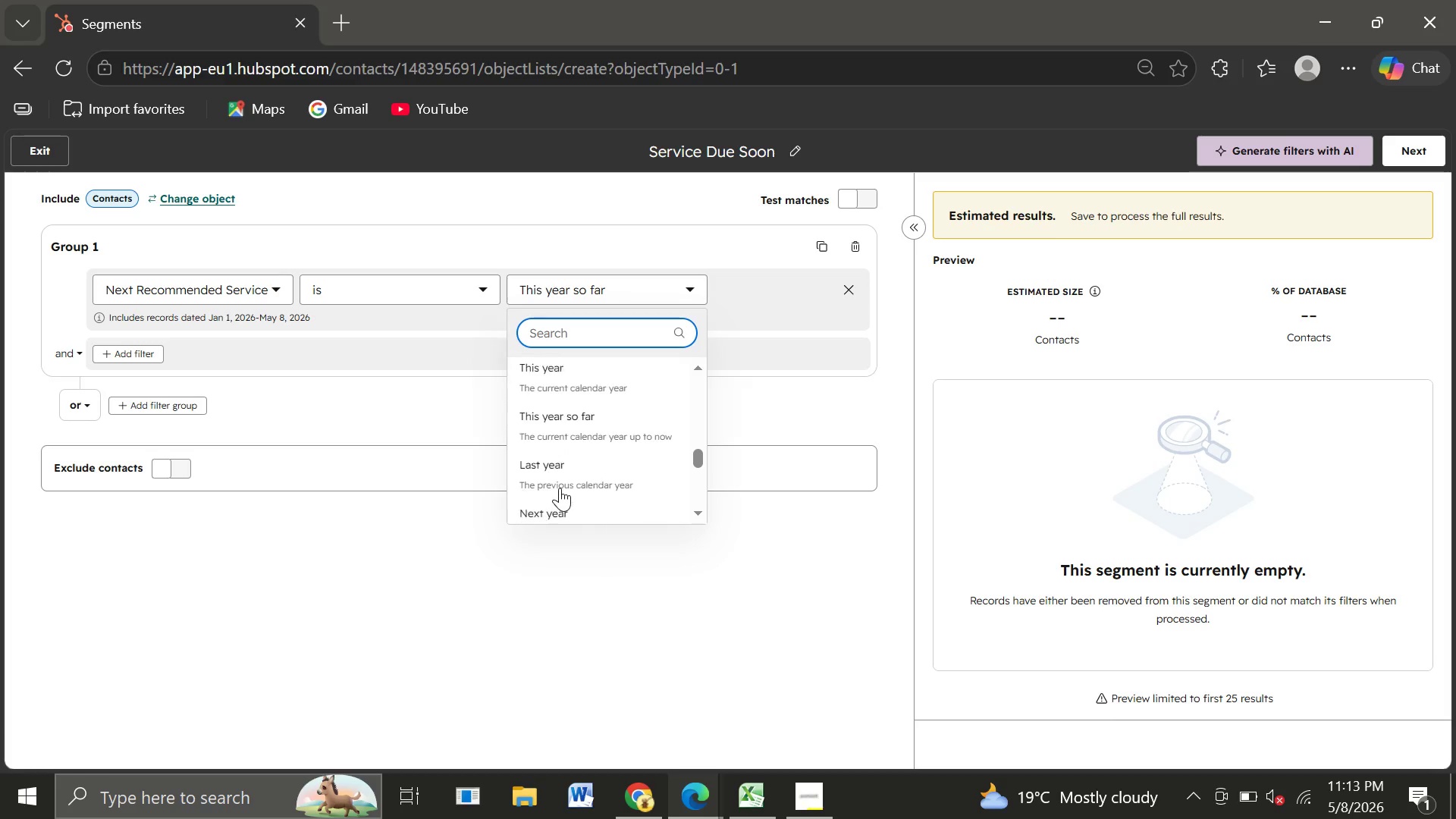 
wait(27.11)
 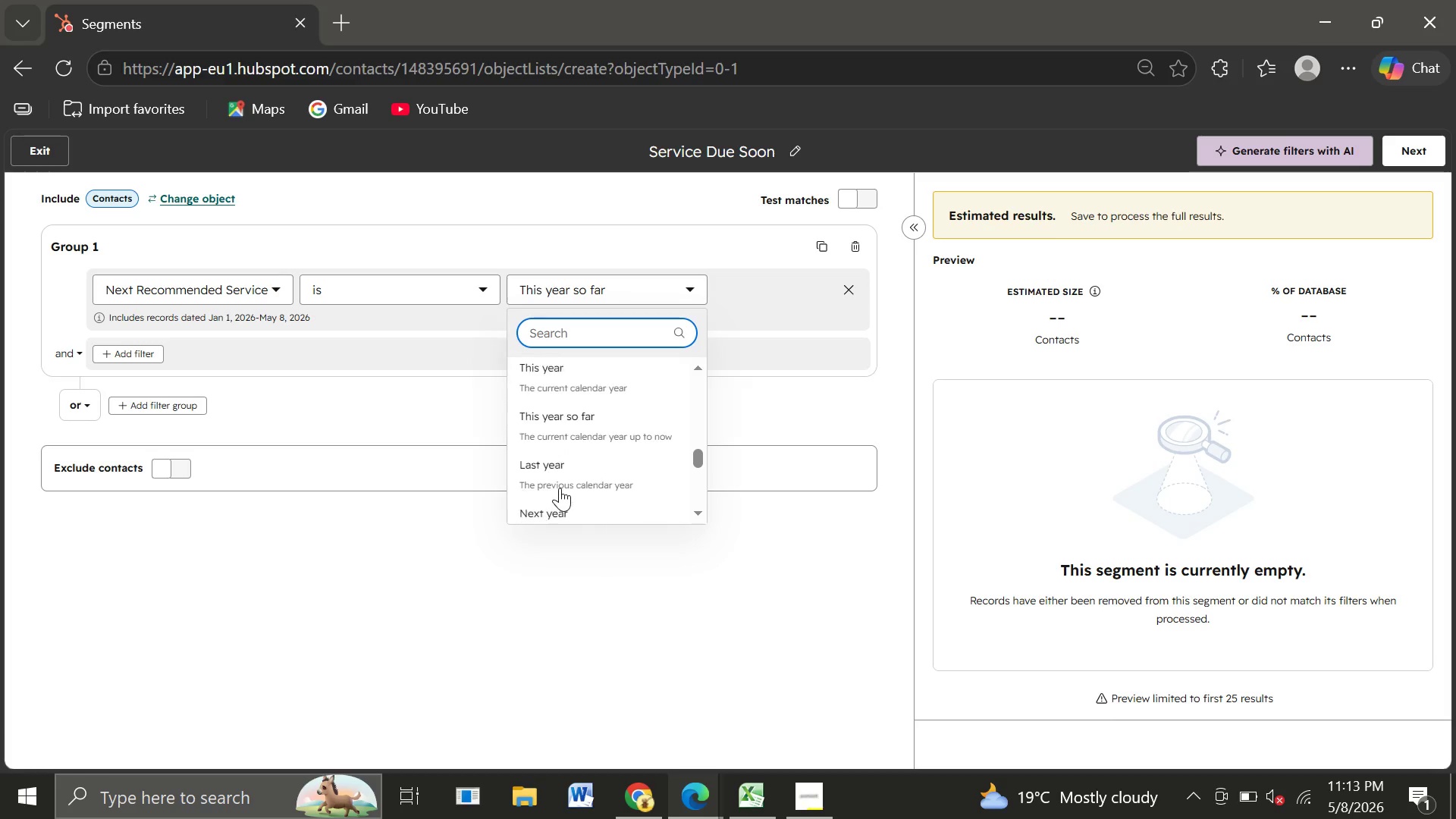 
left_click([565, 394])
 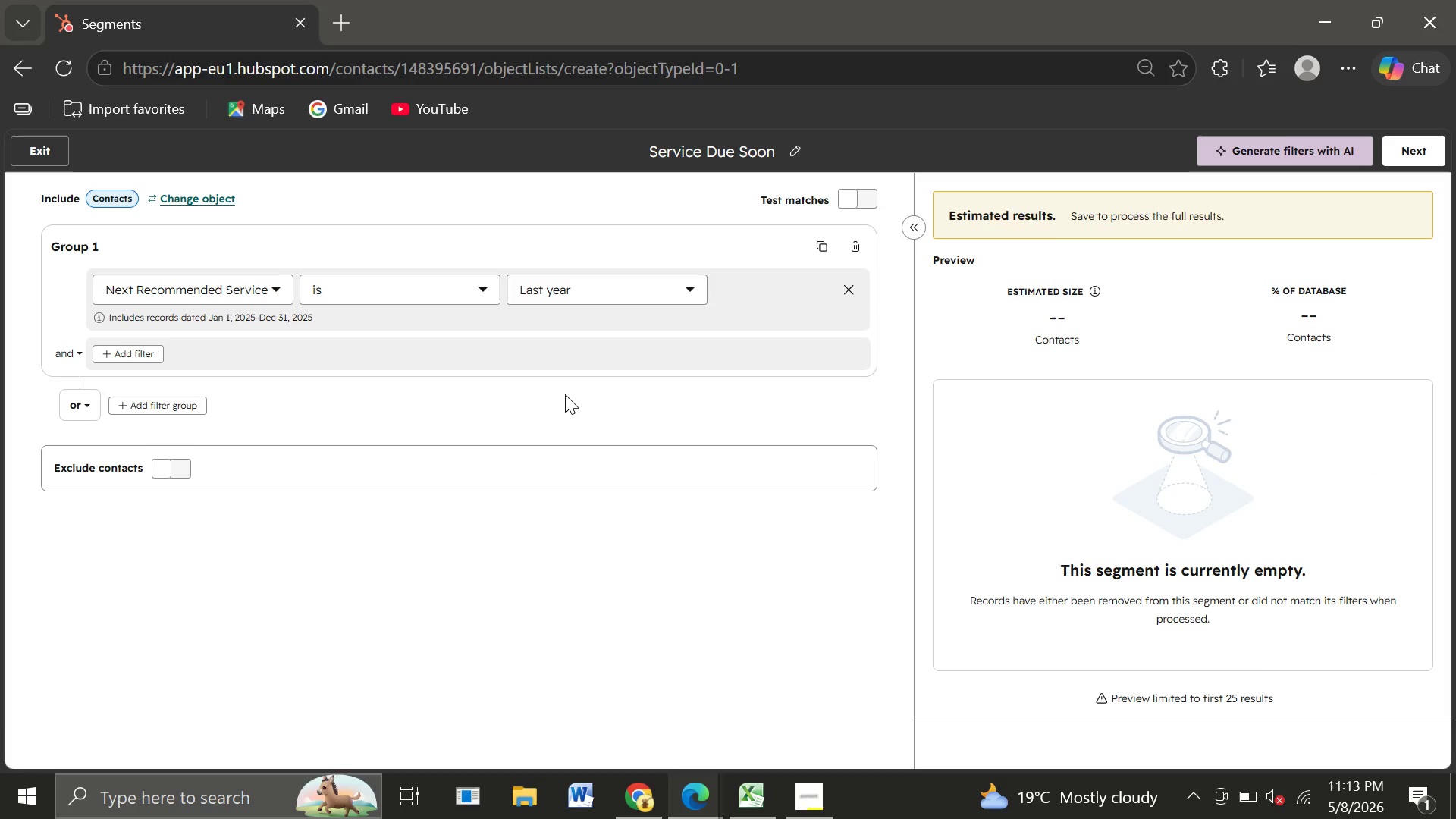 
wait(13.06)
 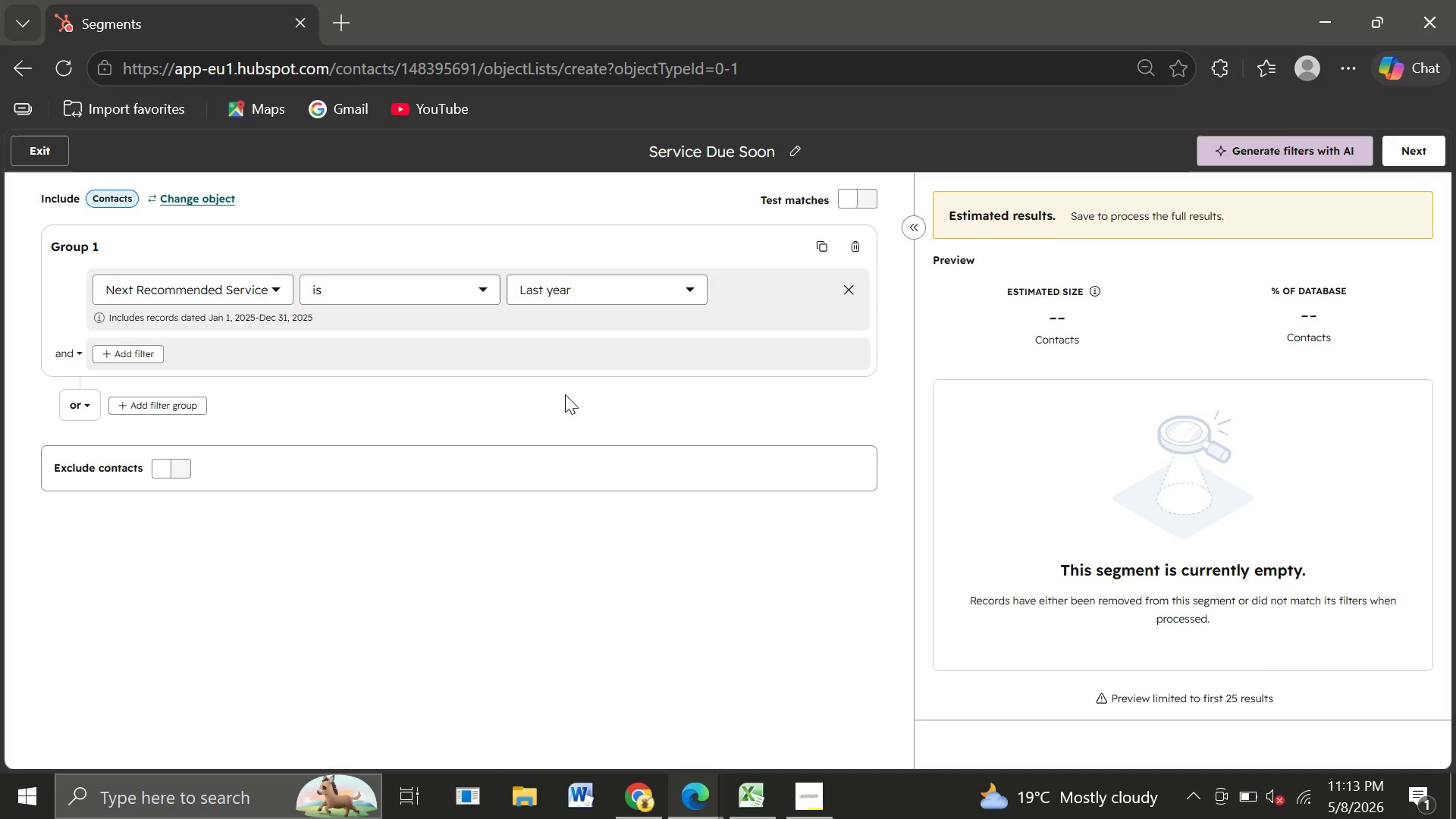 
left_click([540, 284])
 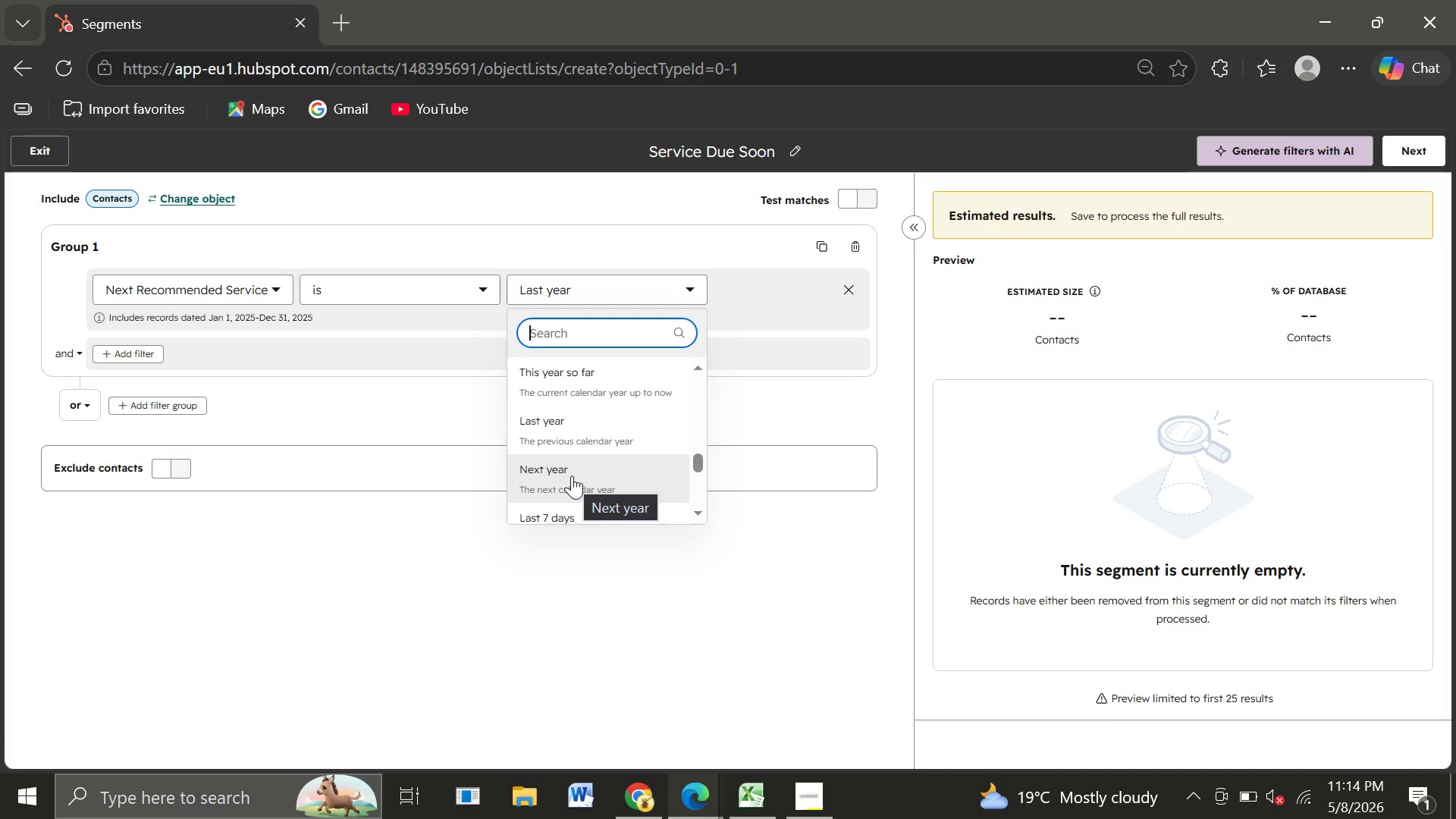 
left_click([572, 475])
 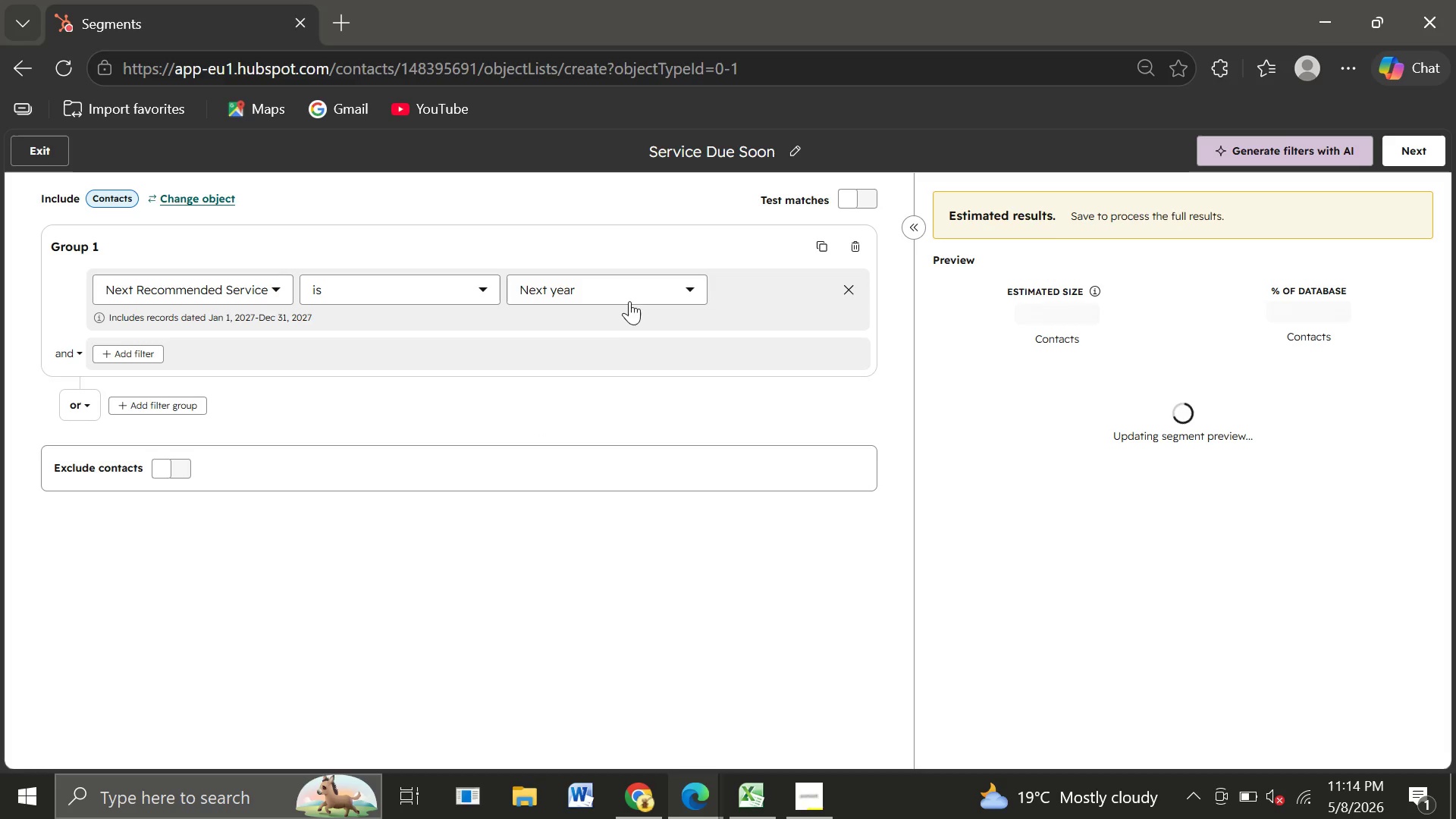 
wait(7.41)
 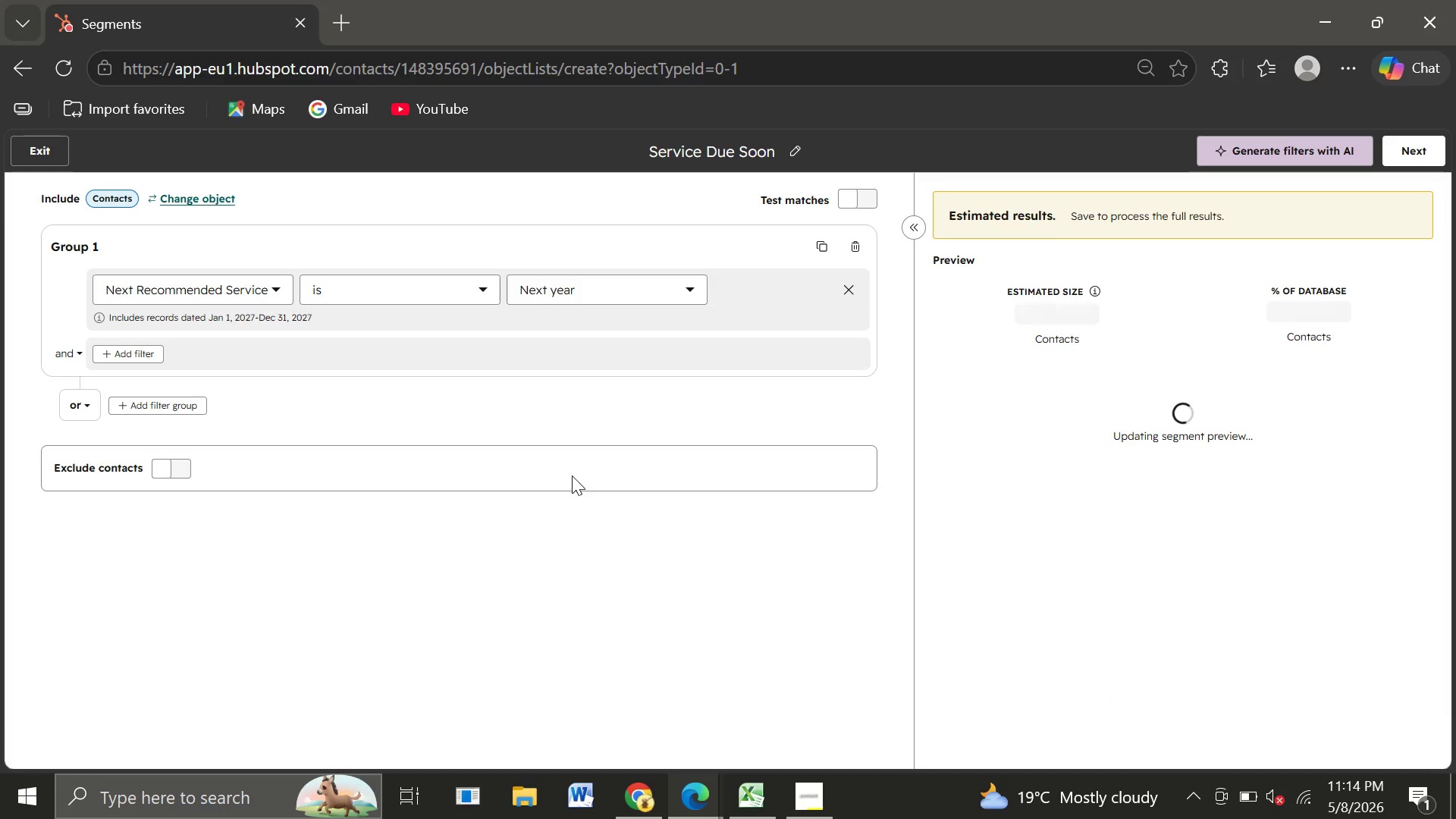 
left_click([629, 295])
 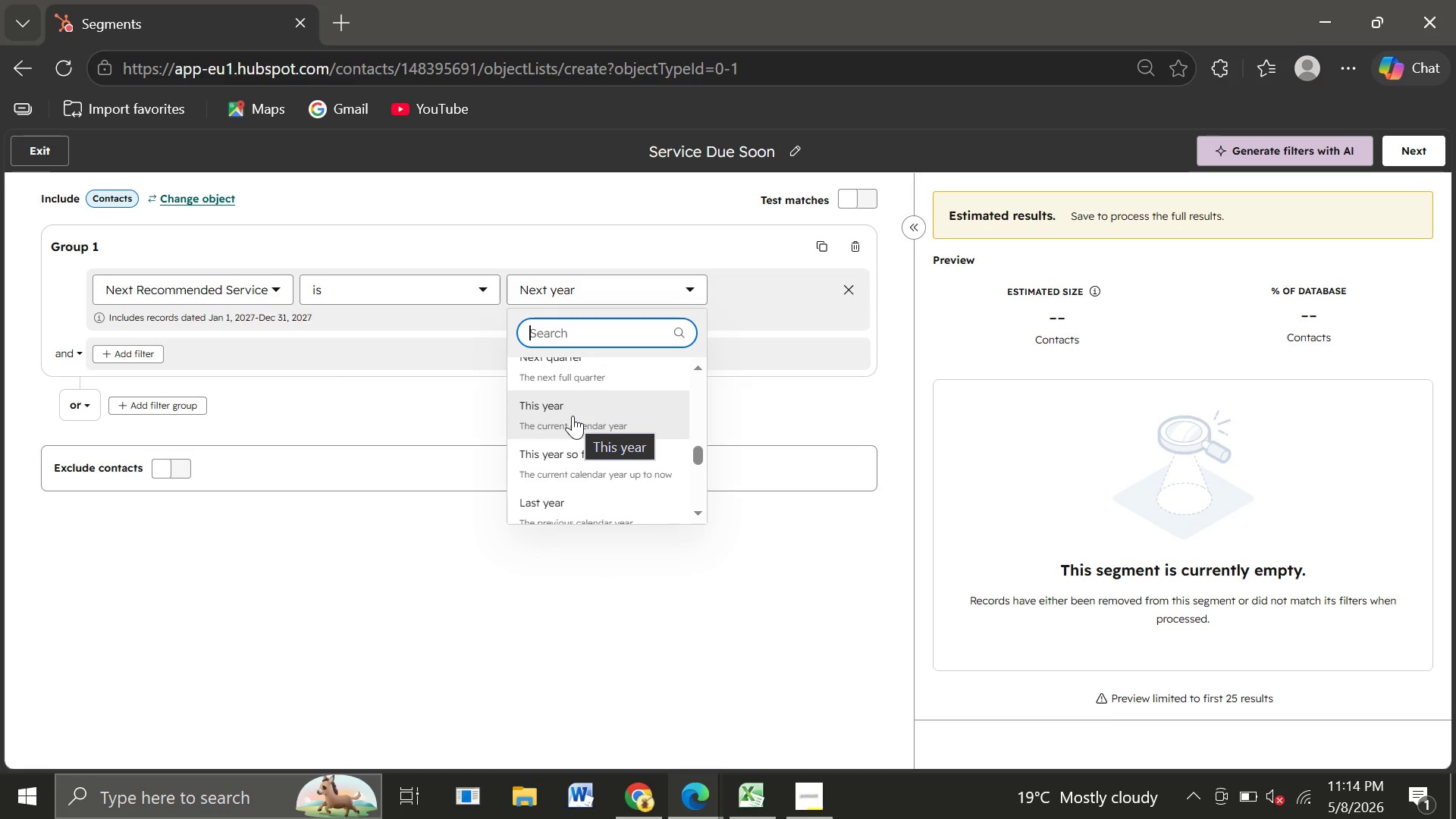 
wait(22.17)
 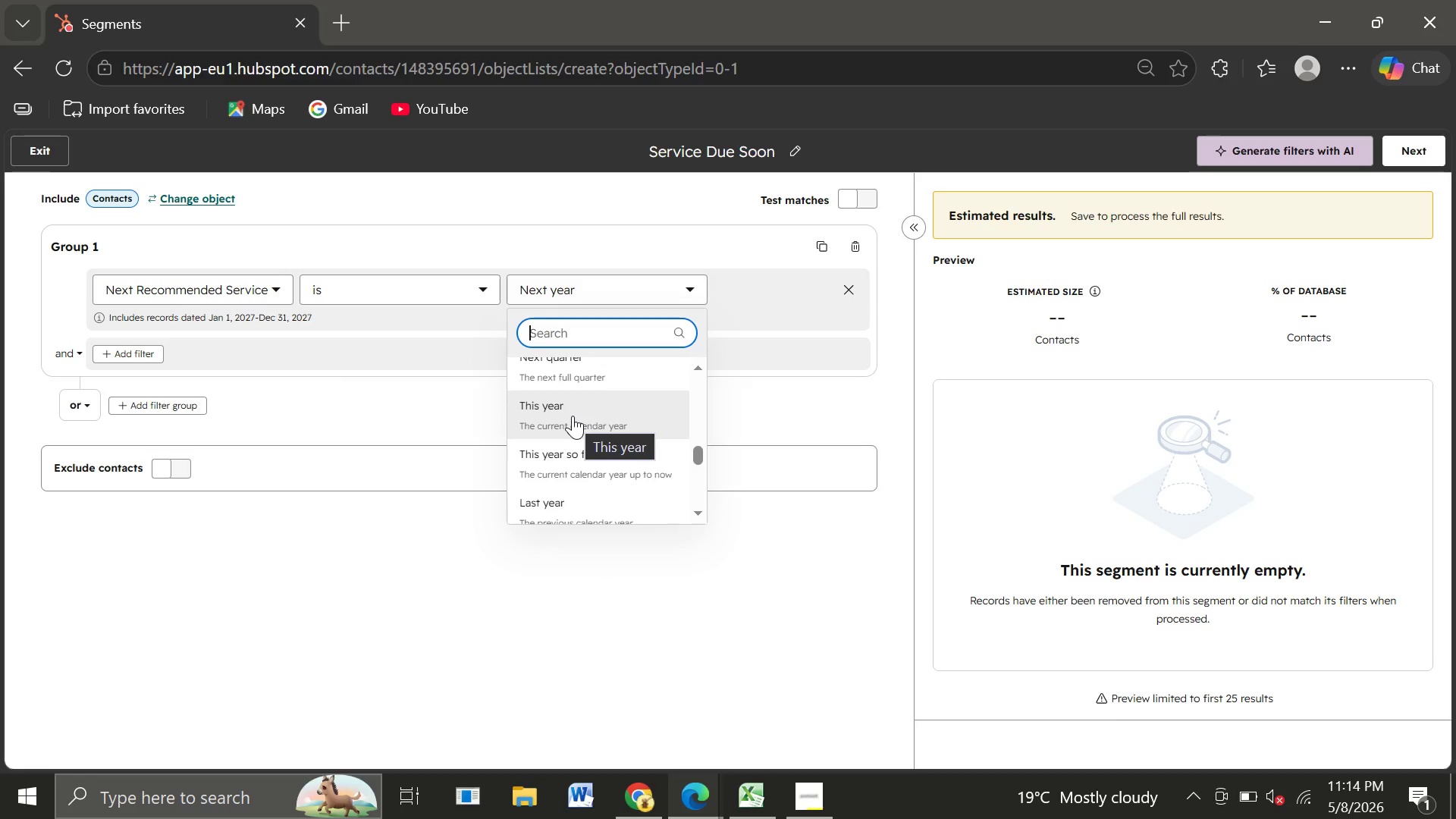 
left_click([558, 434])
 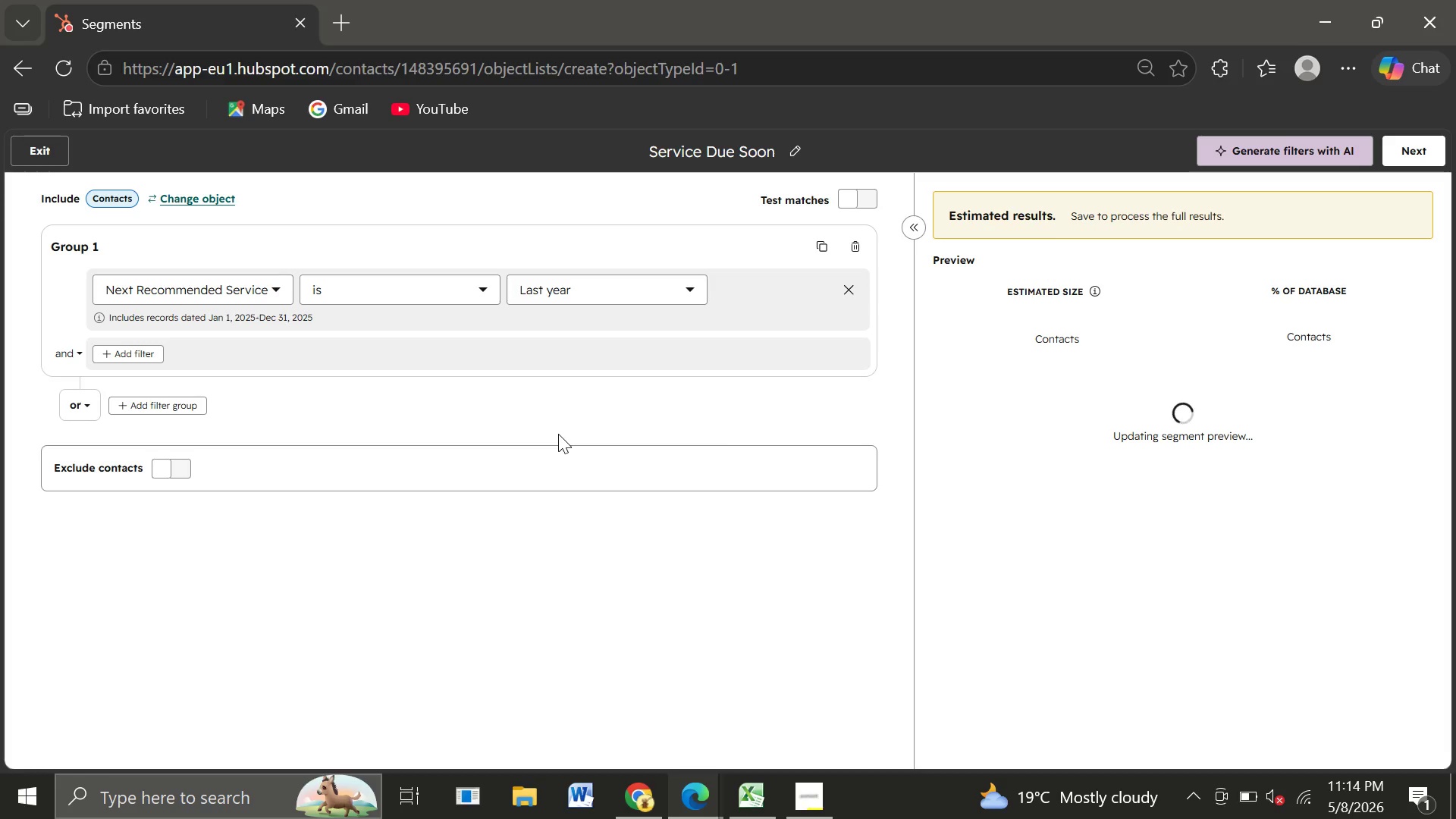 
wait(11.72)
 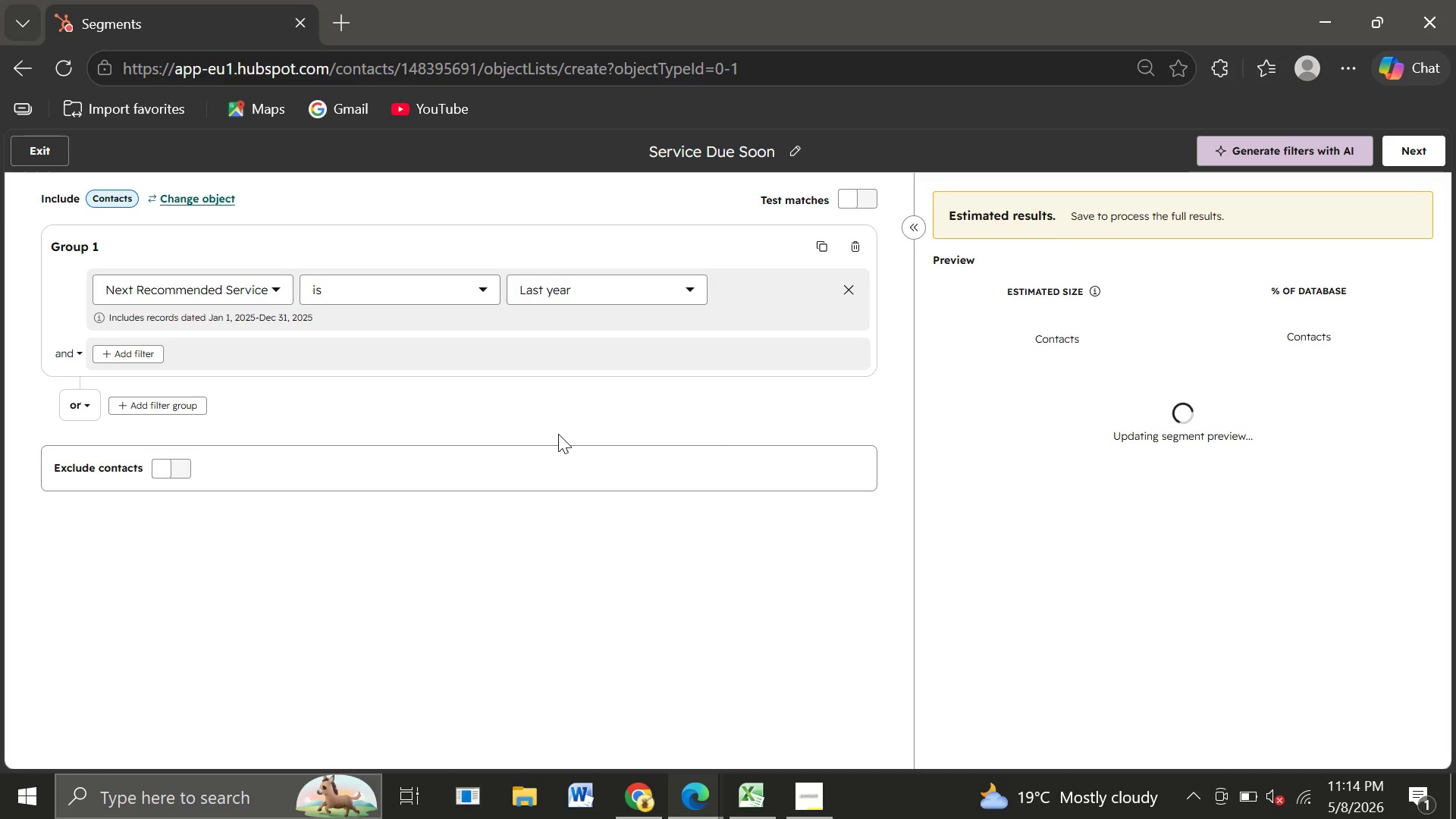 
left_click([610, 291])
 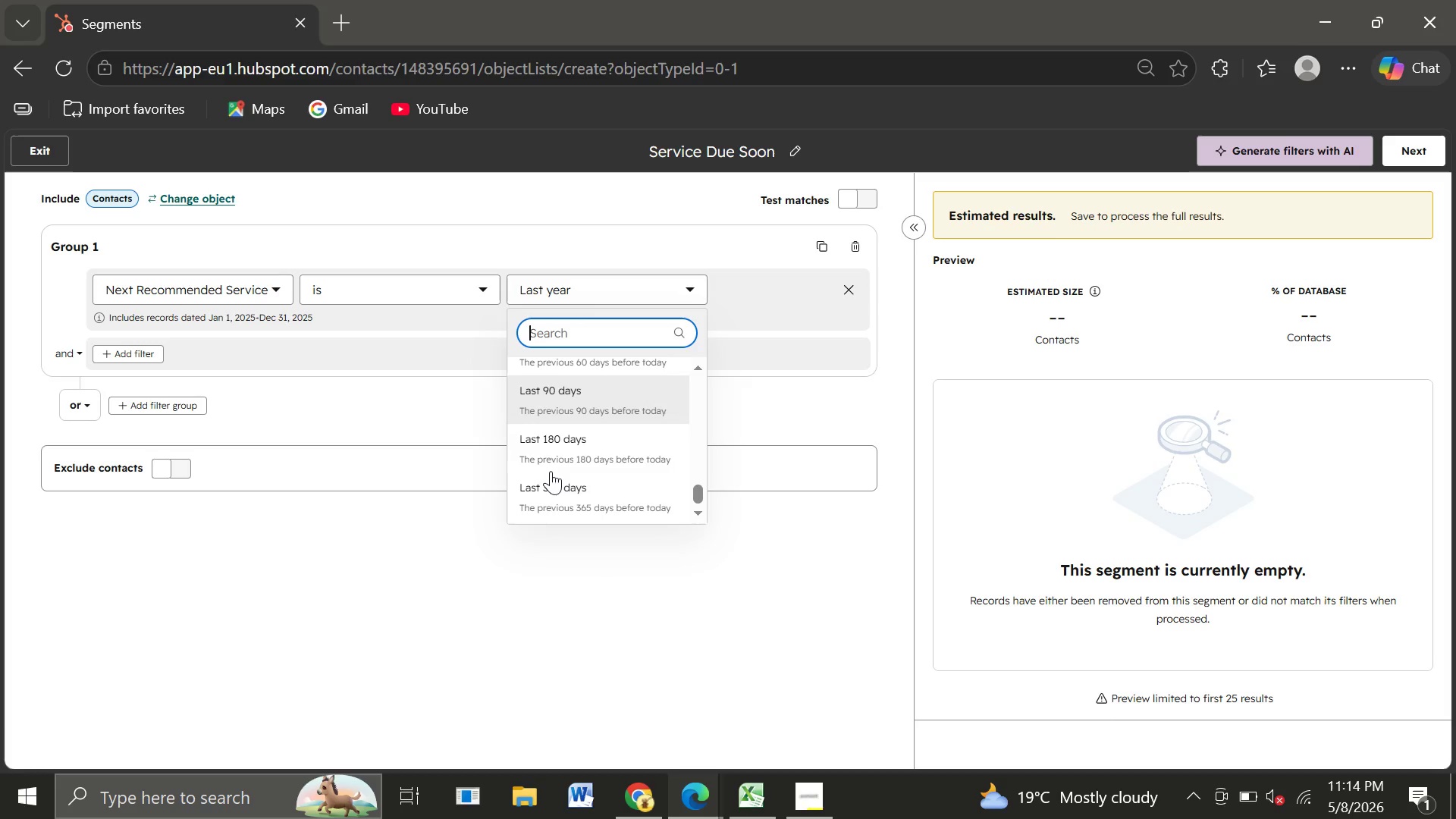 
wait(11.44)
 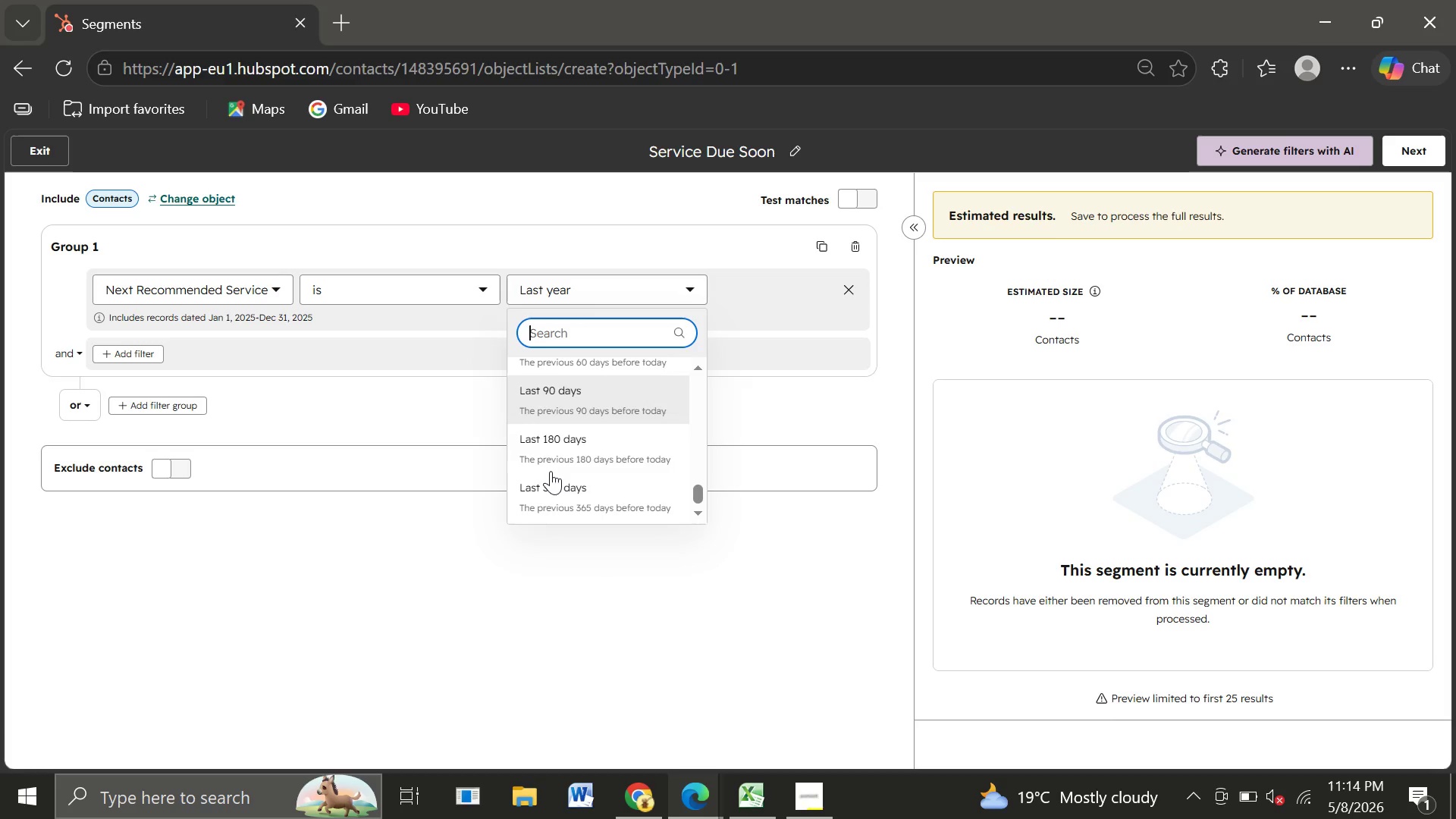 
left_click([551, 471])
 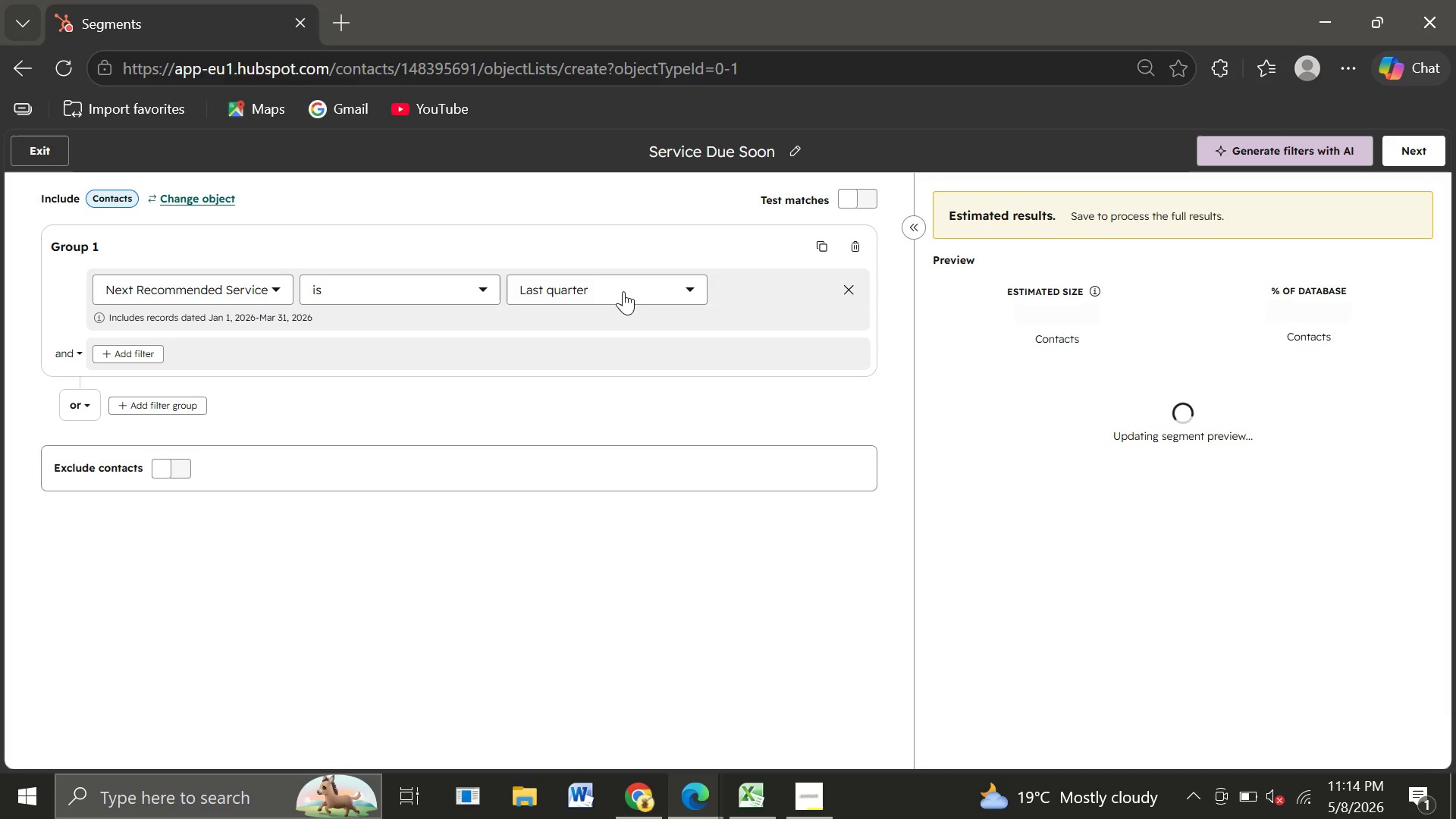 
left_click([623, 291])
 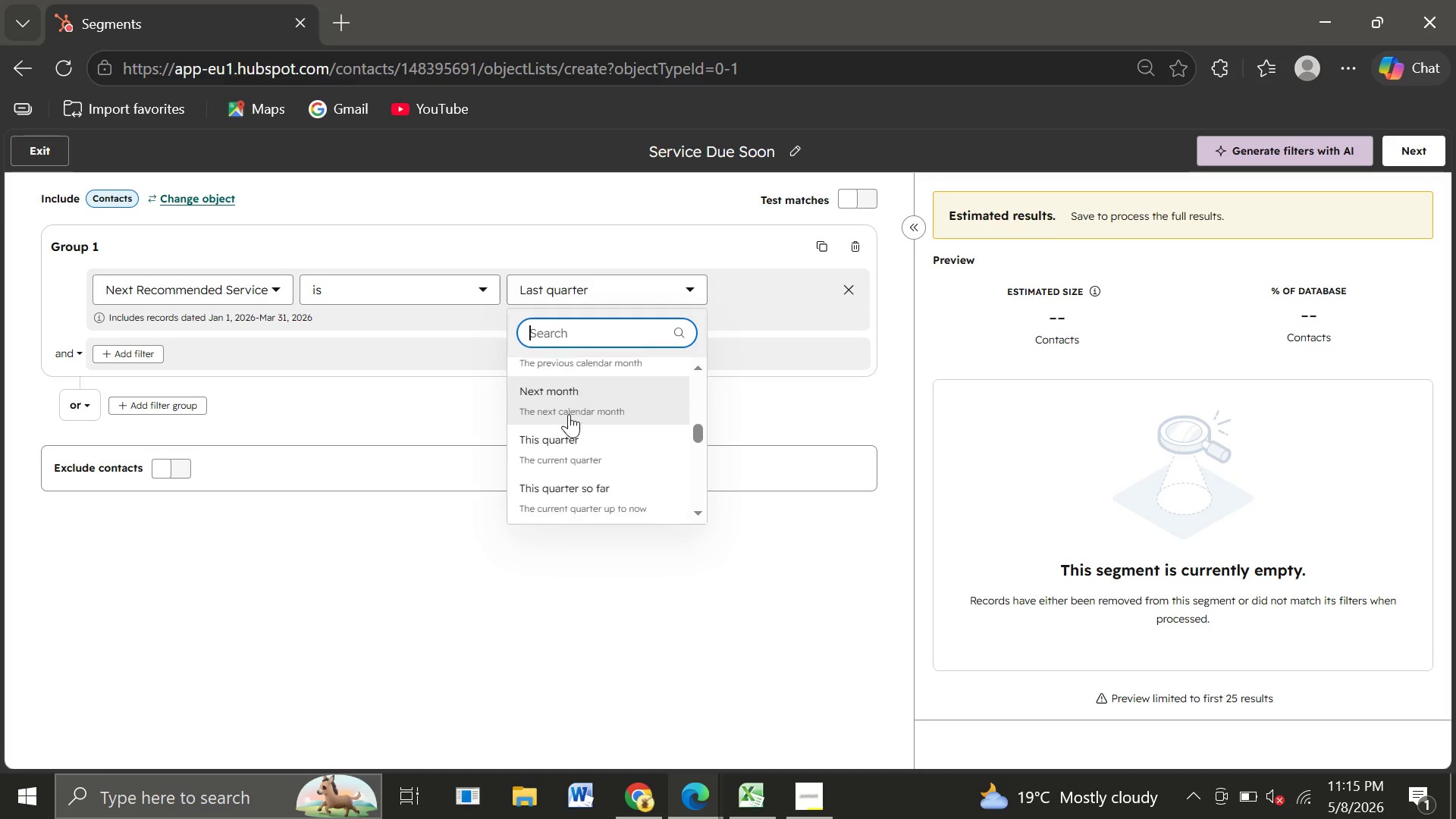 
wait(13.78)
 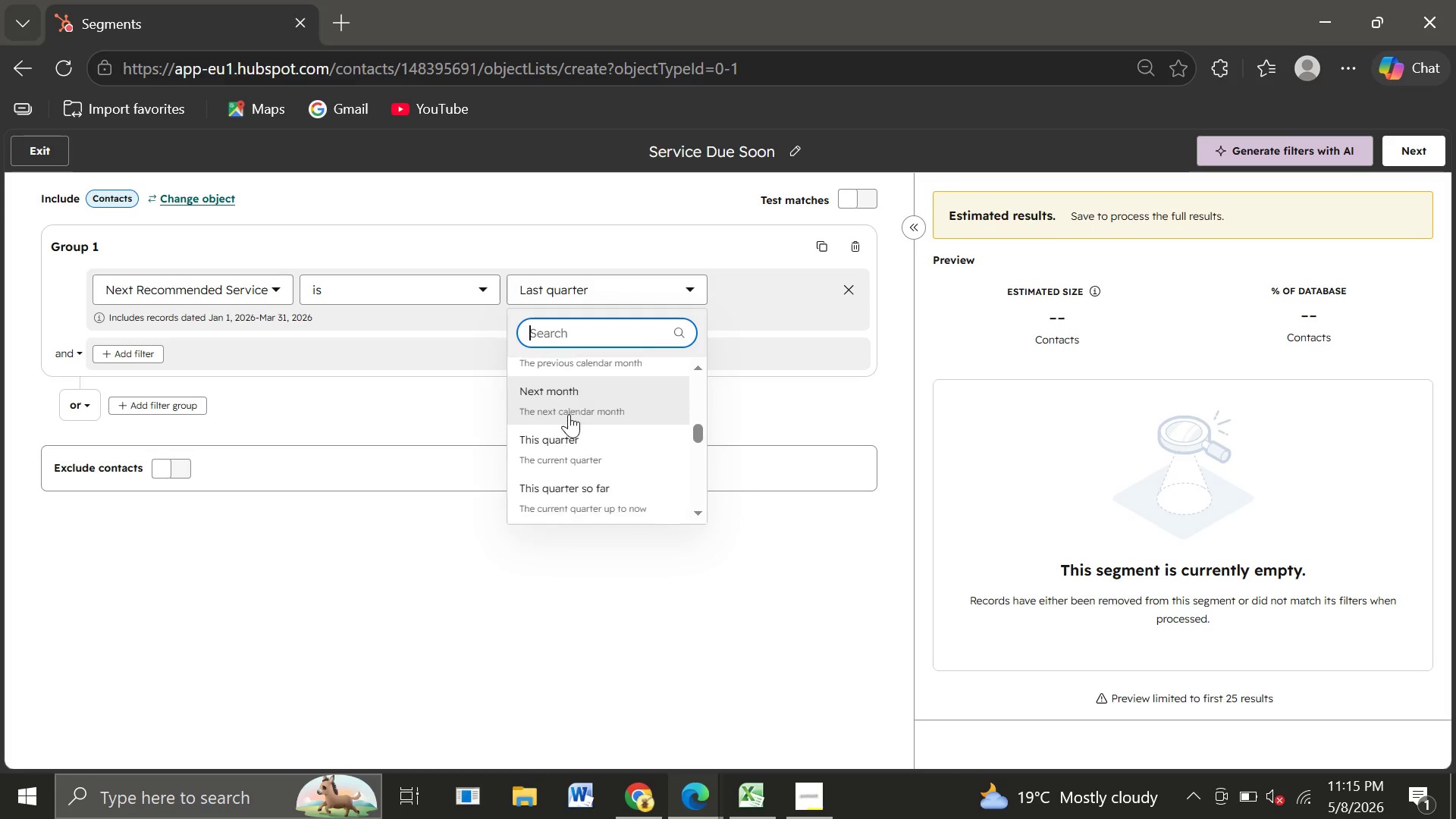 
left_click([571, 405])
 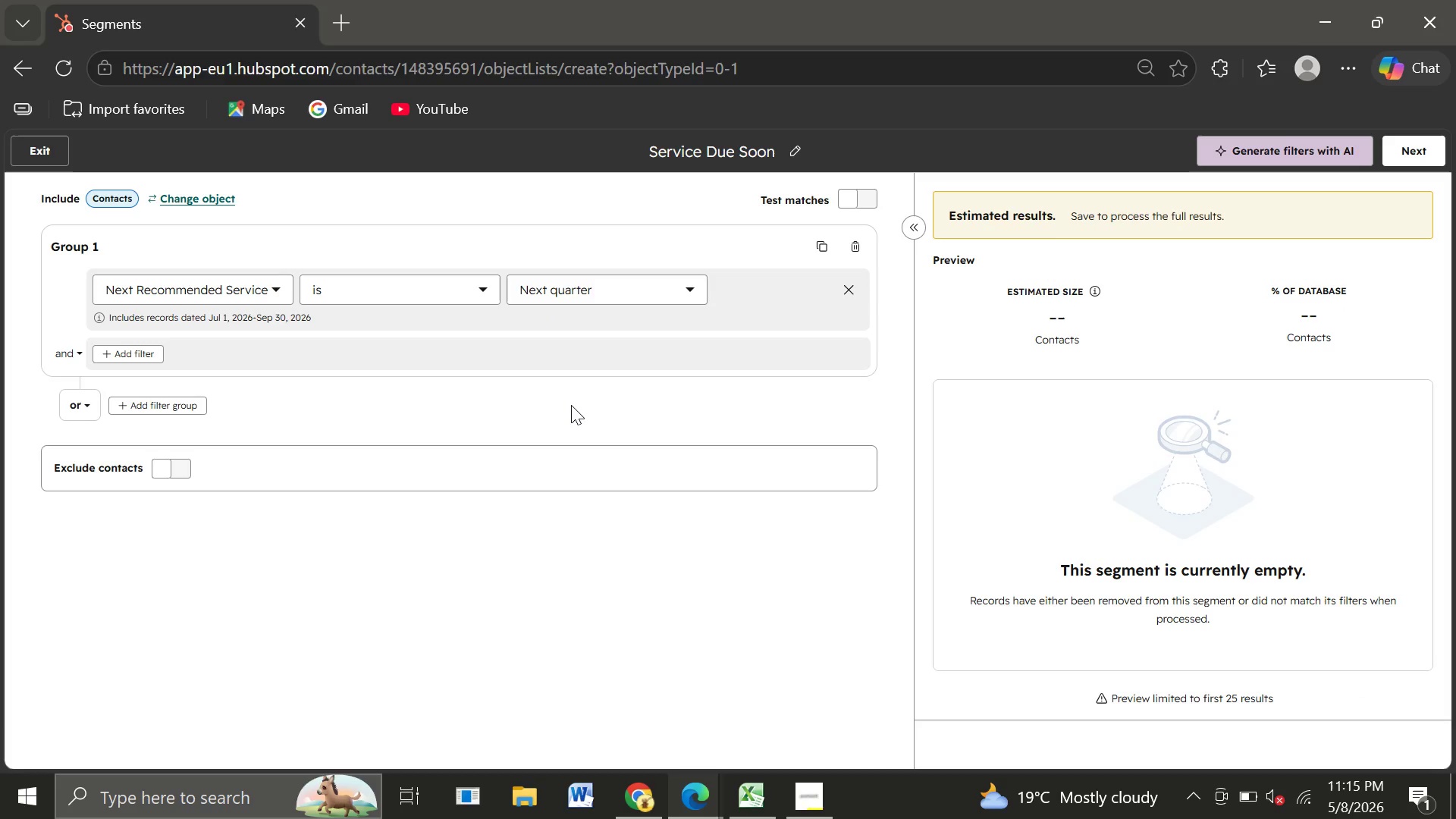 
wait(16.51)
 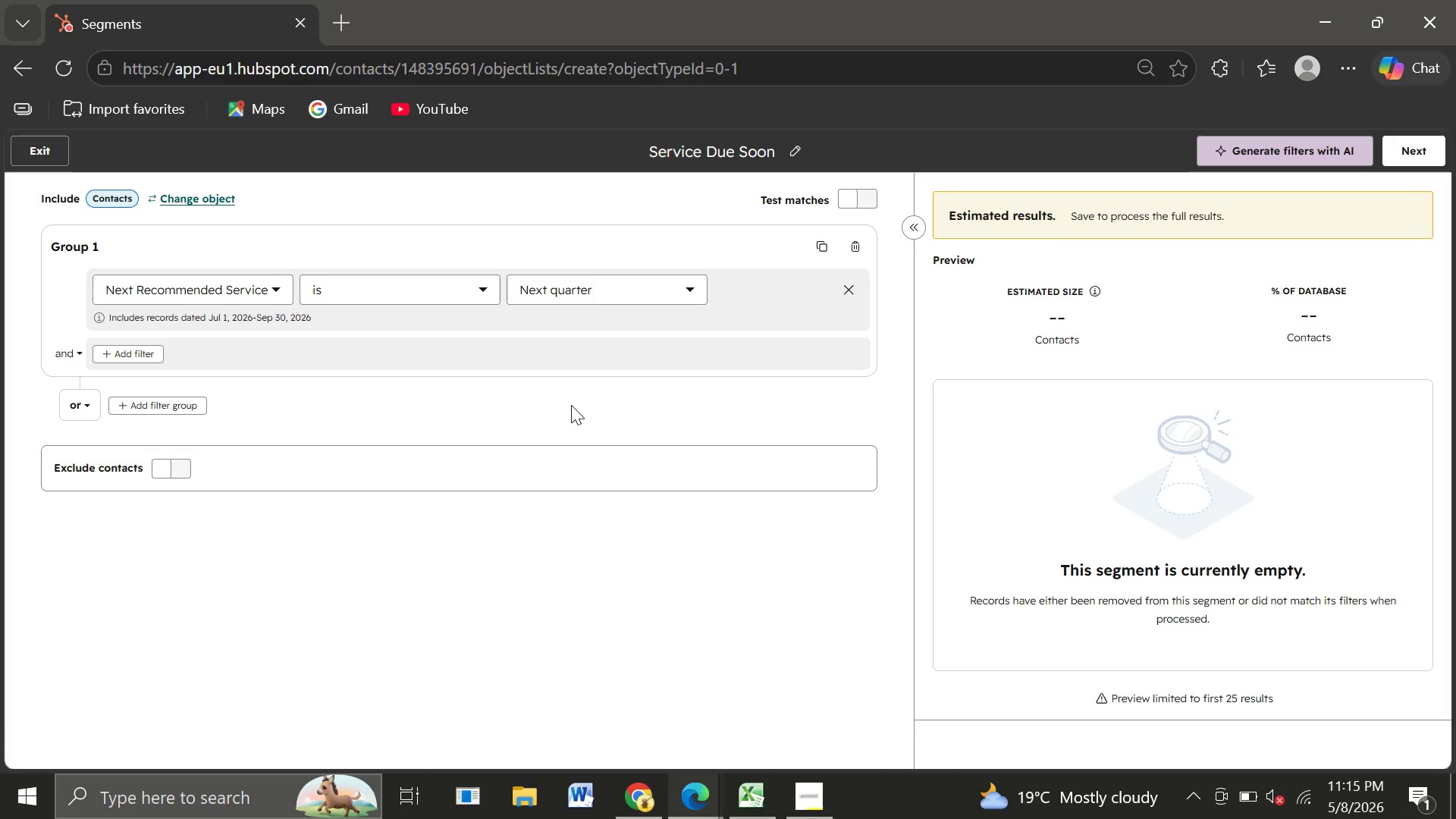 
left_click([599, 280])
 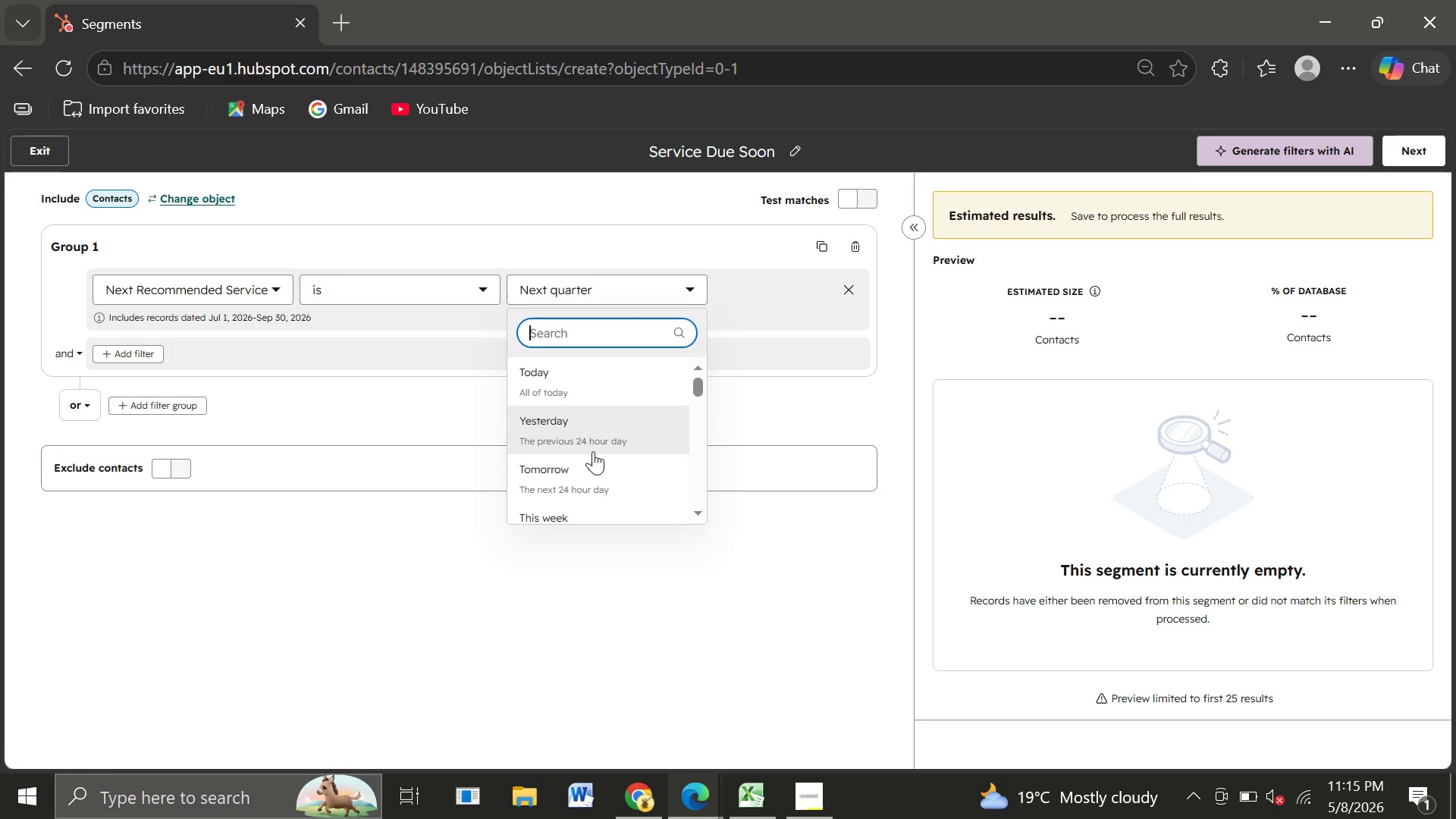 
wait(18.75)
 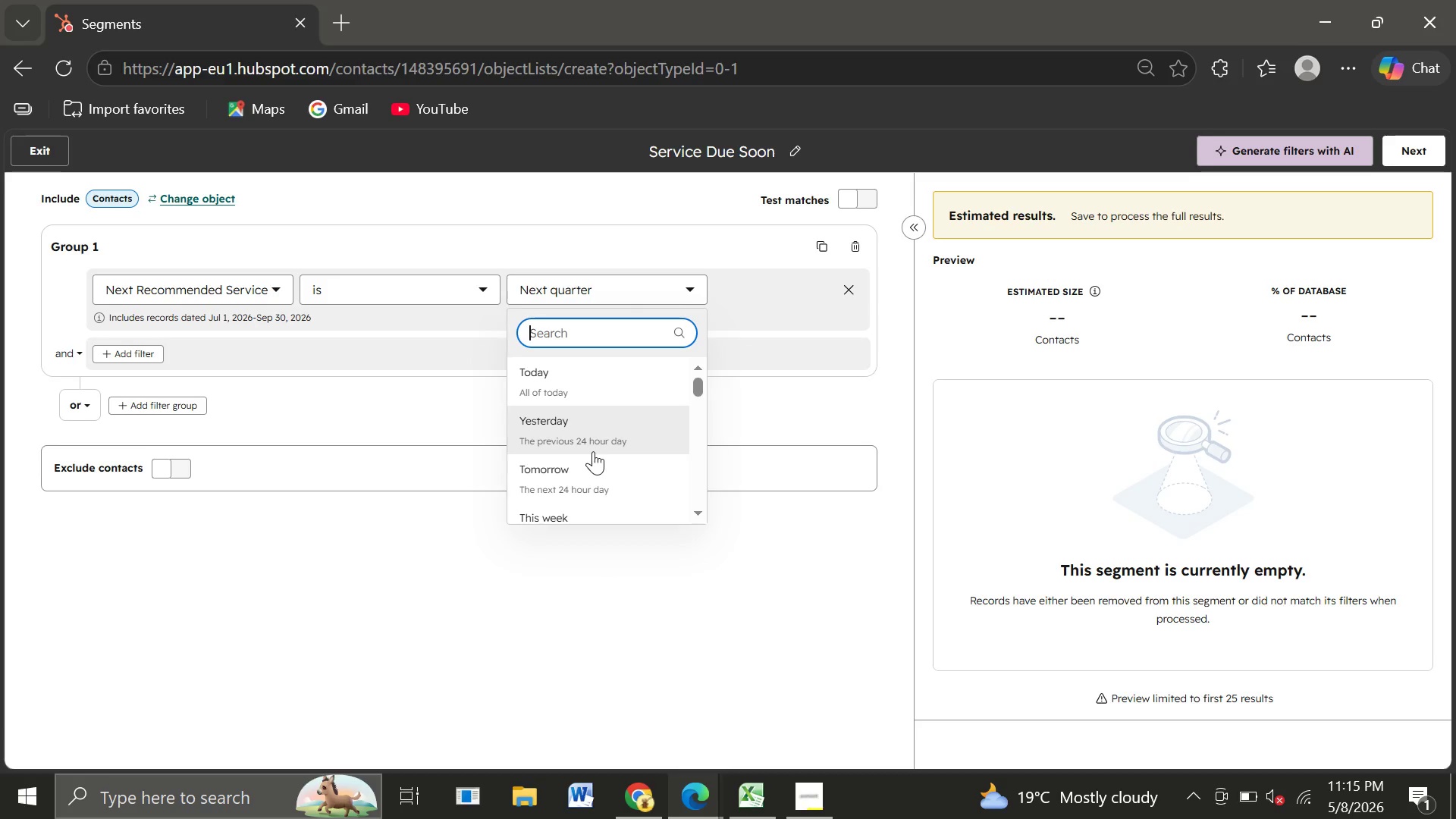 
left_click([594, 378])
 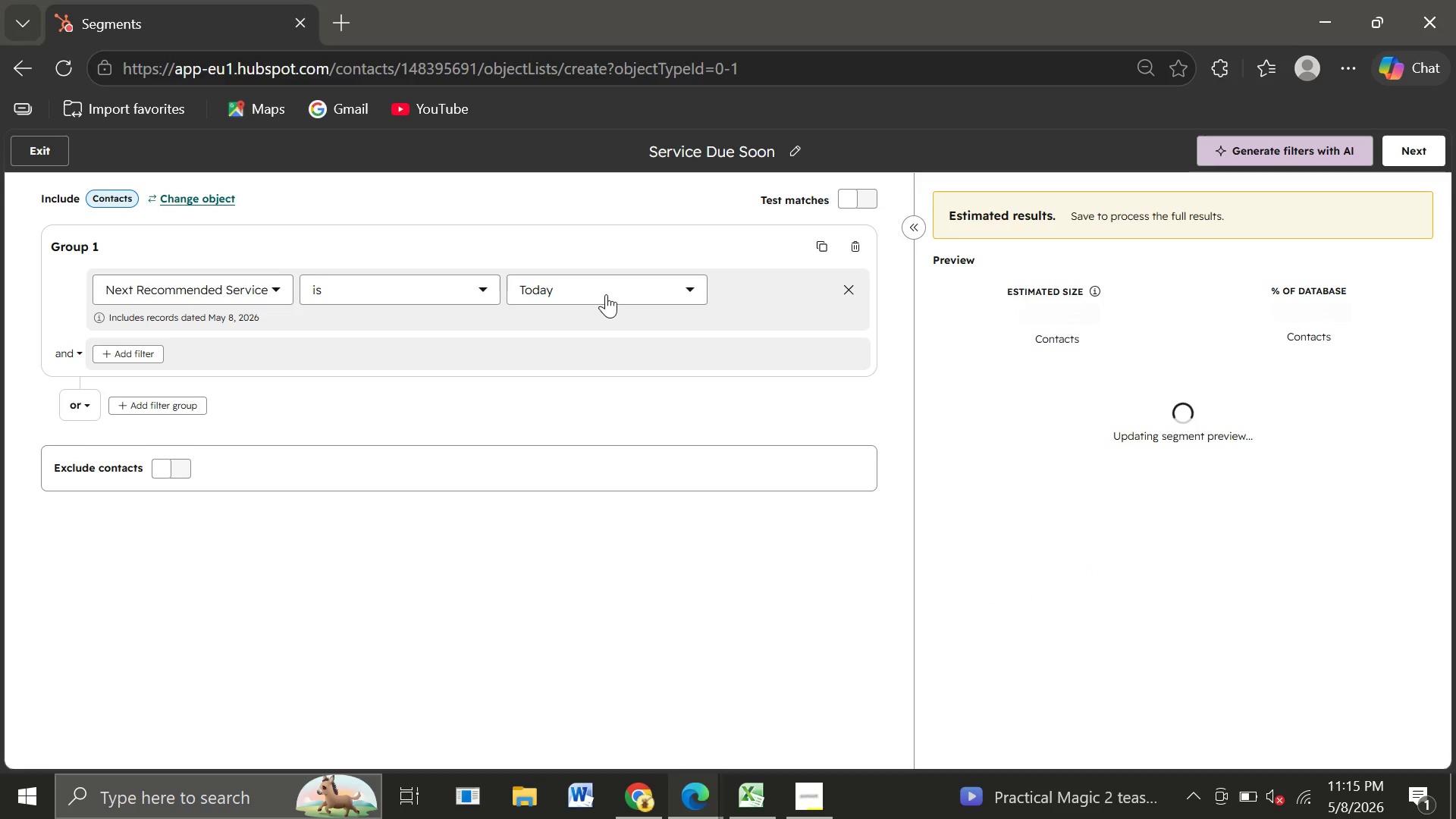 
left_click([604, 294])
 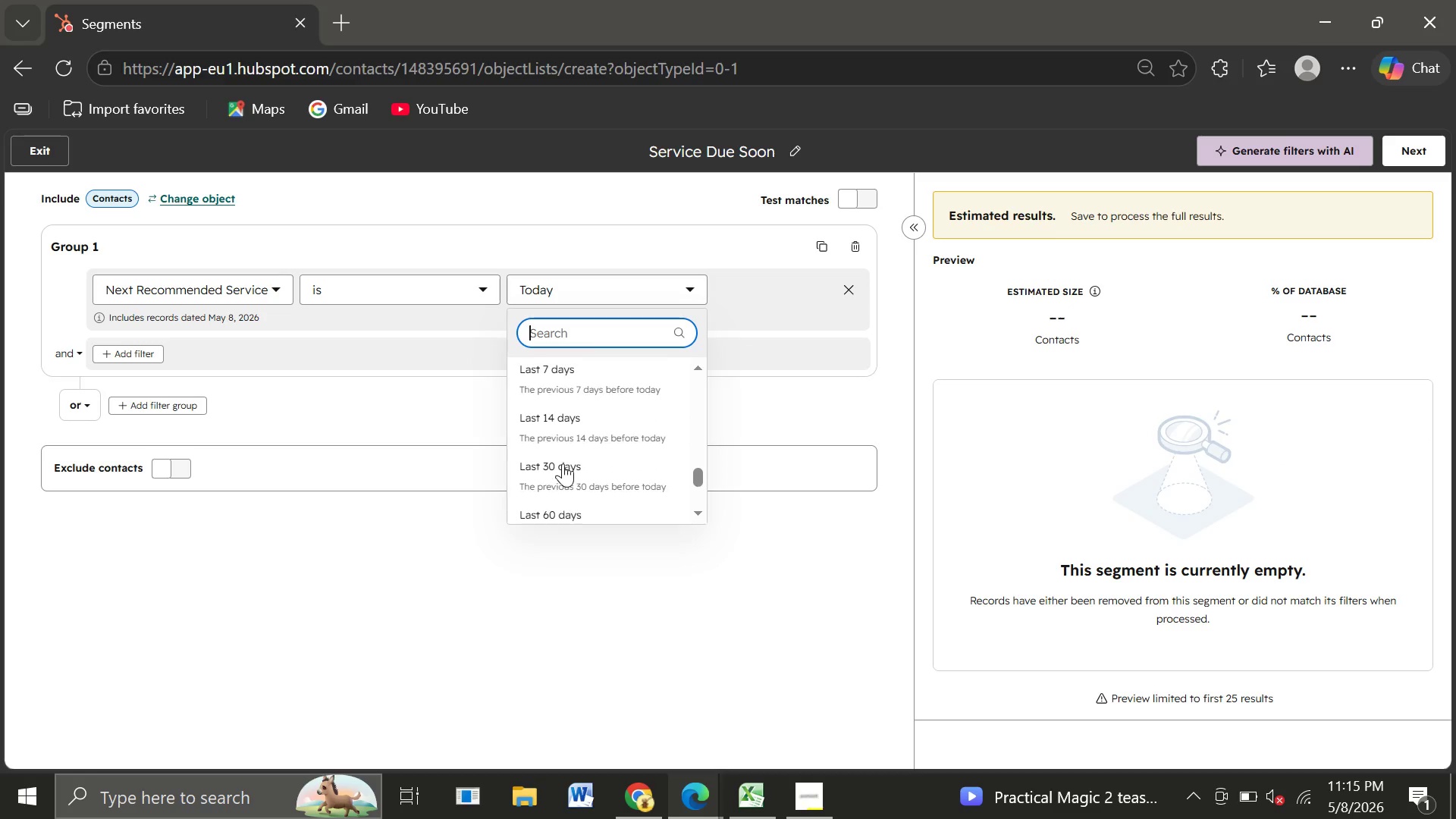 
wait(6.3)
 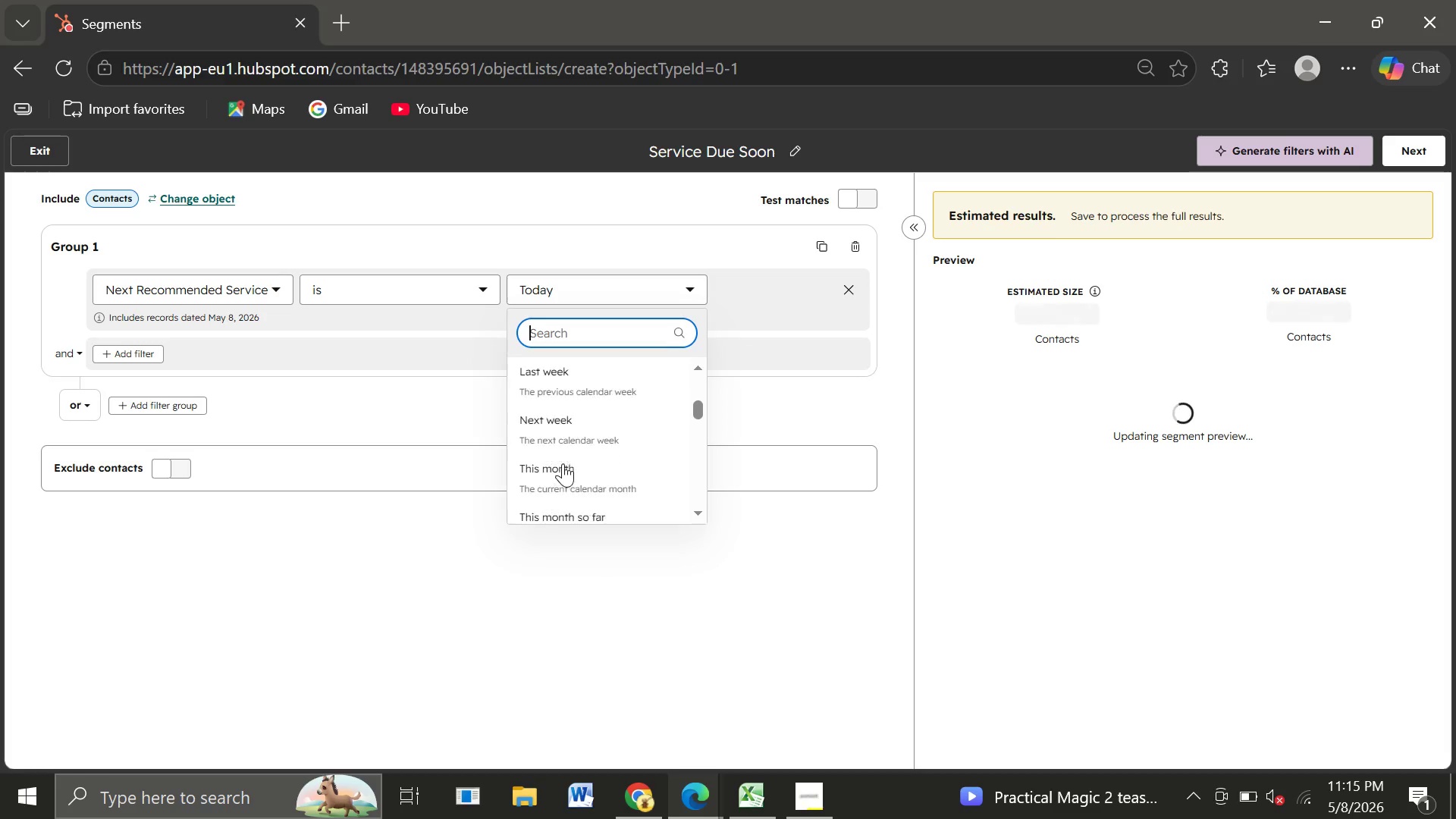 
left_click([549, 467])
 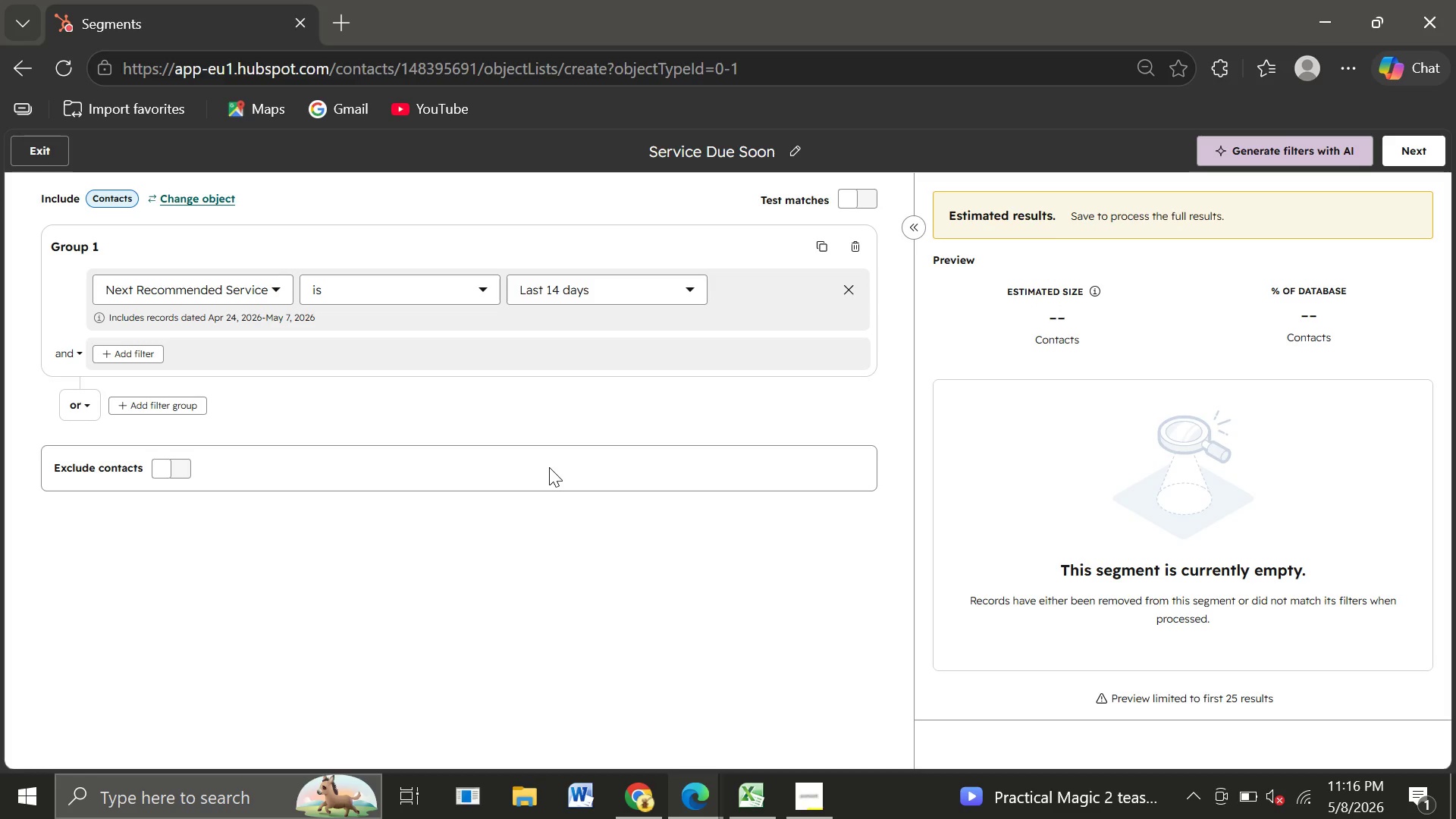 
wait(15.66)
 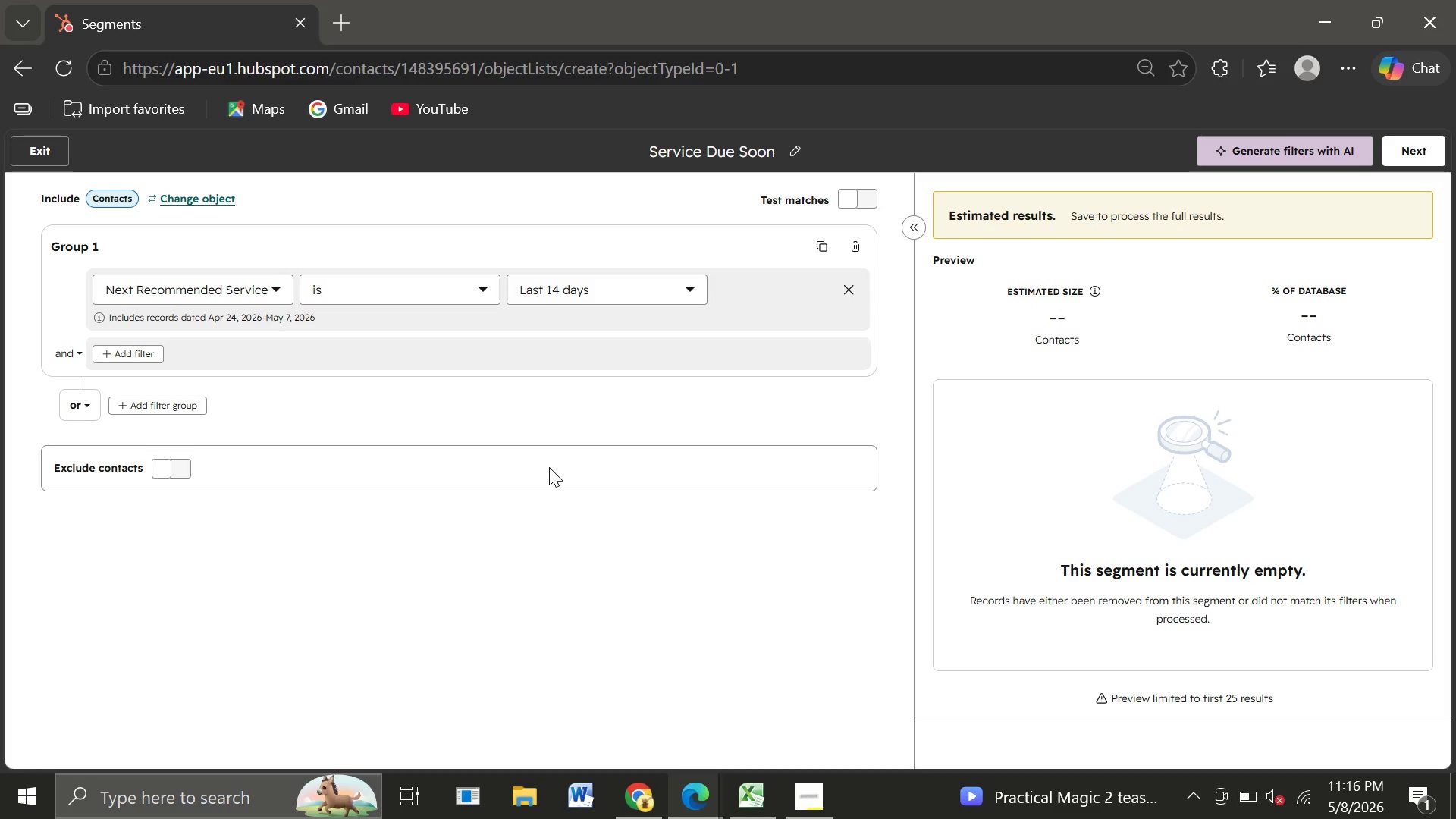 
double_click([1412, 152])
 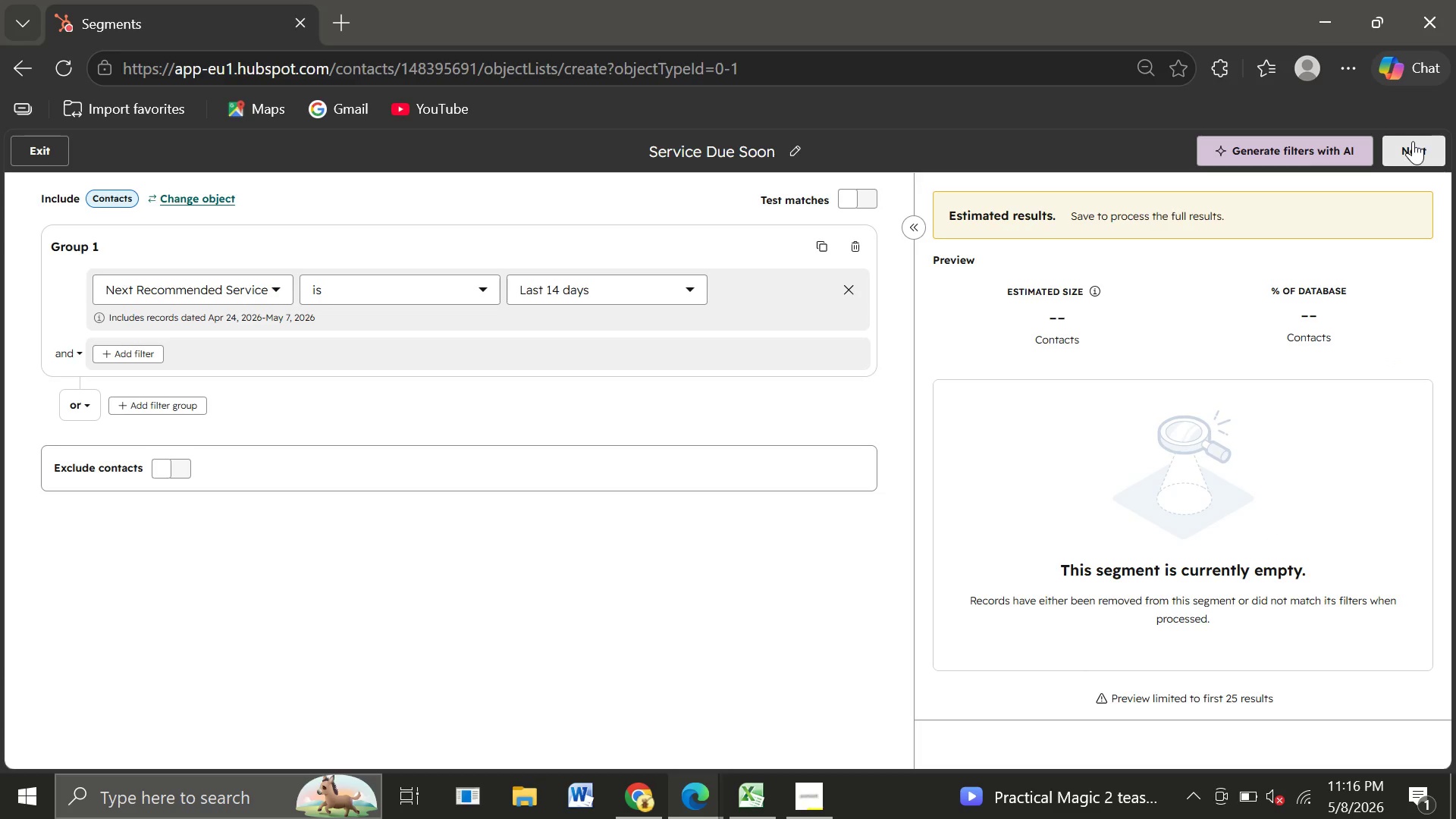 
left_click([1413, 141])
 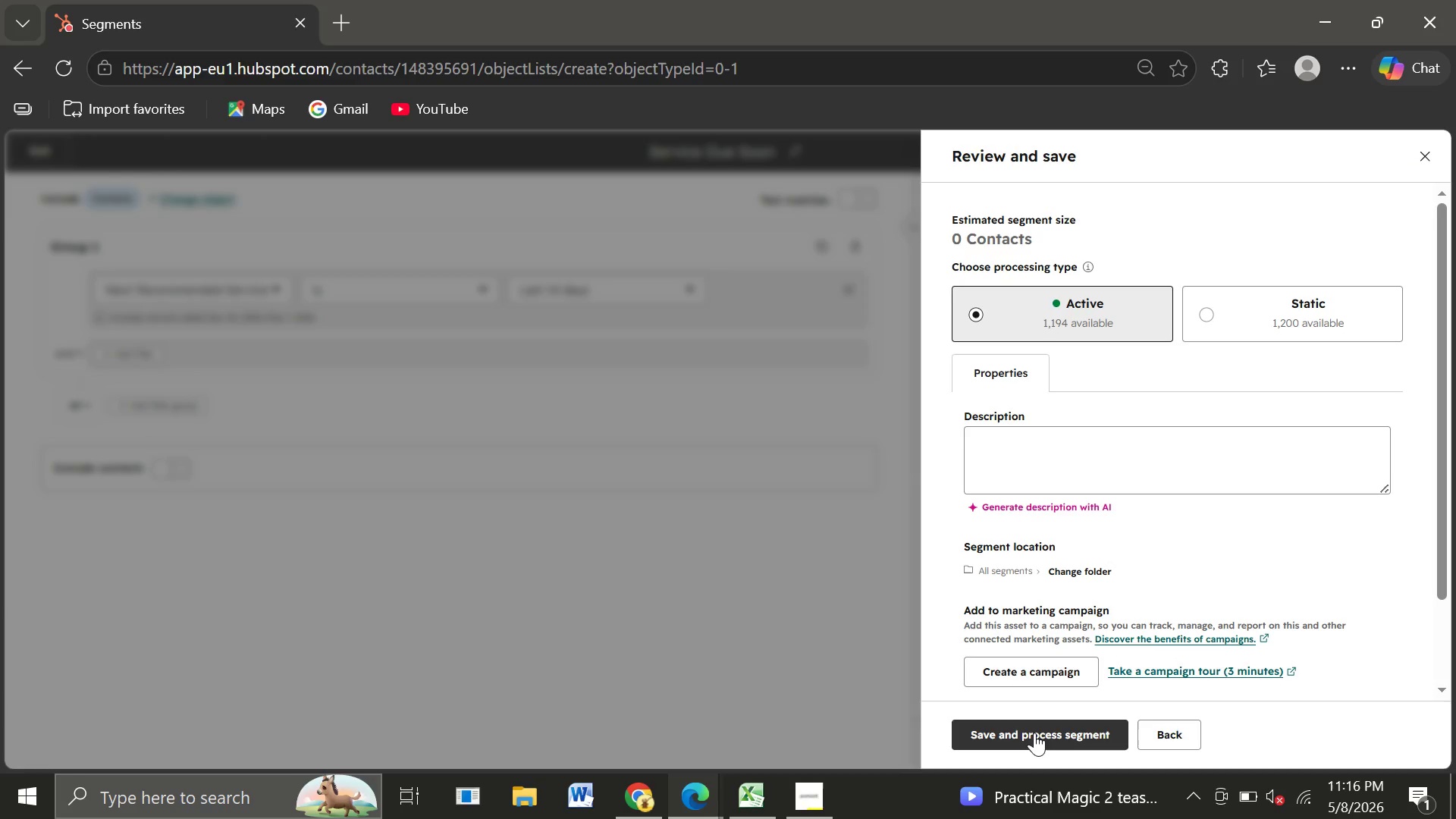 
left_click([1034, 733])
 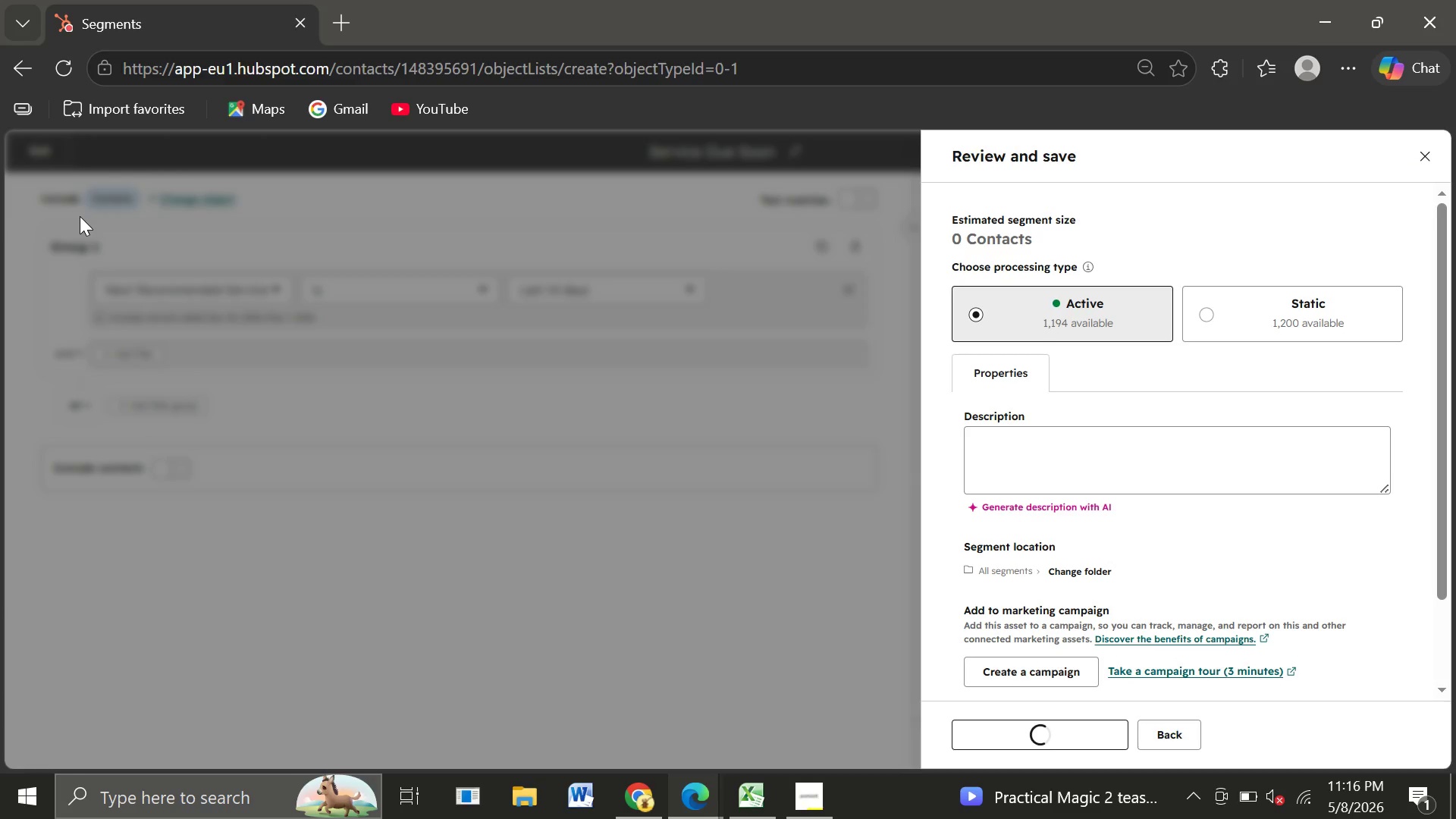 
mouse_move([80, 140])
 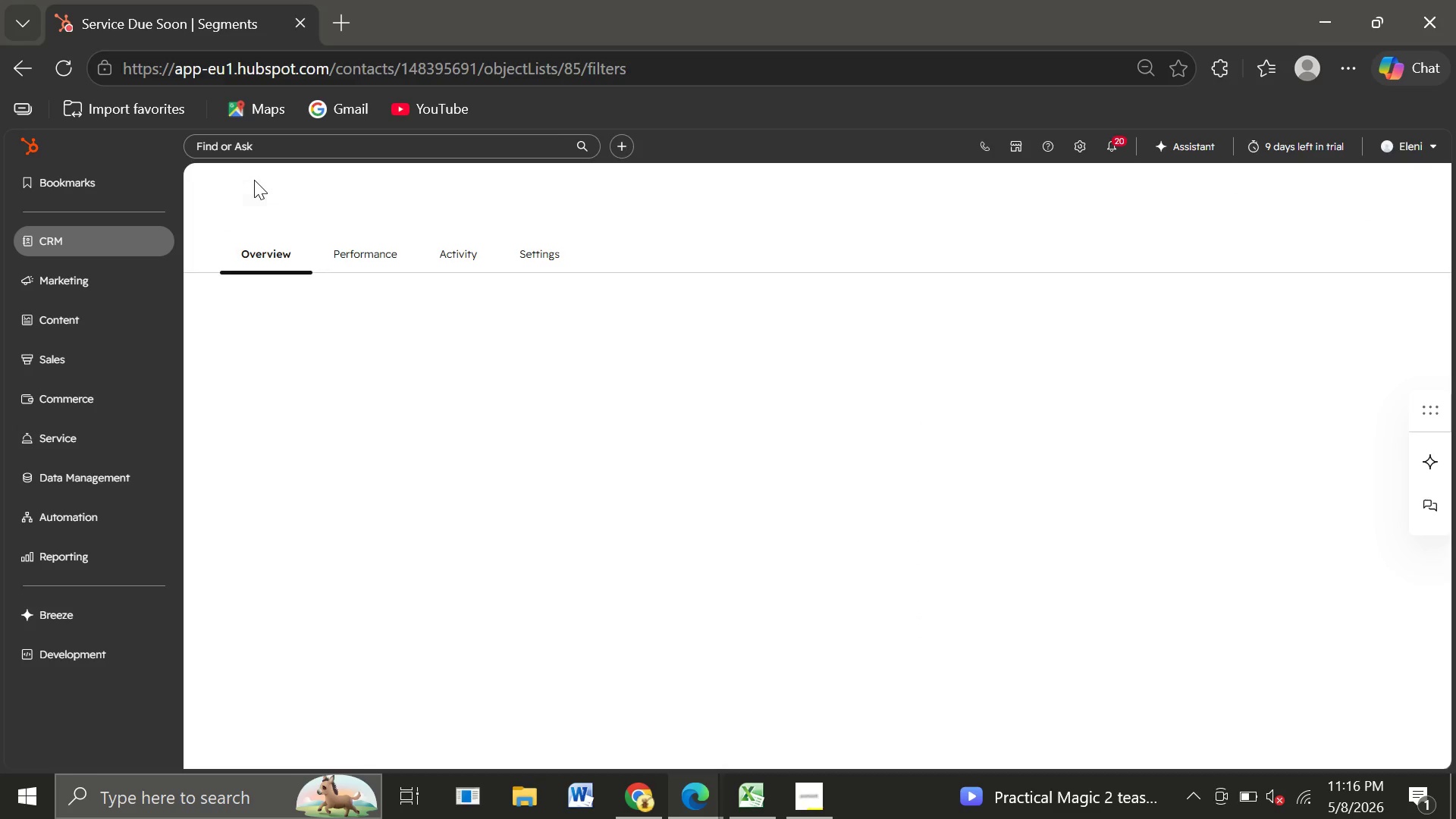 
mouse_move([271, 183])
 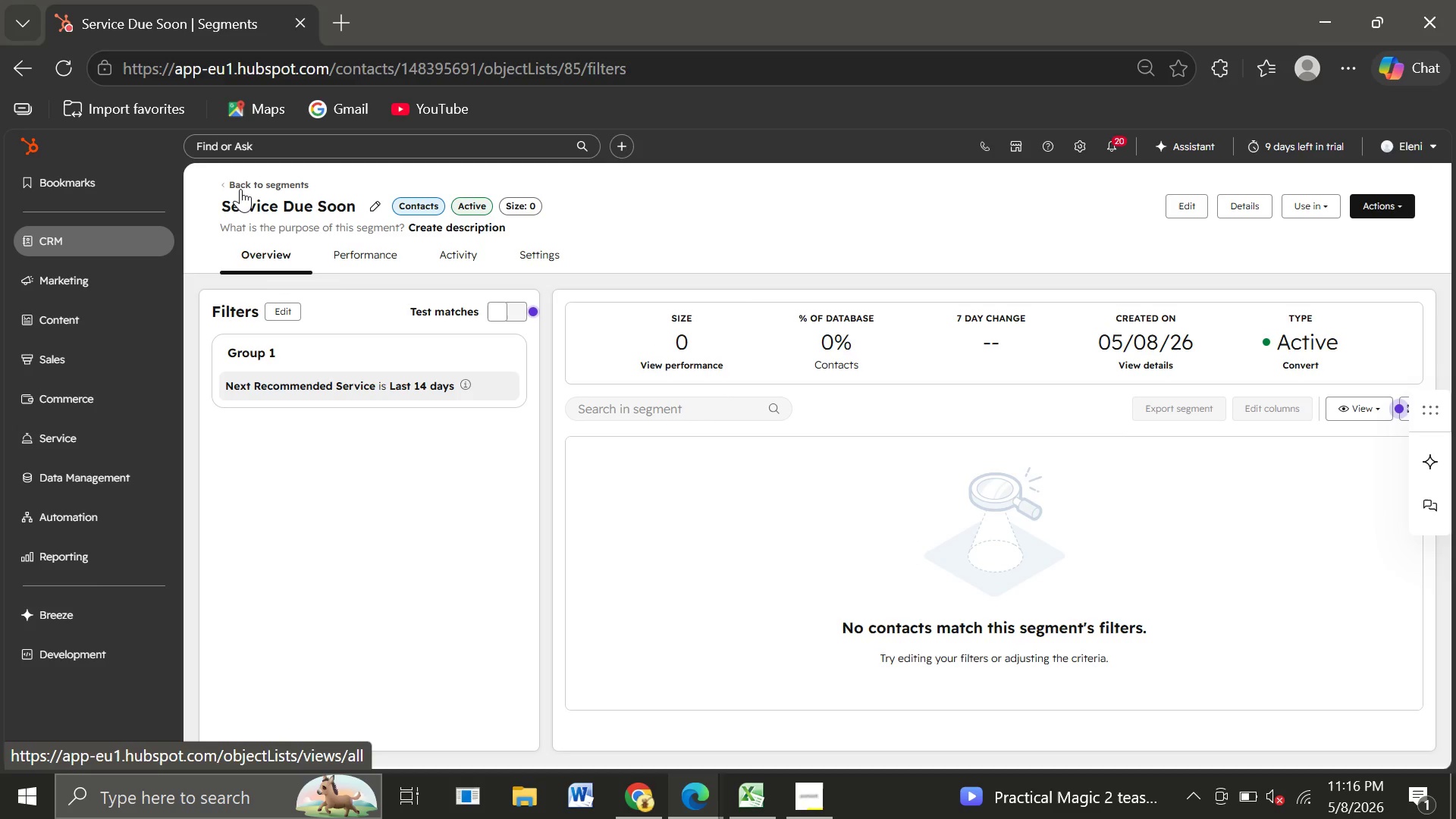 
left_click([240, 189])
 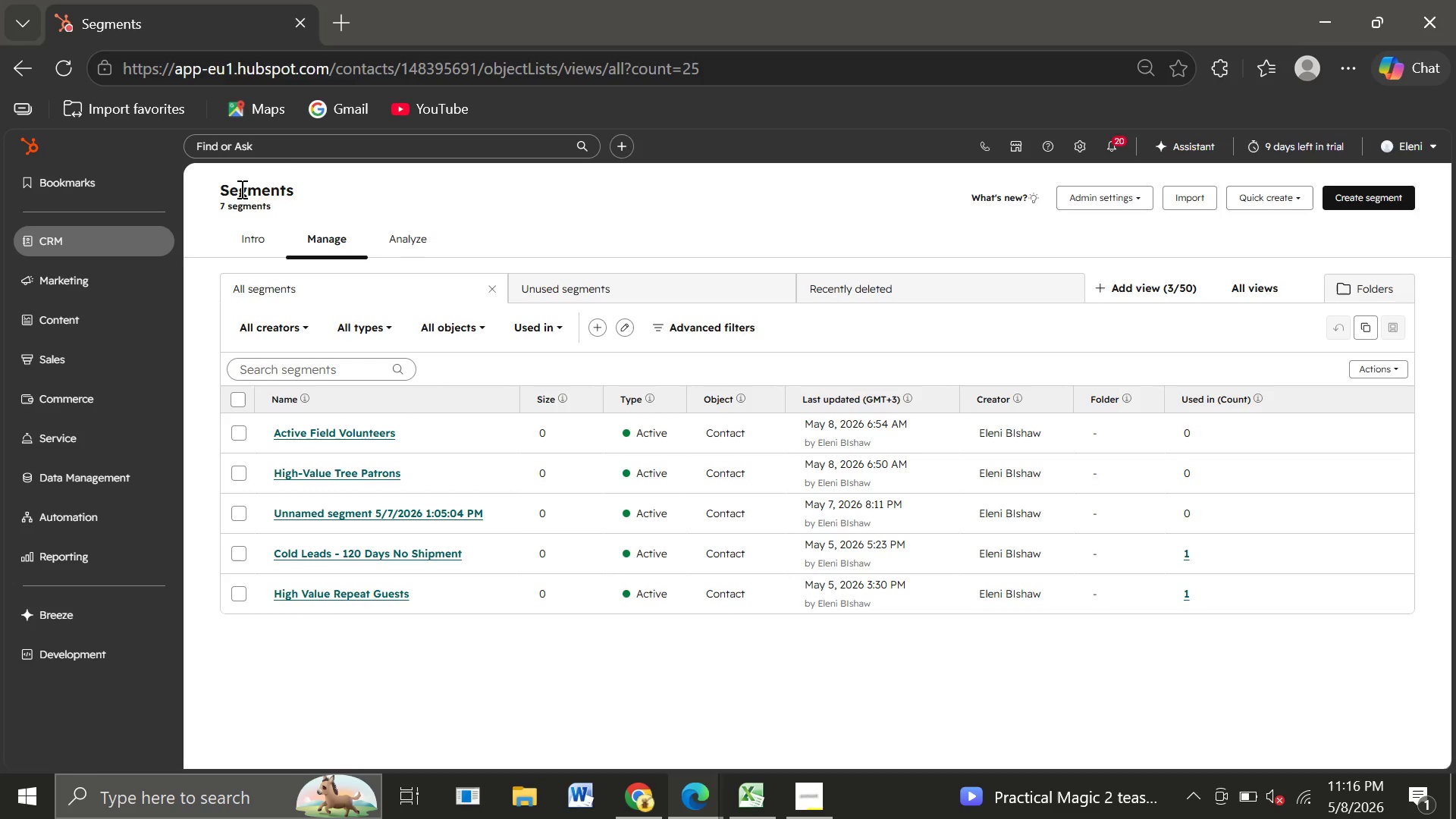 
wait(15.88)
 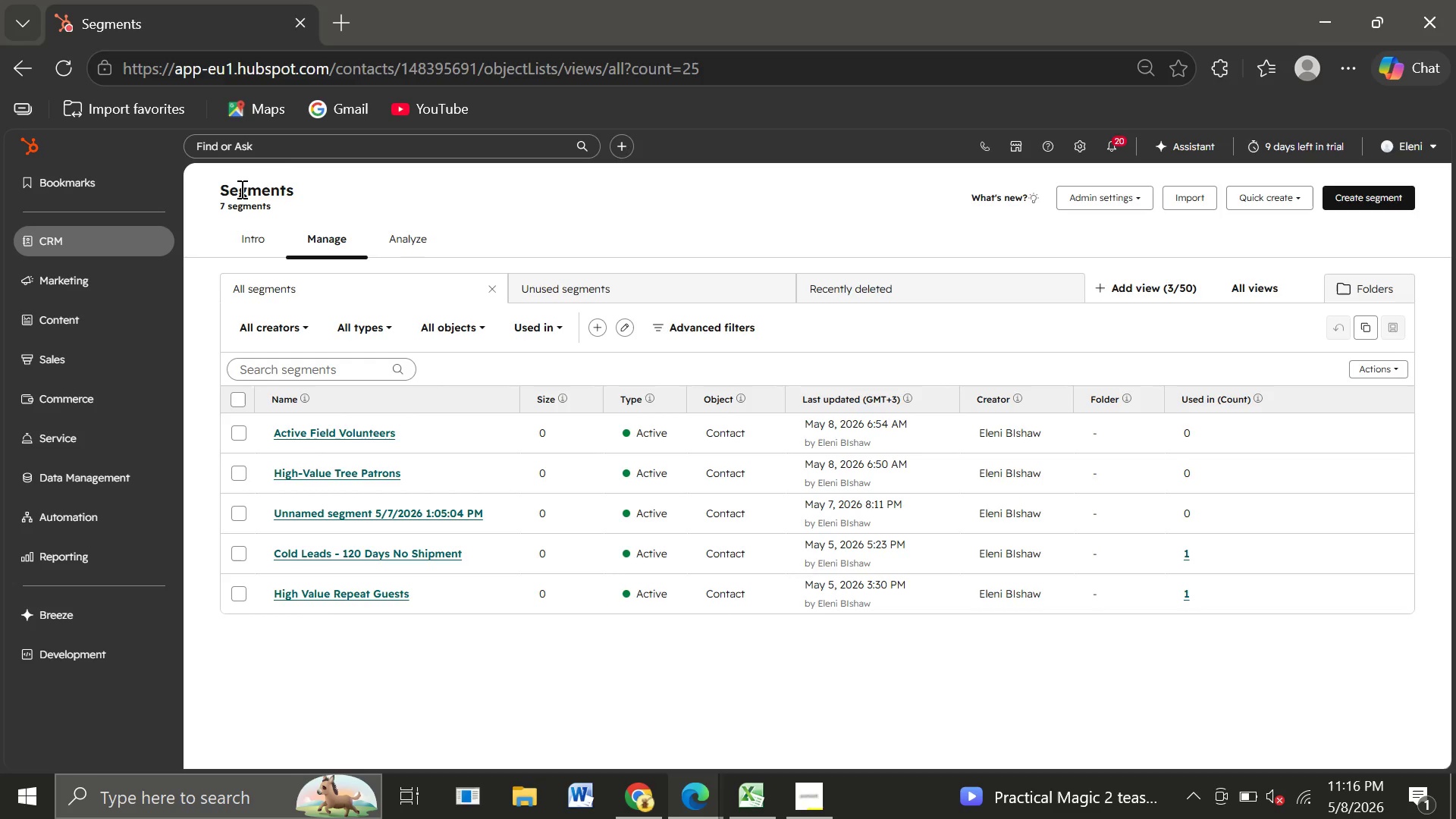 
left_click([1369, 185])
 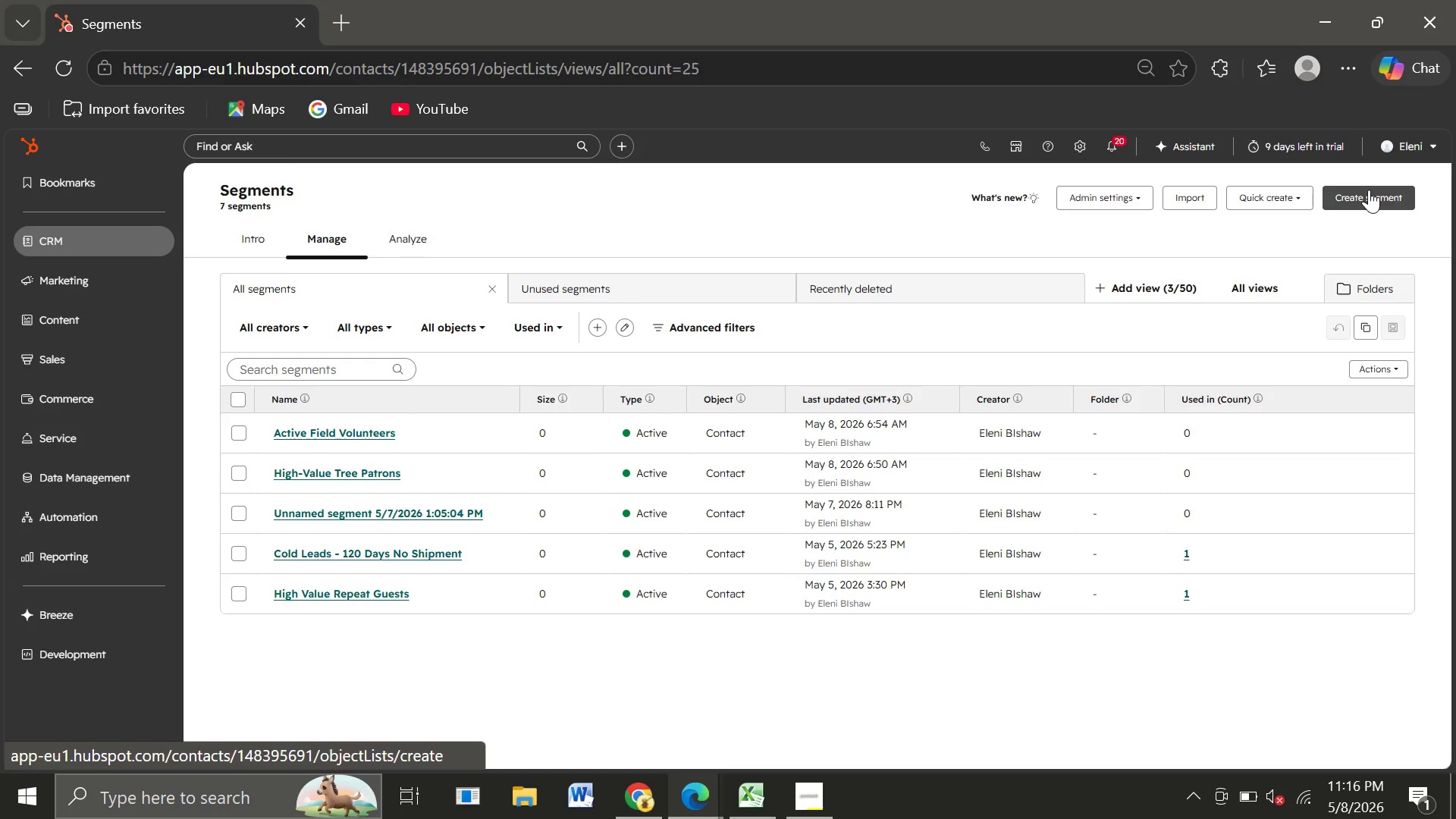 
left_click([1369, 190])
 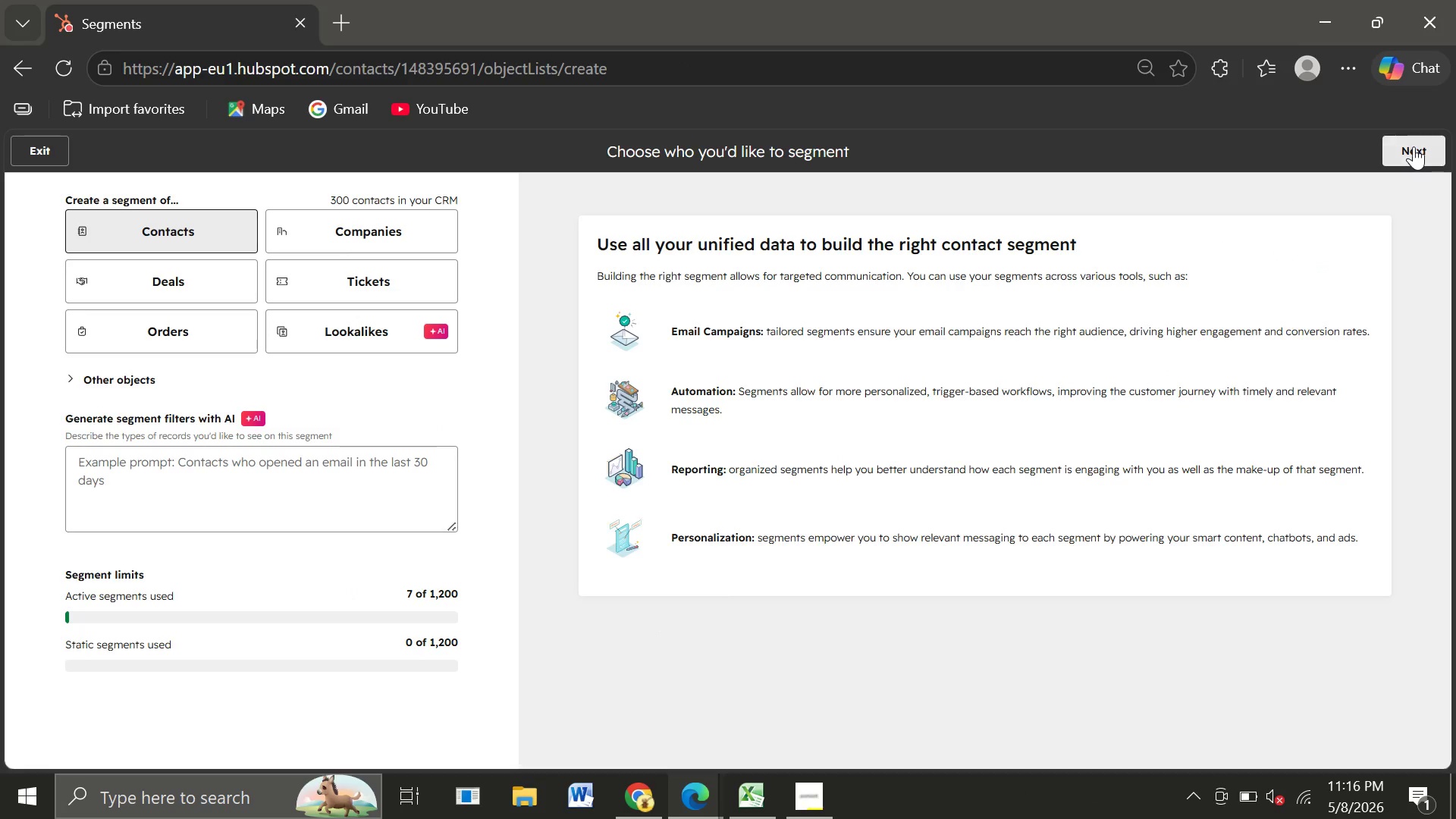 
left_click([1414, 146])
 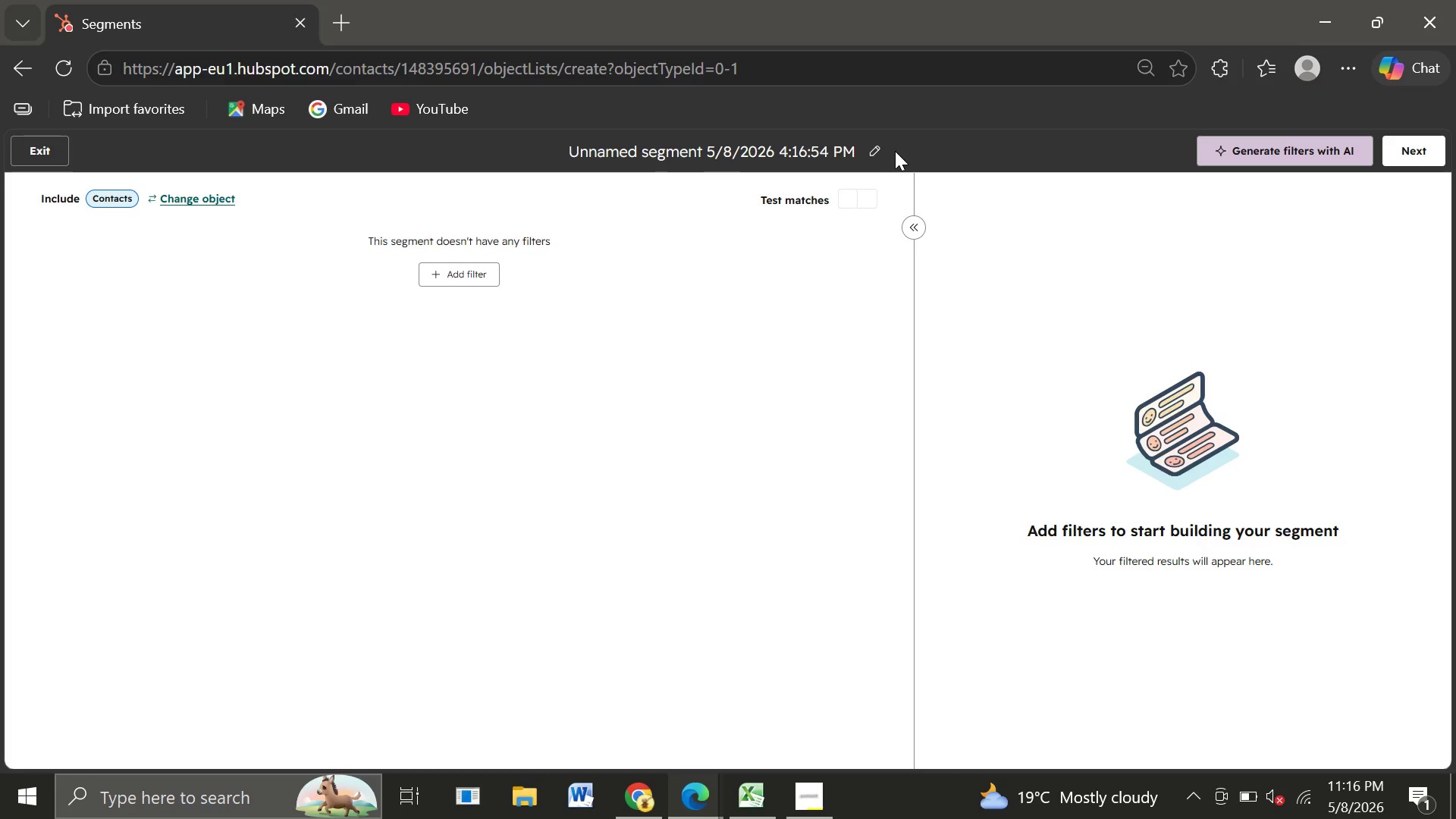 
wait(5.38)
 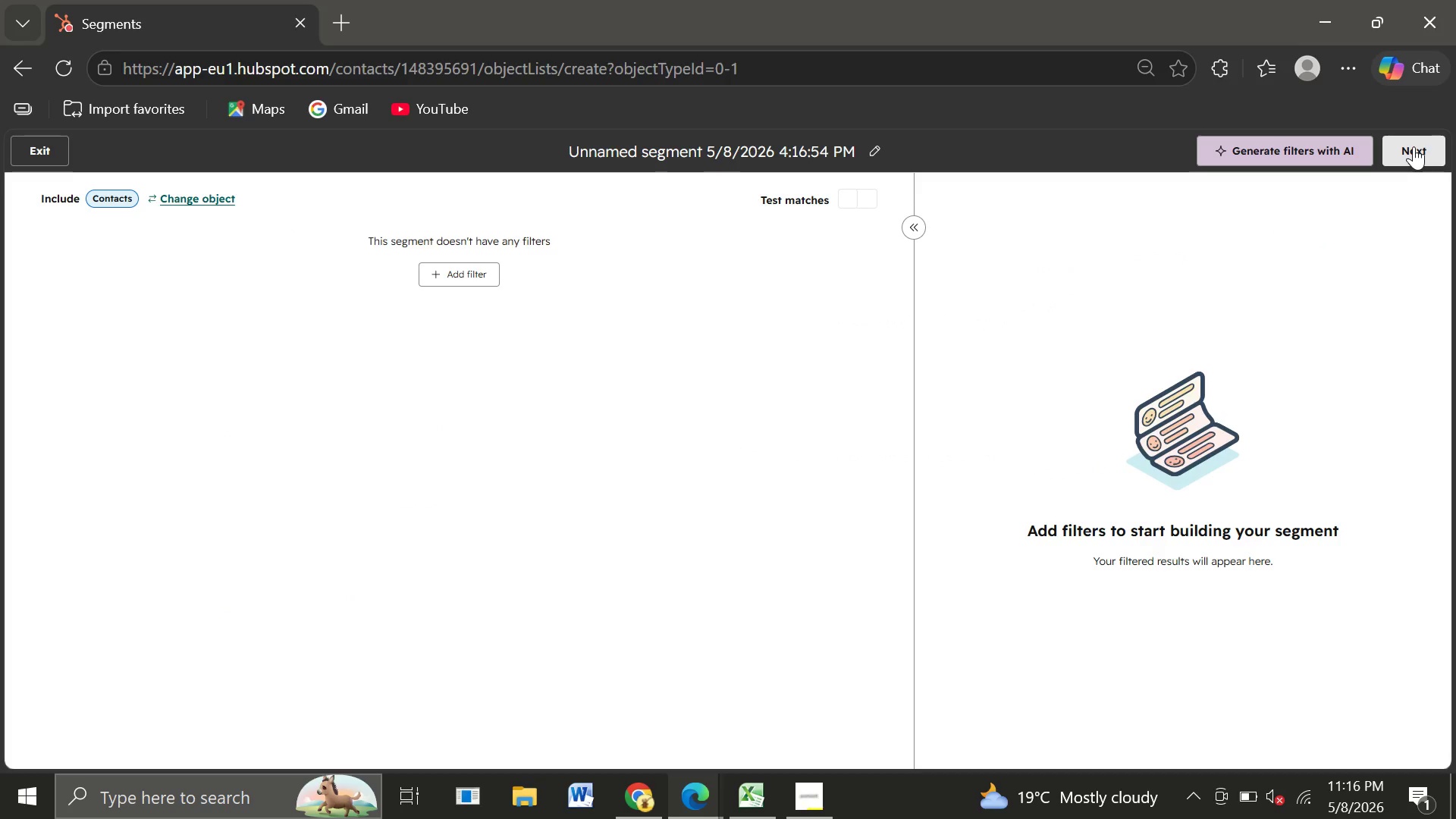 
left_click([873, 151])
 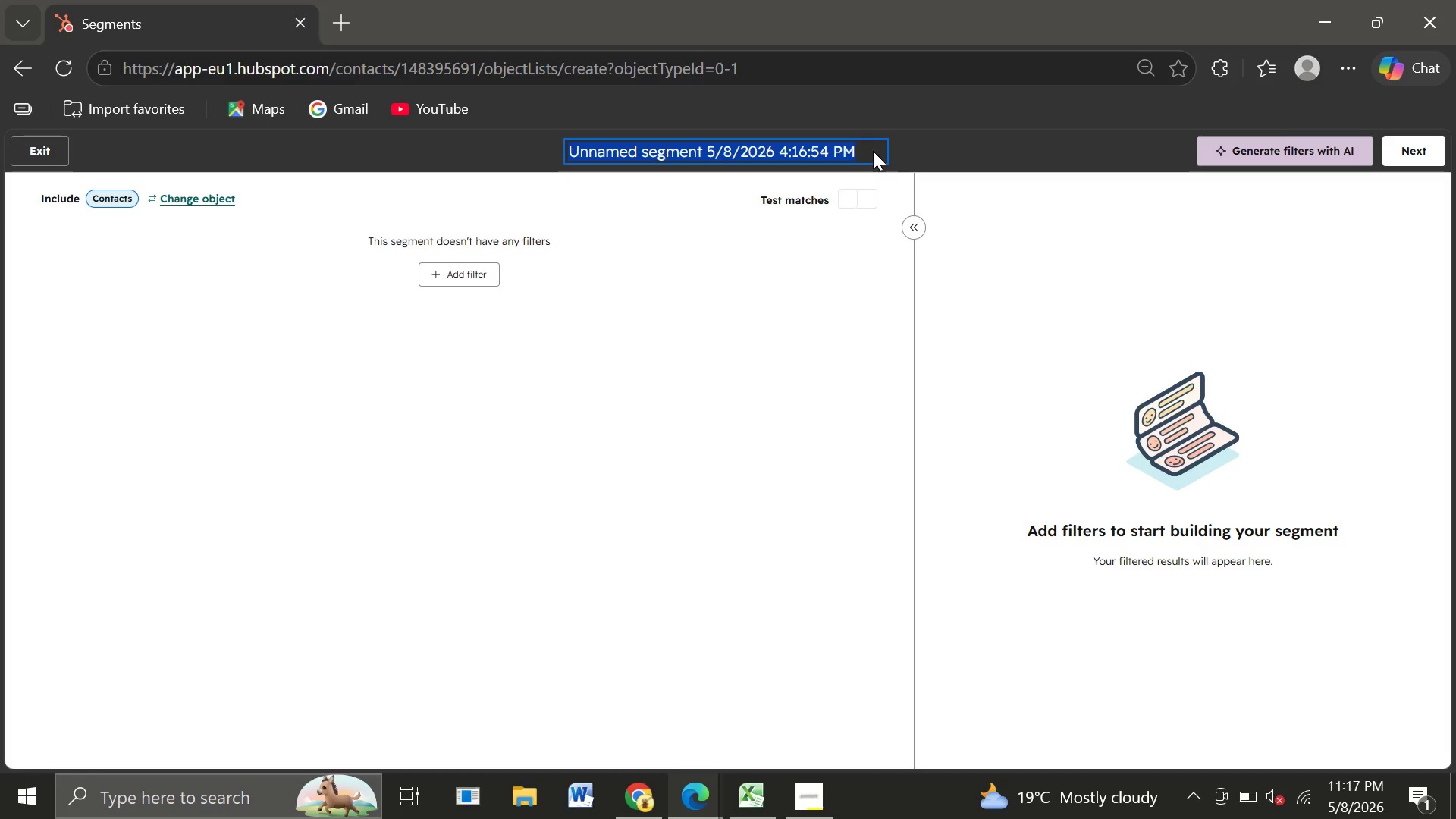 
type(Brand )
 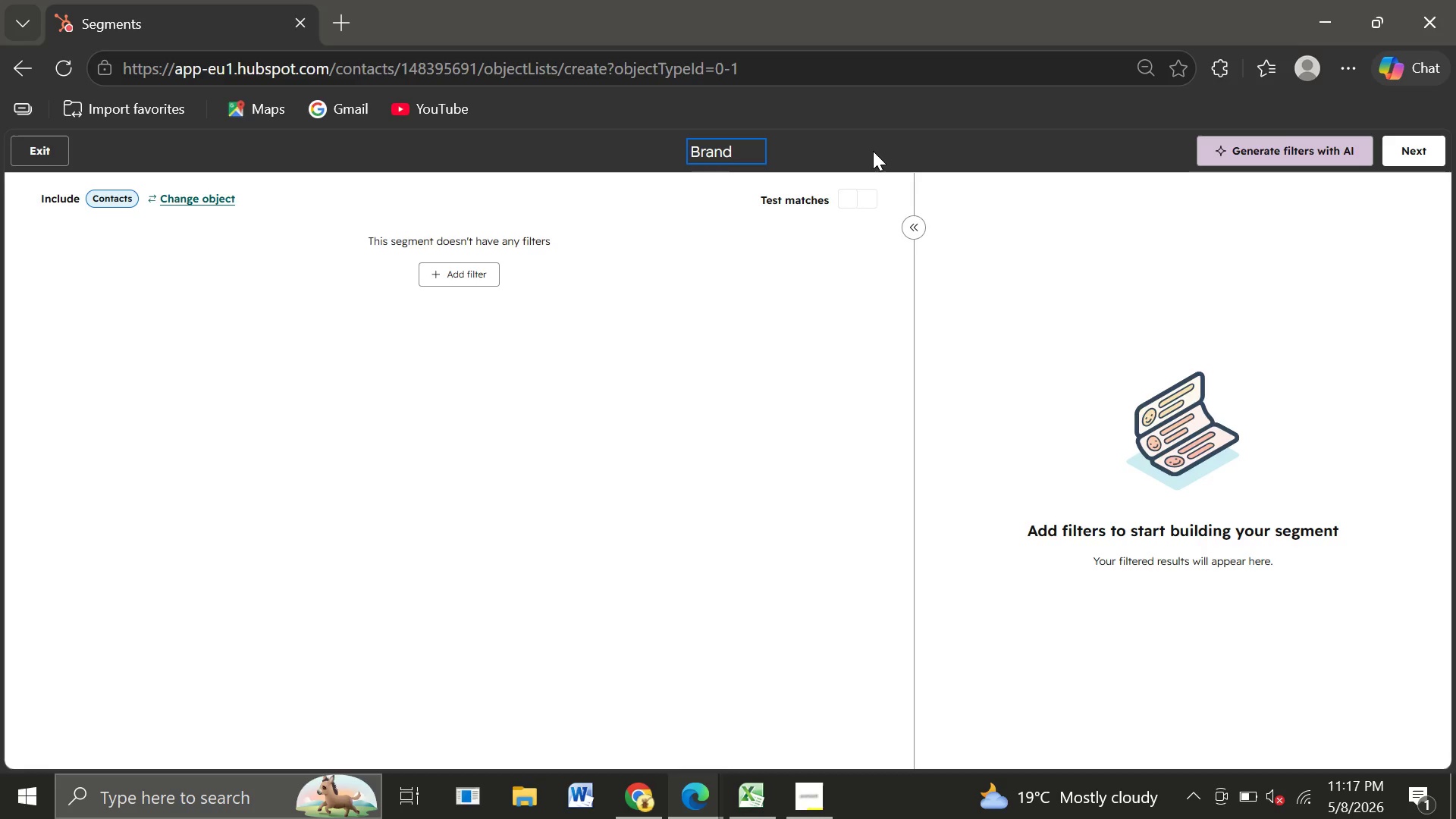 
type(Loyalists)
 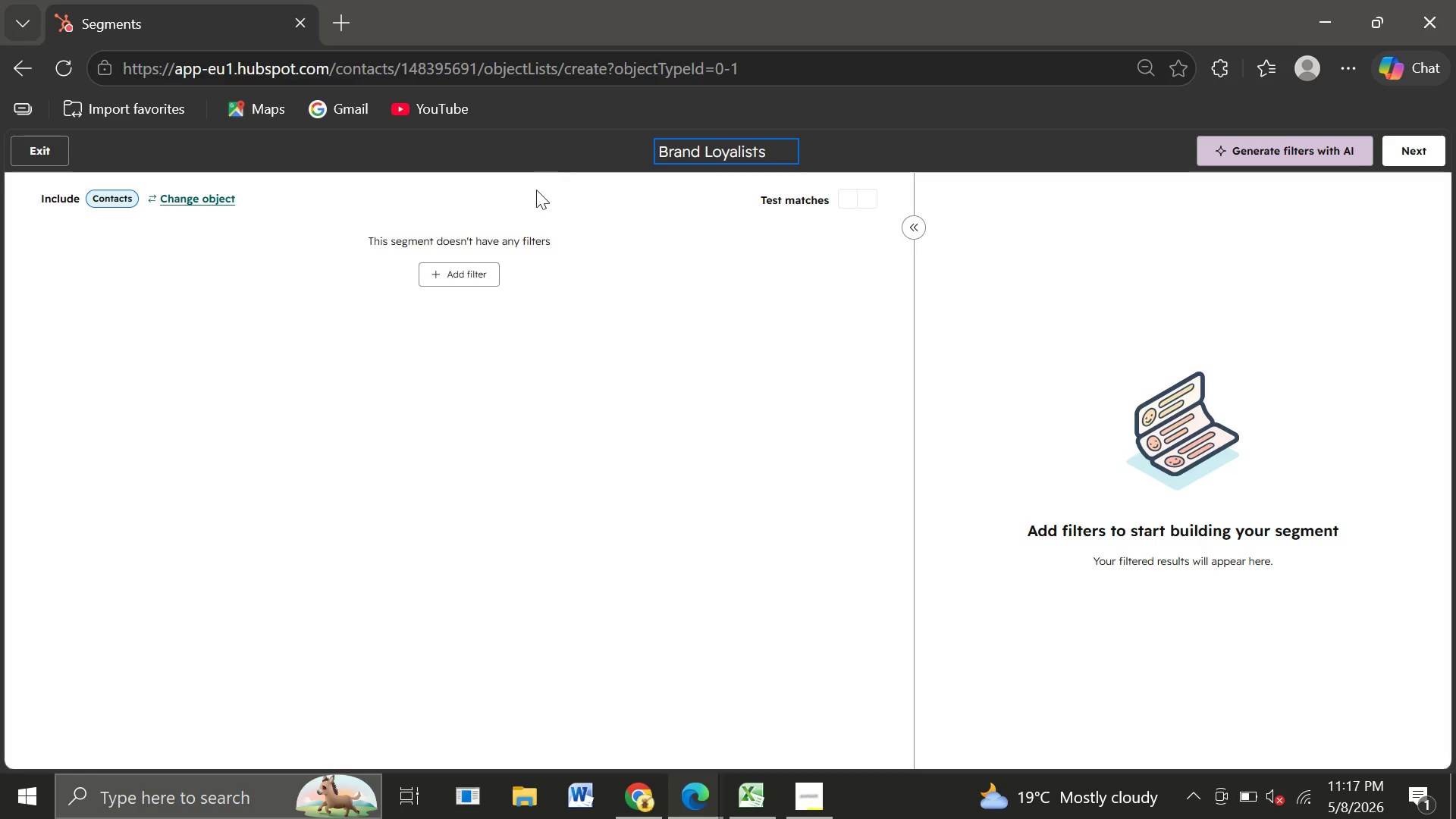 
wait(5.17)
 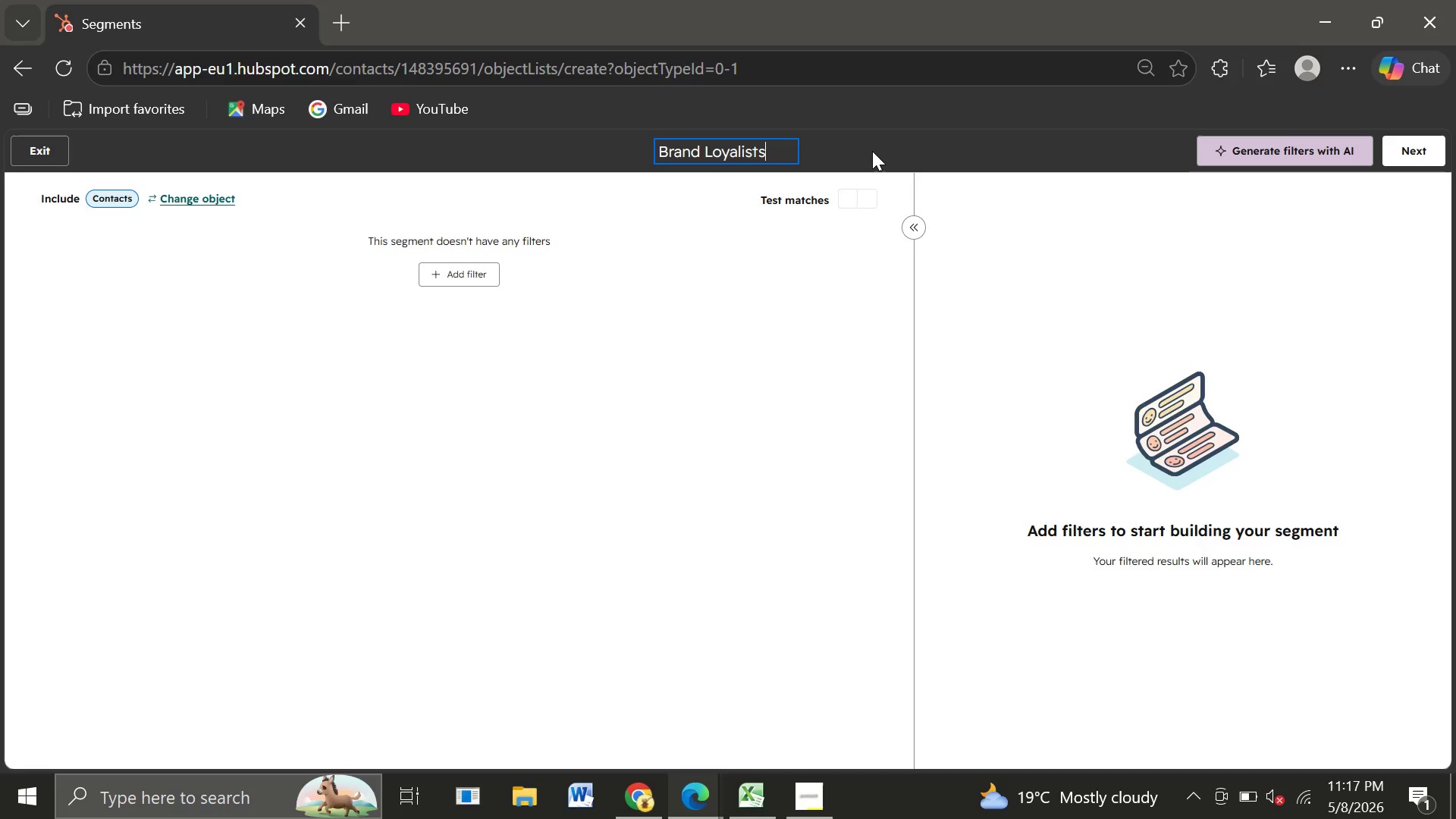 
left_click([475, 274])
 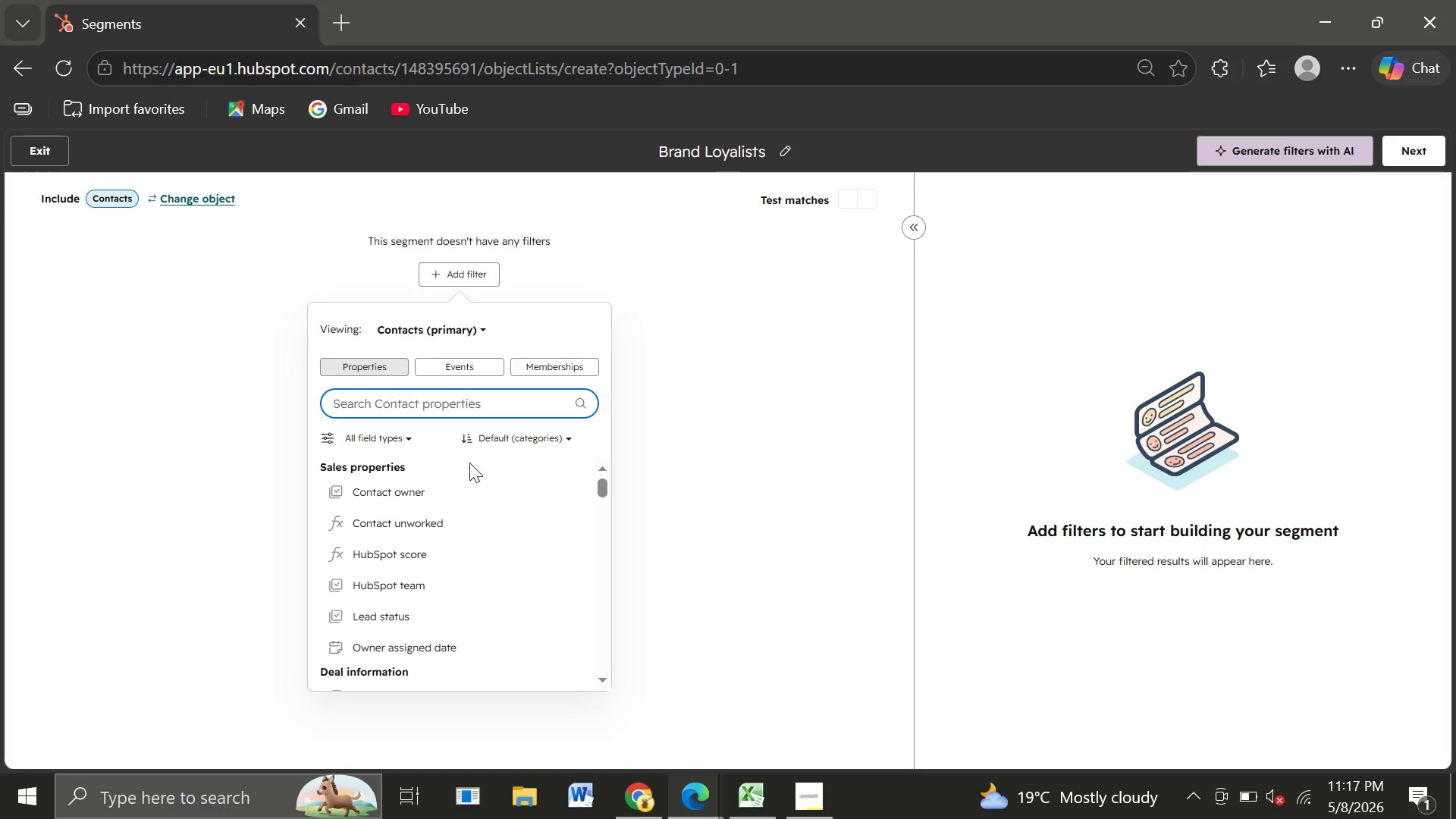 
wait(5.09)
 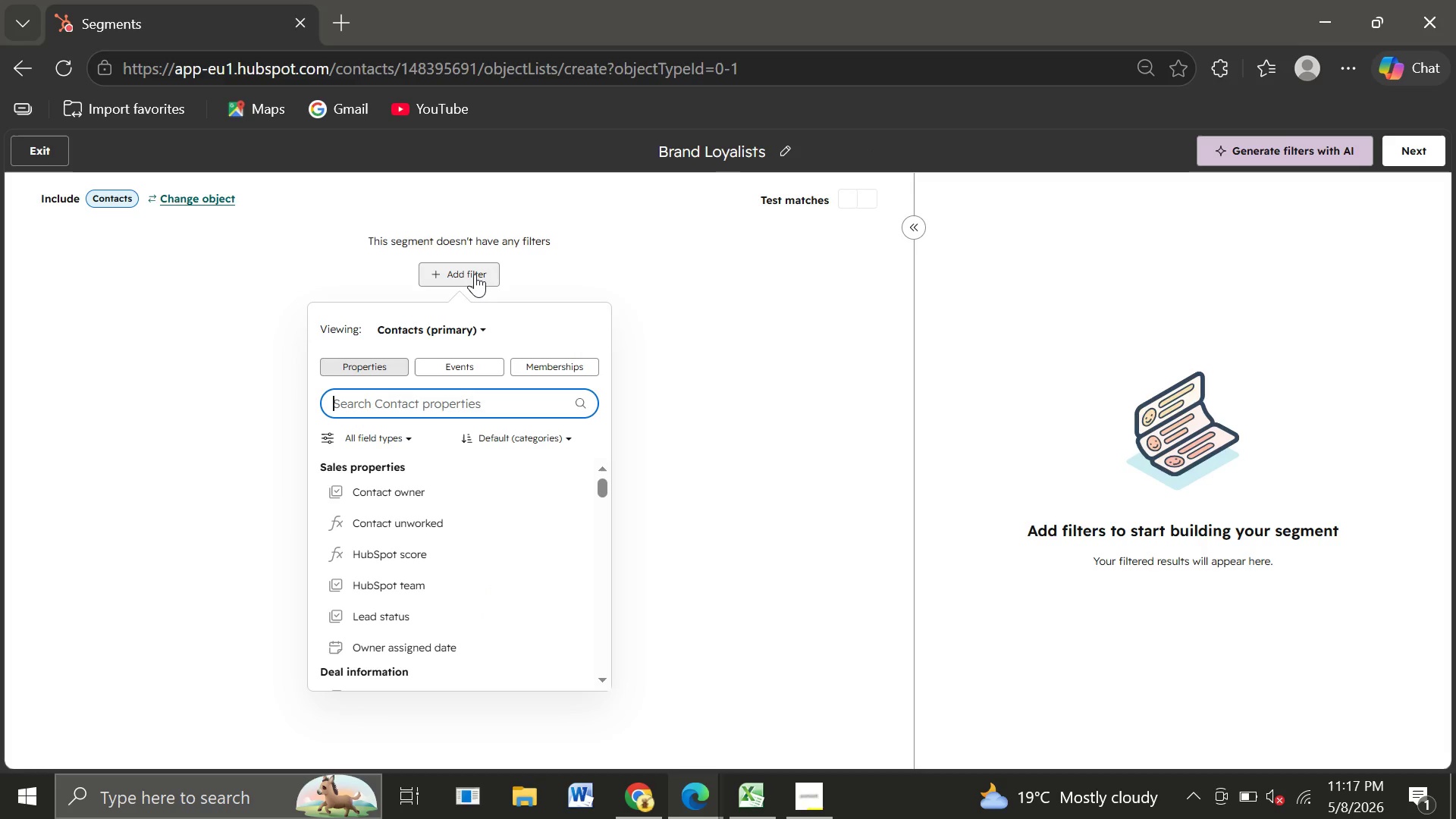 
type(Bike)
 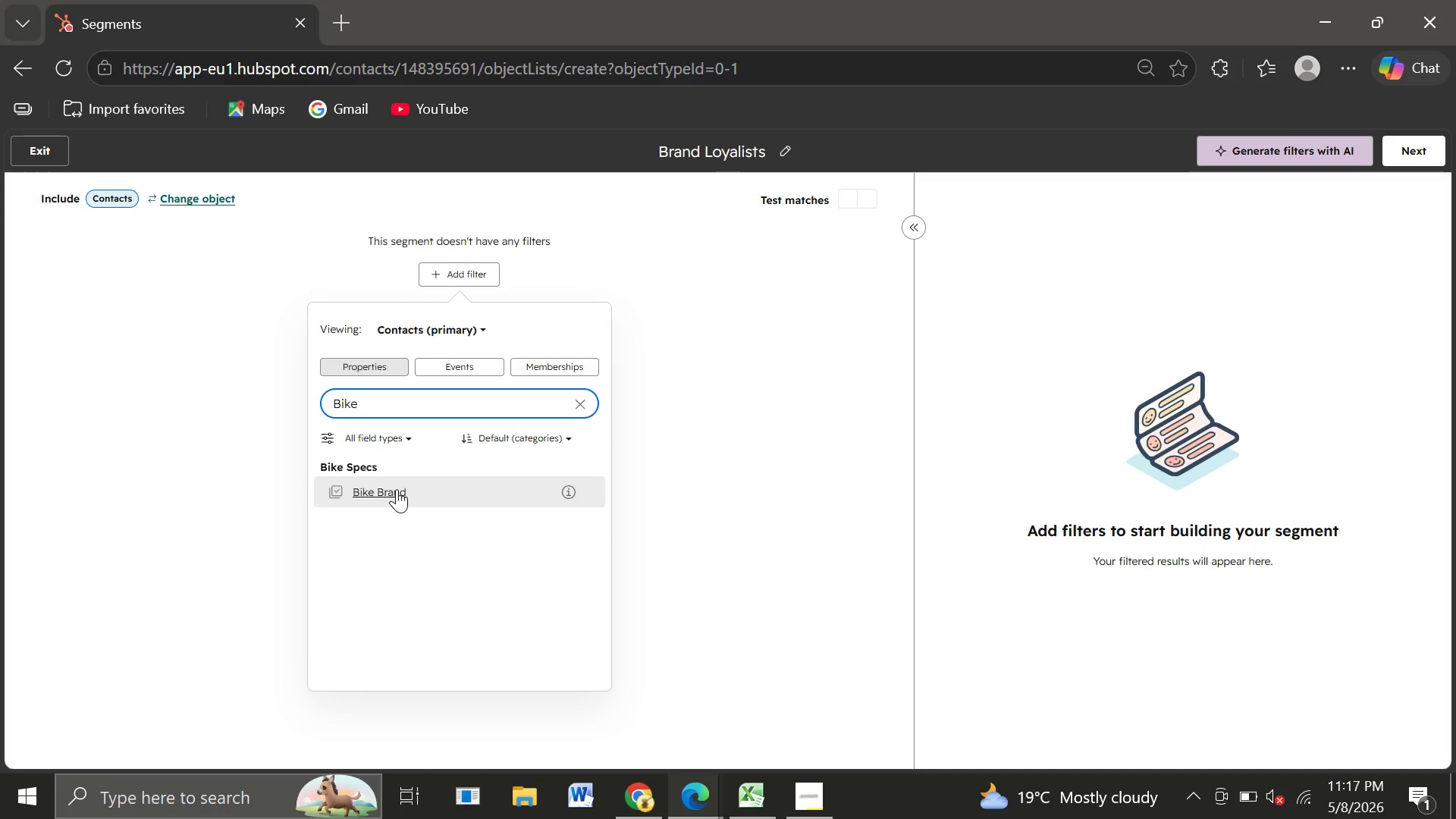 
left_click([397, 489])
 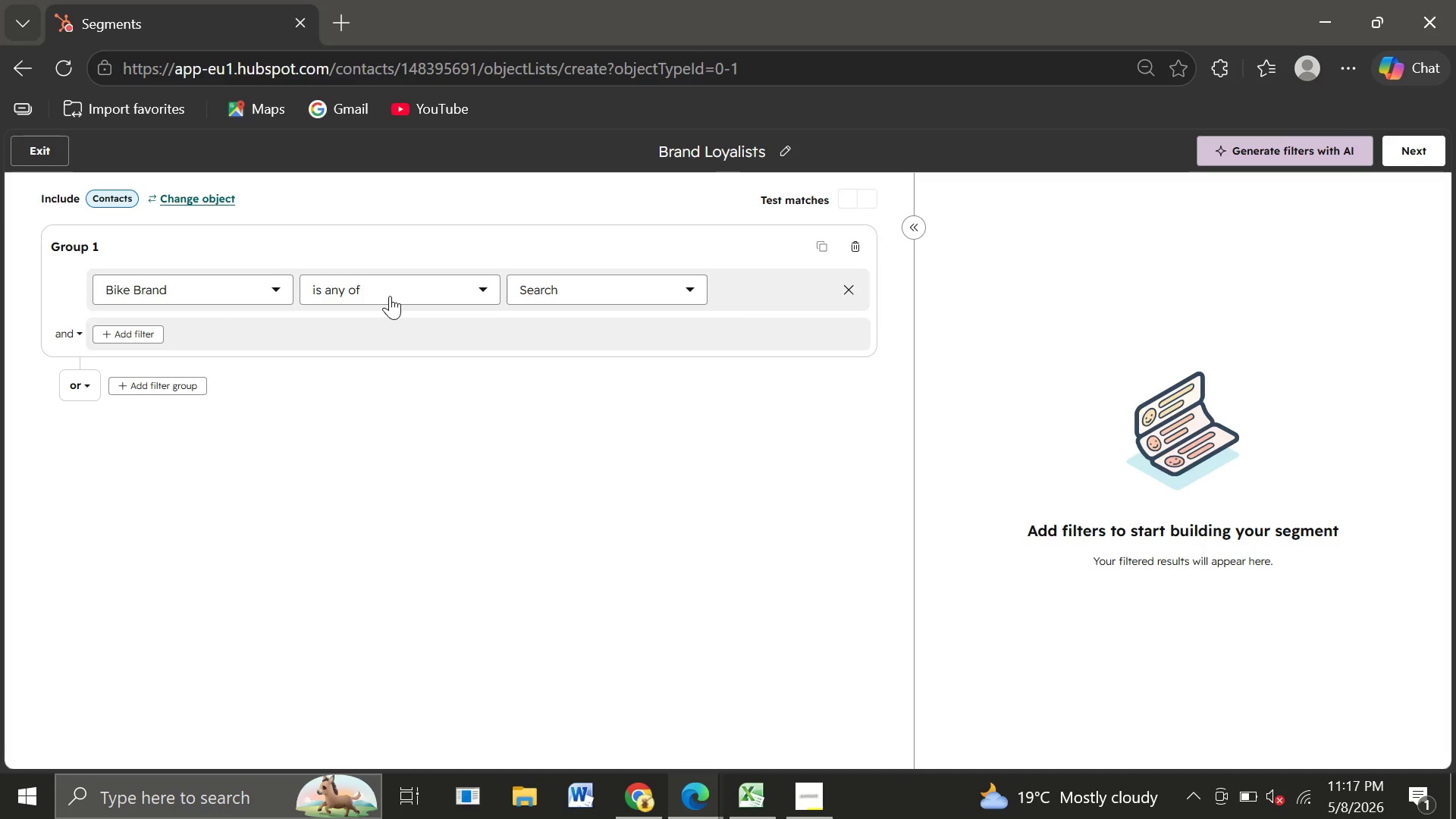 
left_click([390, 296])
 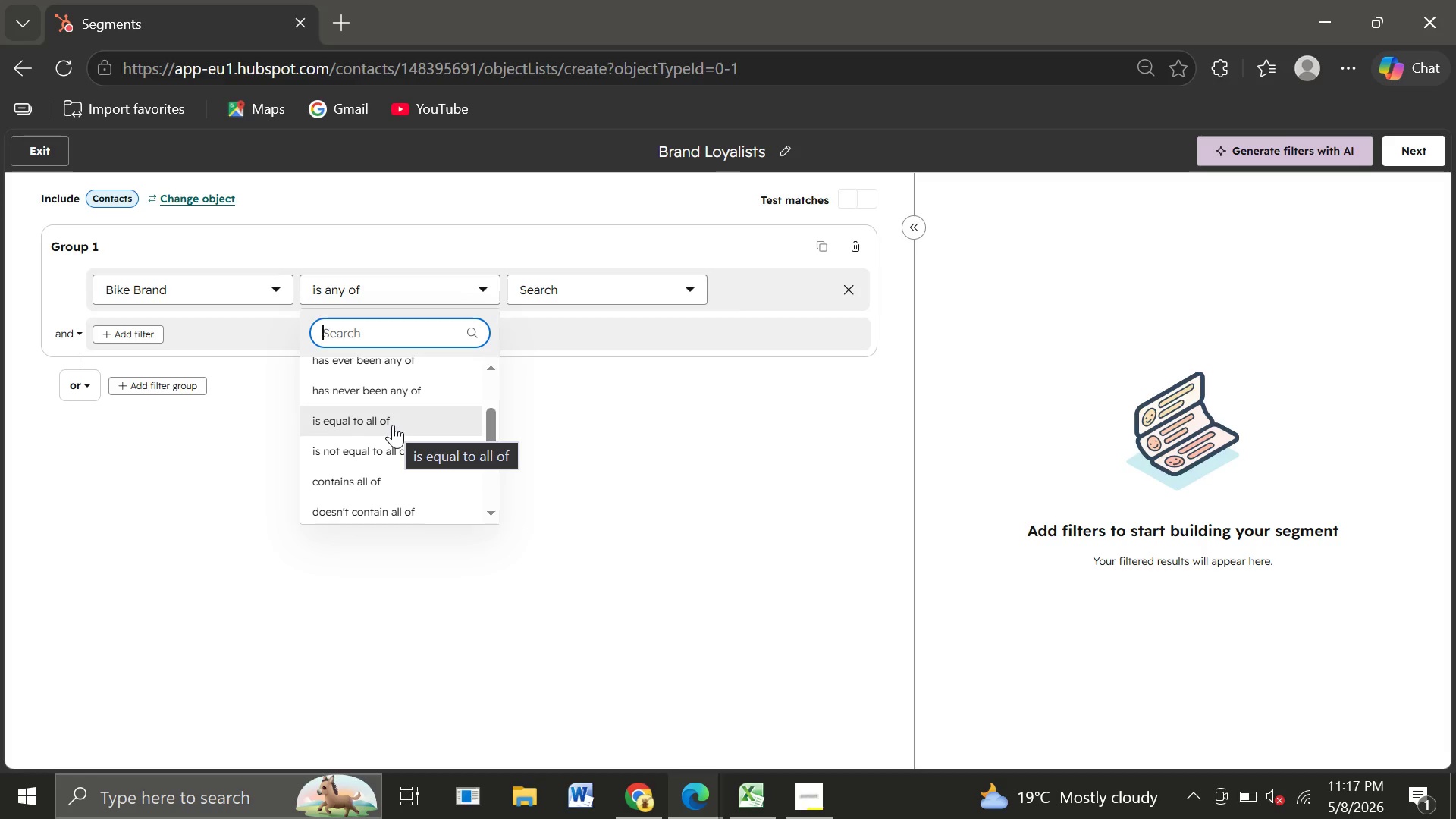 
left_click([393, 425])
 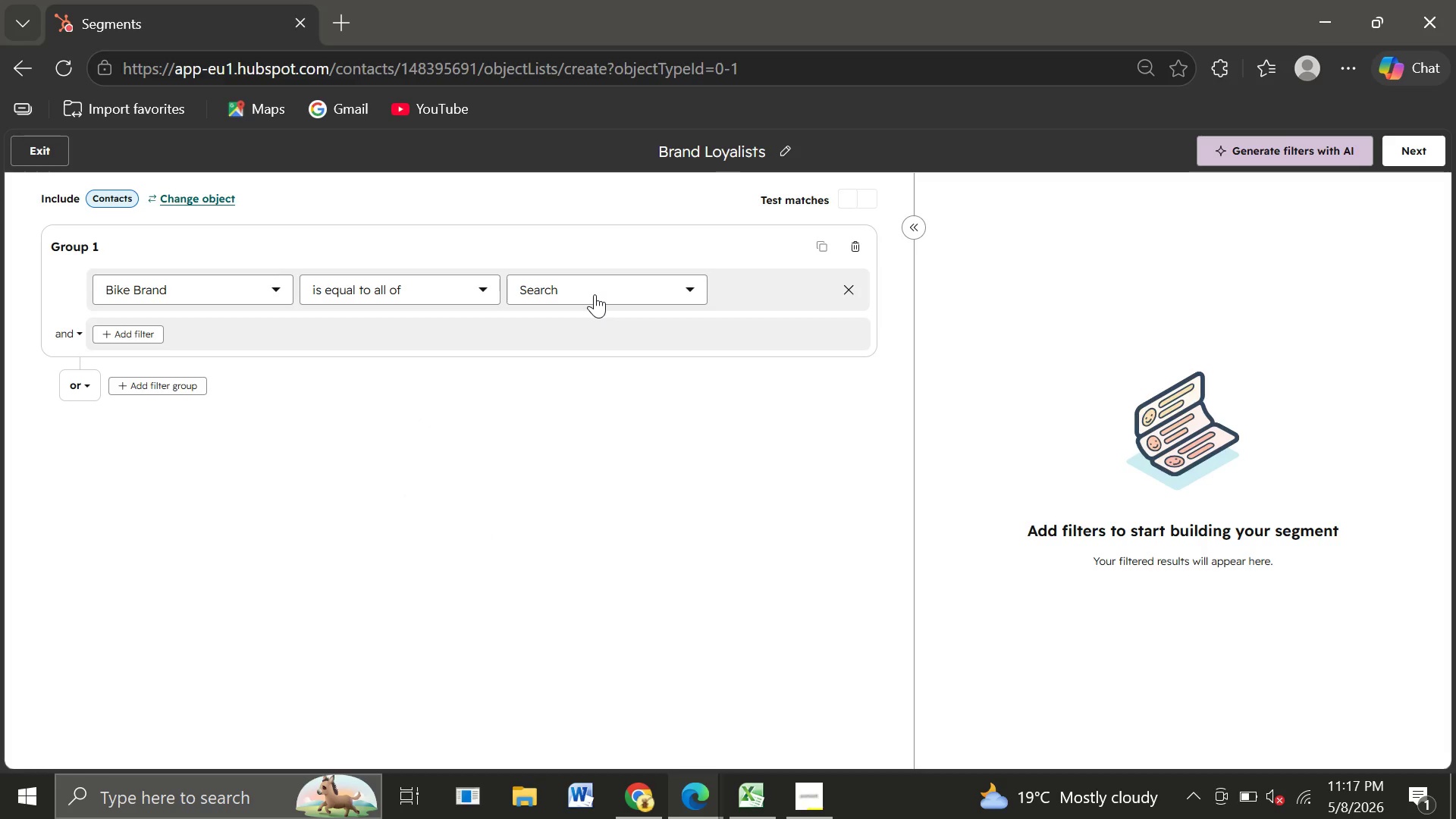 
left_click([595, 294])
 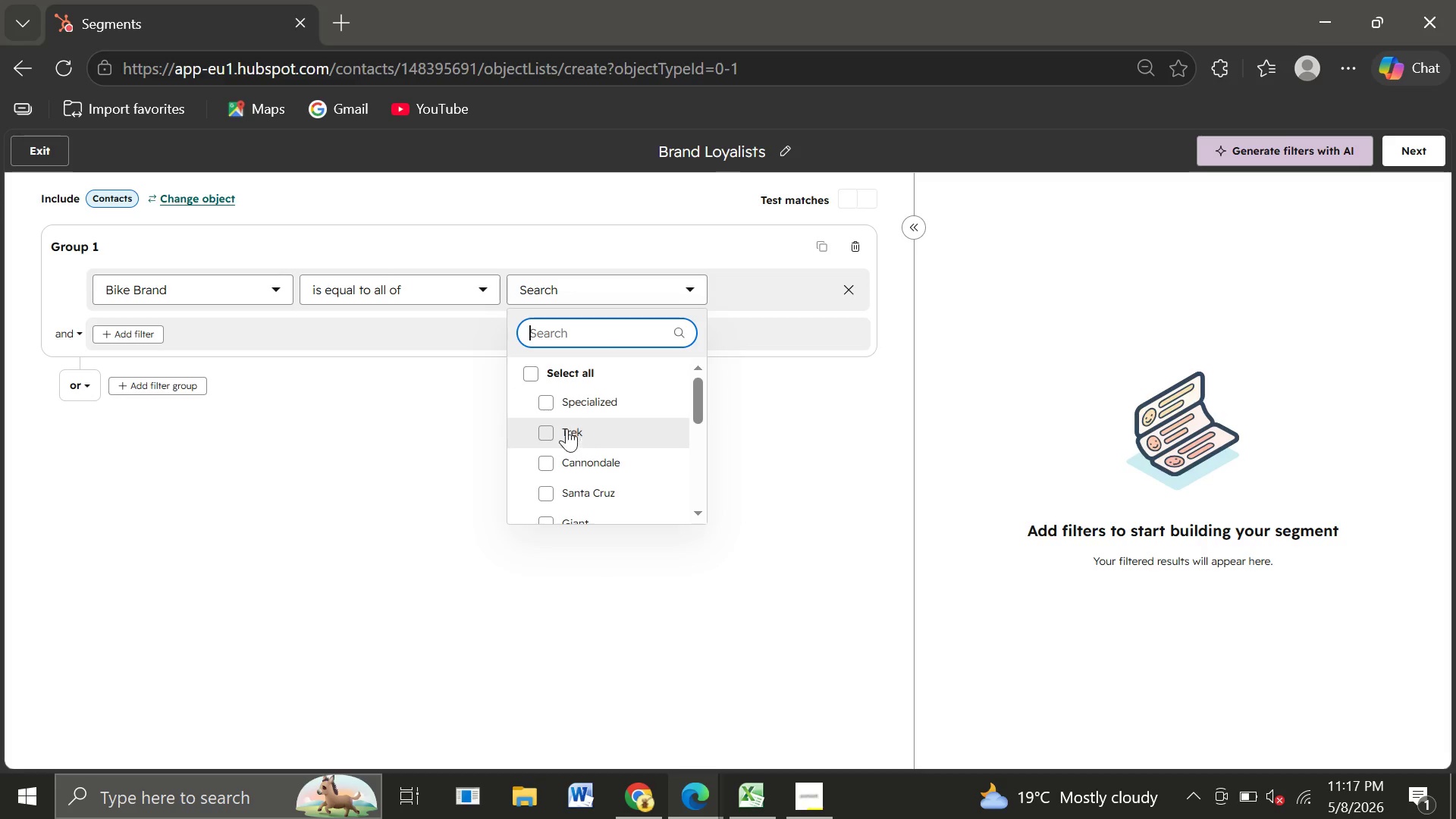 
left_click([548, 405])
 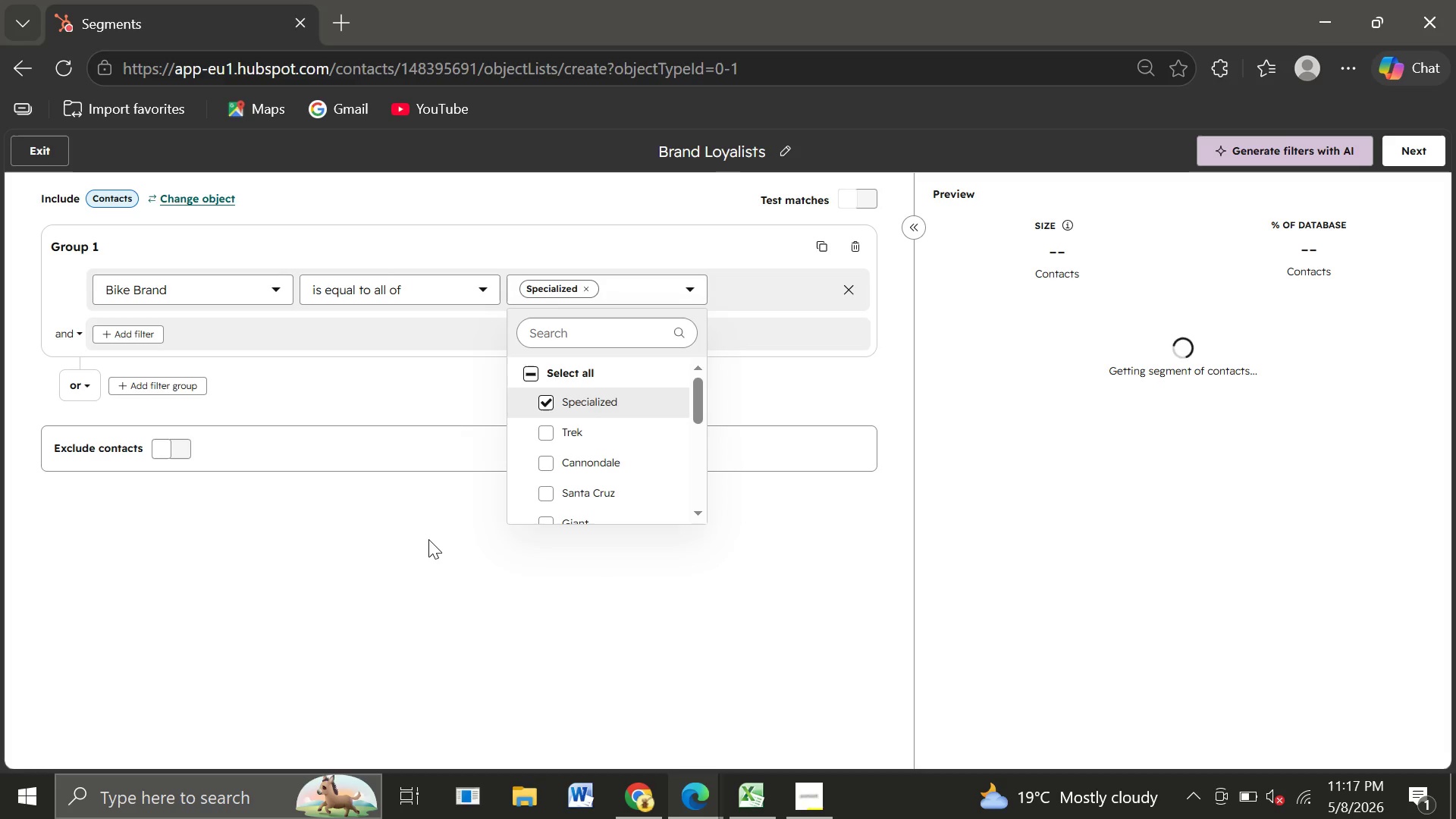 
left_click([428, 539])
 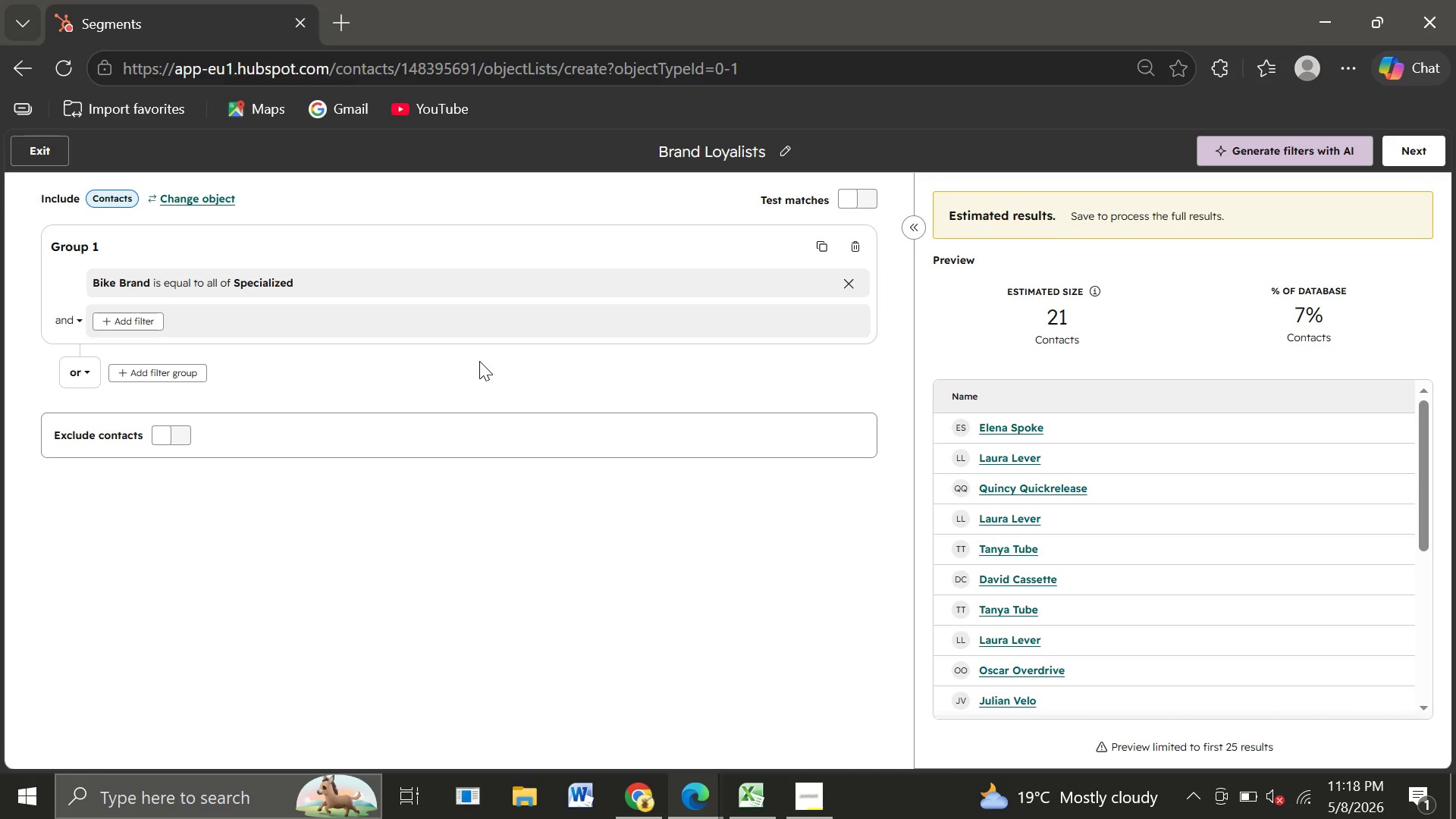 
wait(20.67)
 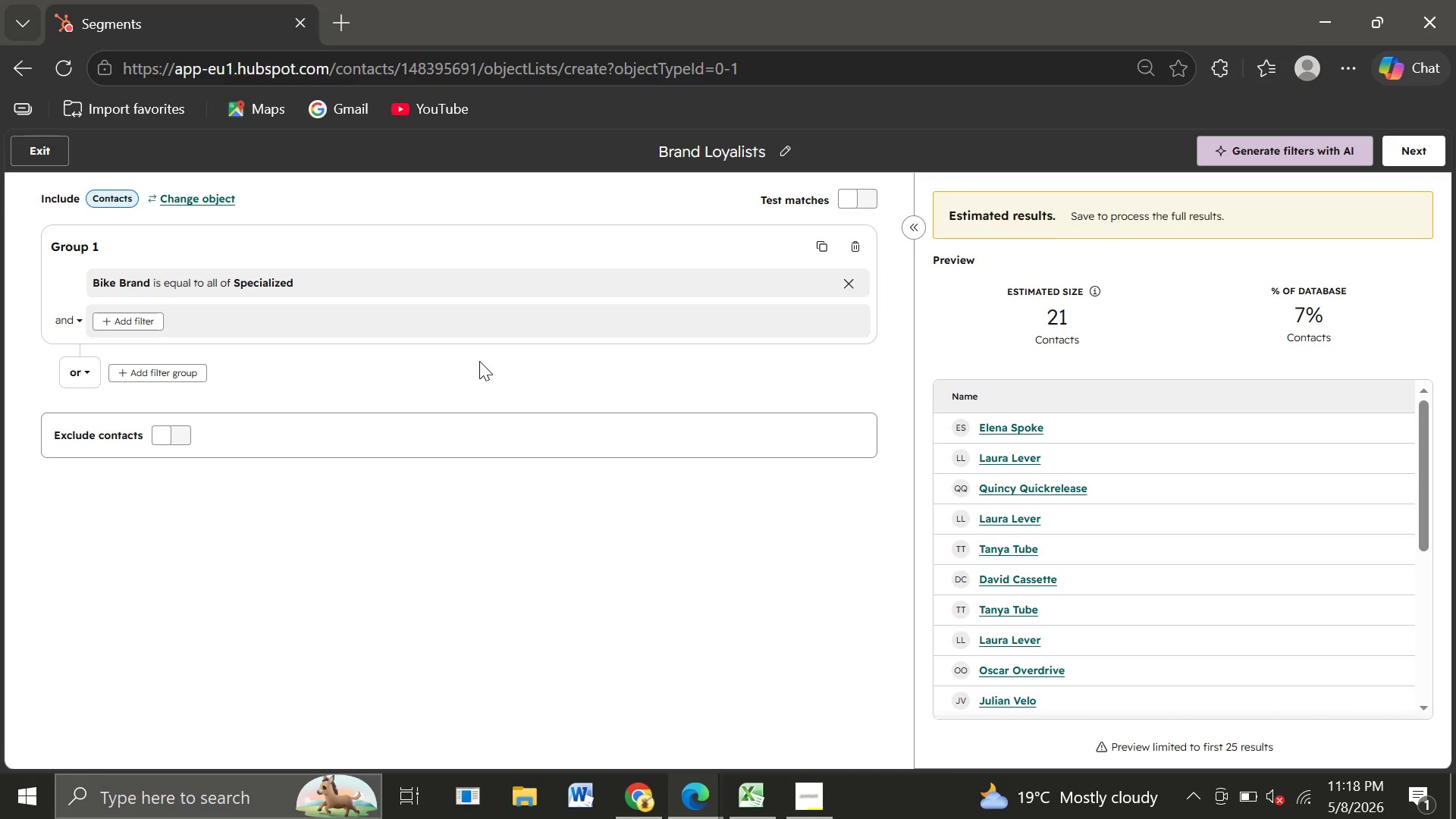 
left_click([143, 318])
 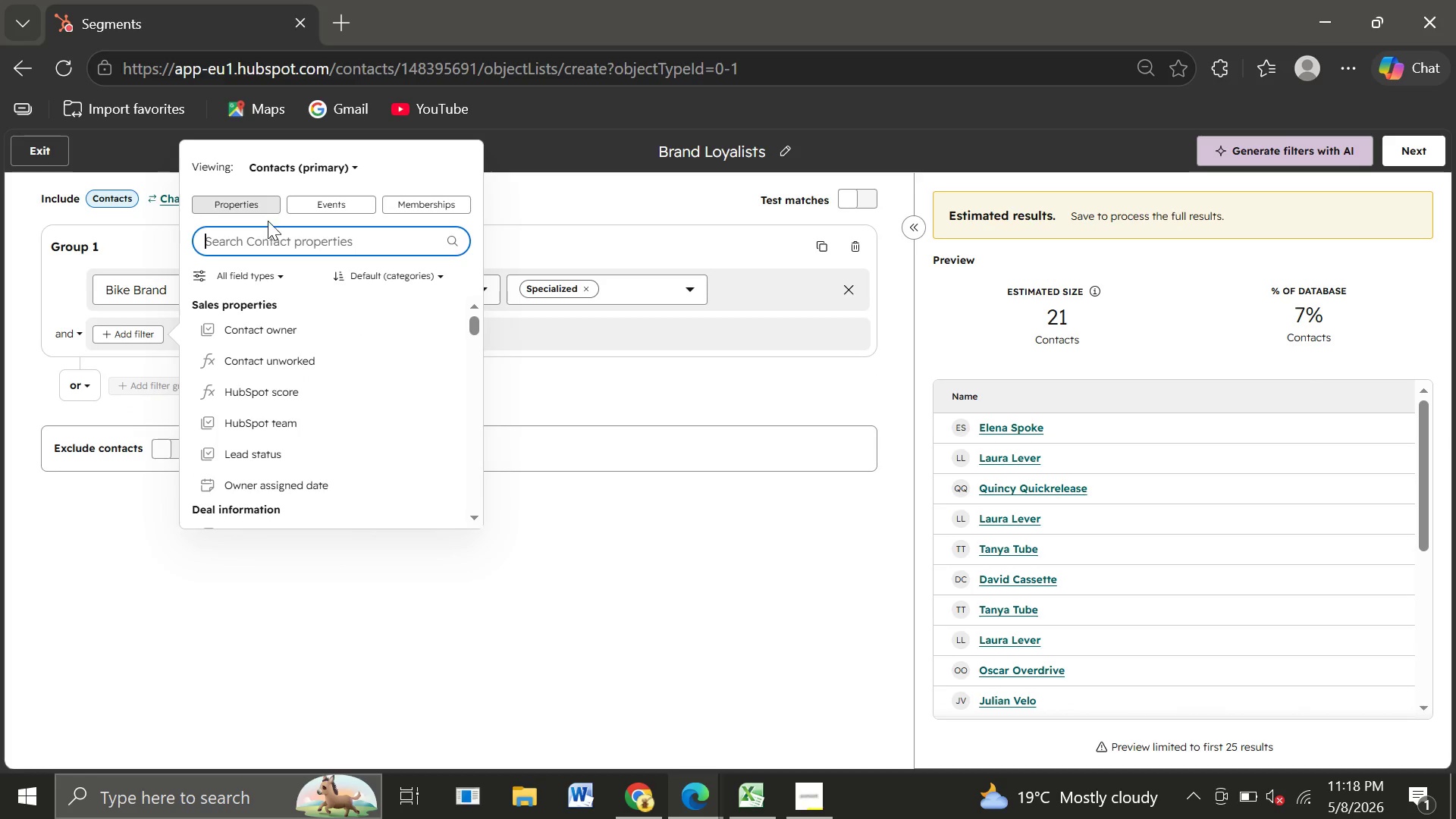 
type(bike)
 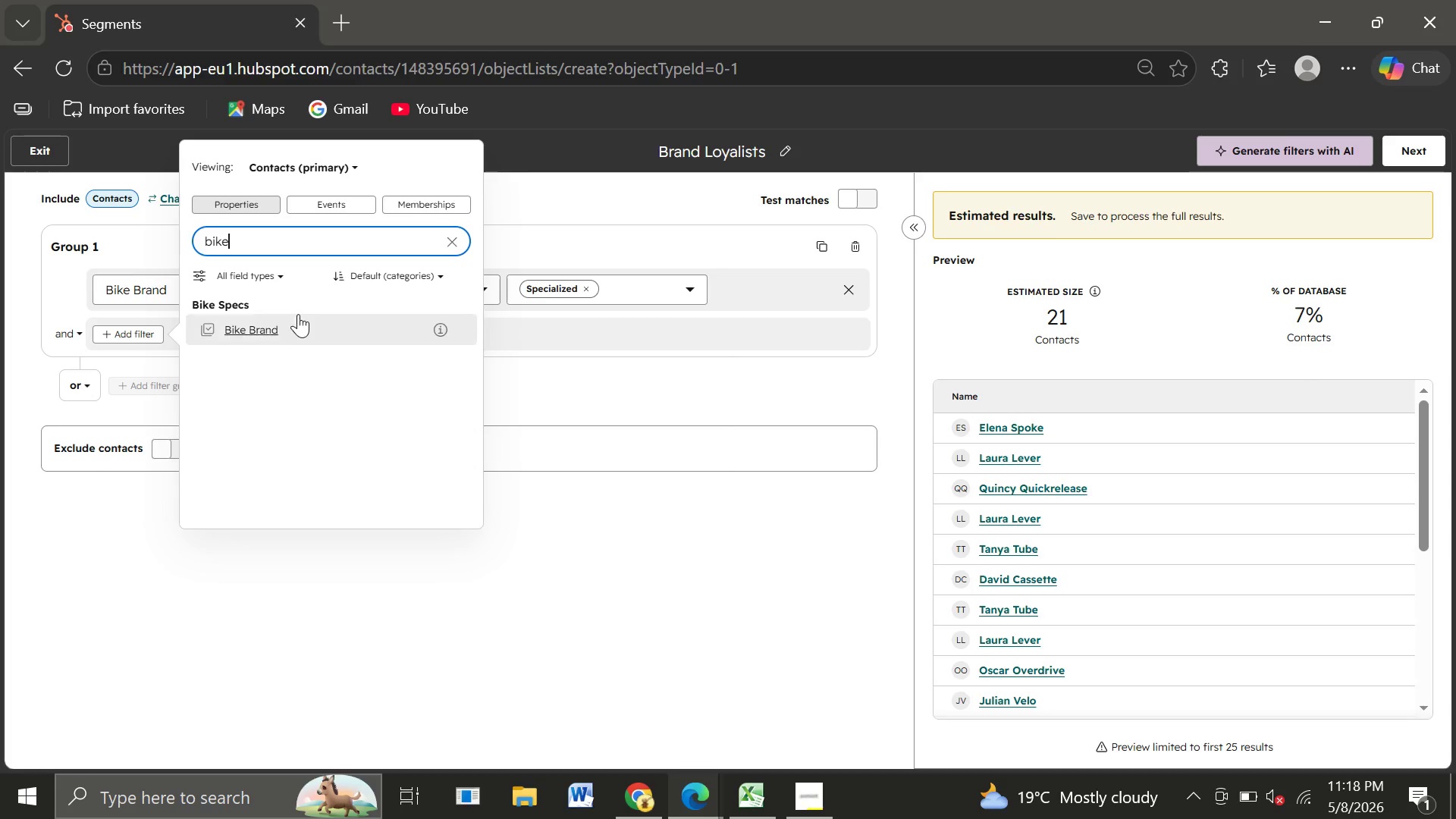 
left_click([272, 350])
 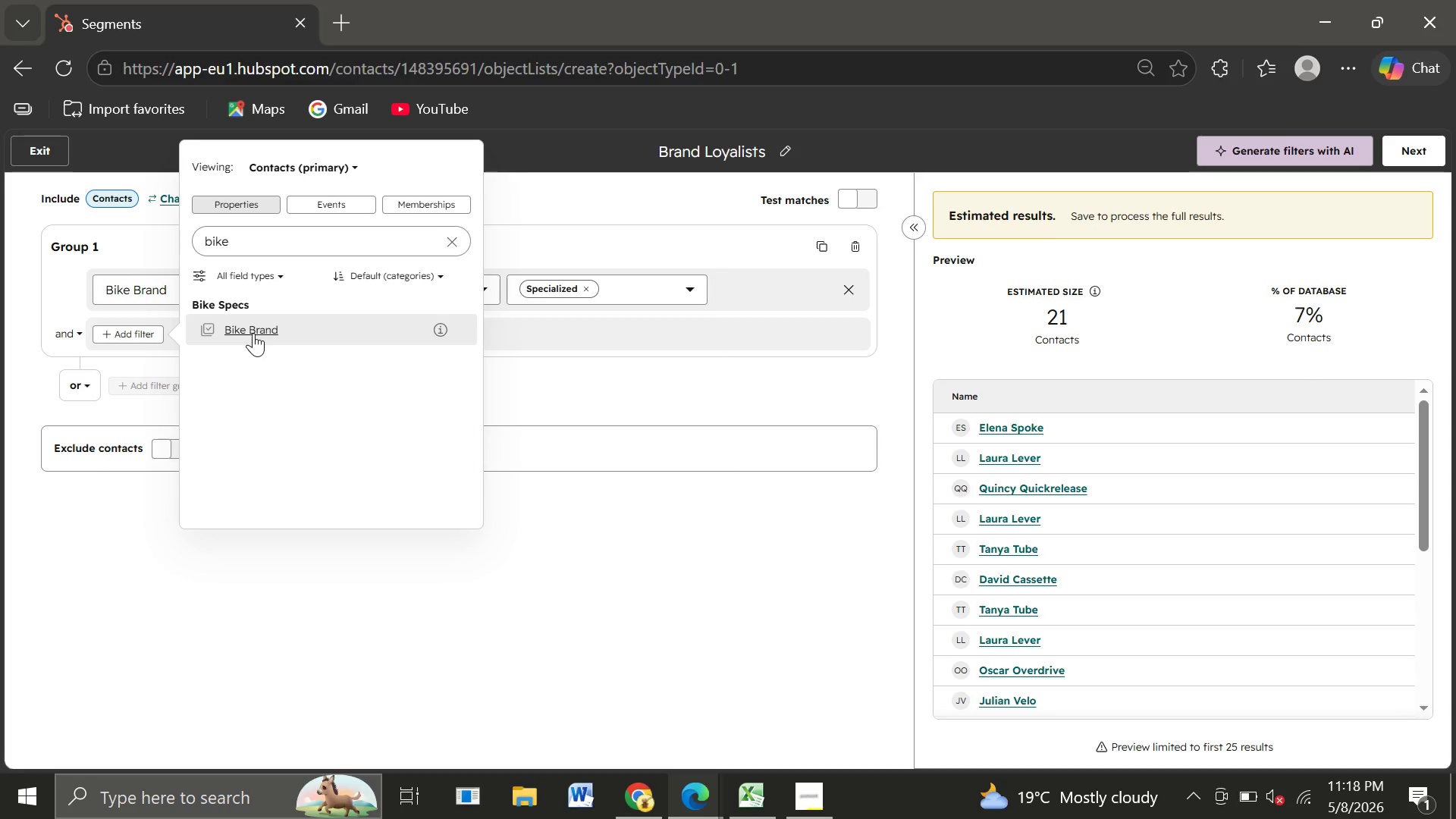 
left_click([253, 333])
 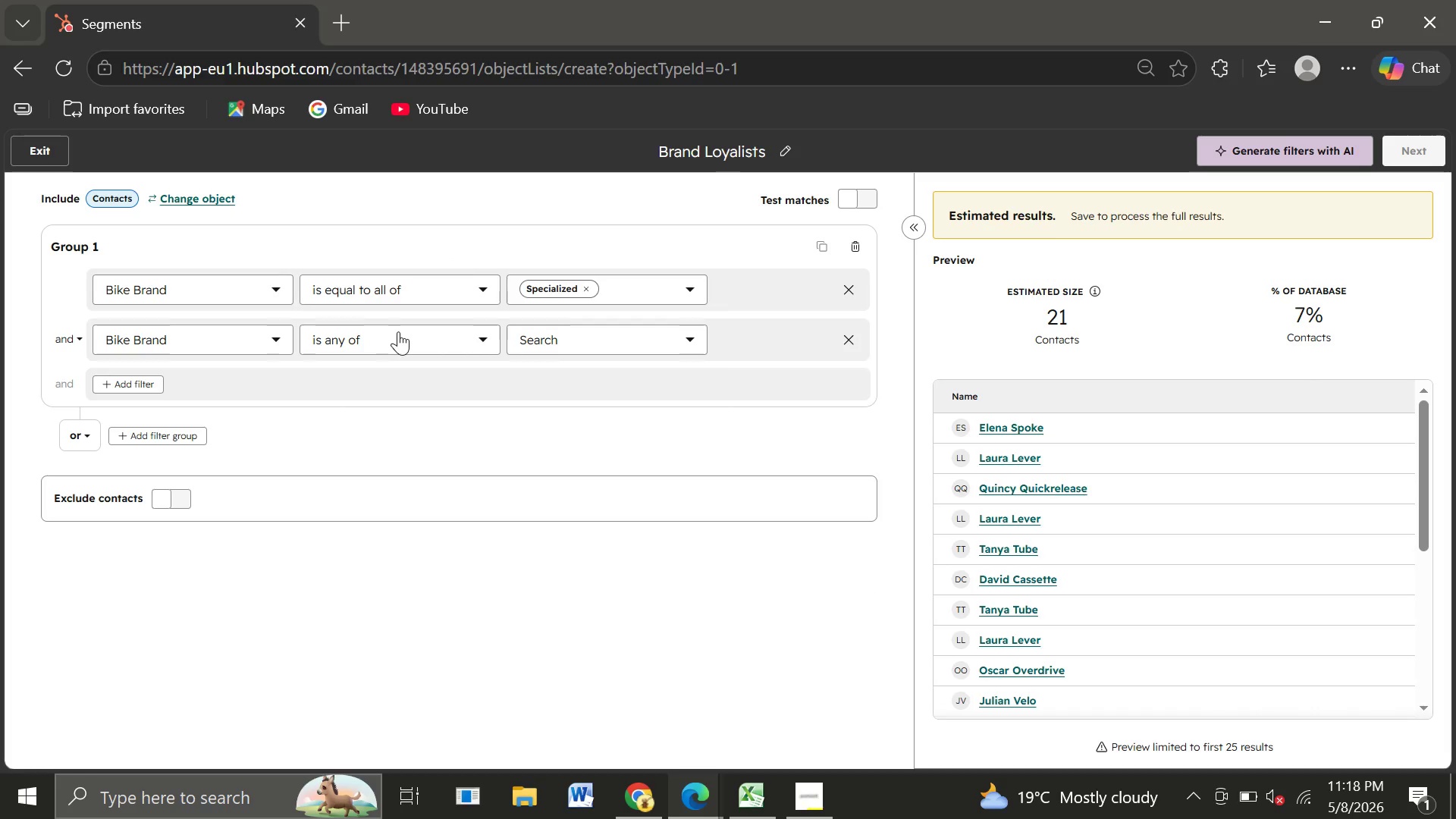 
left_click([398, 331])
 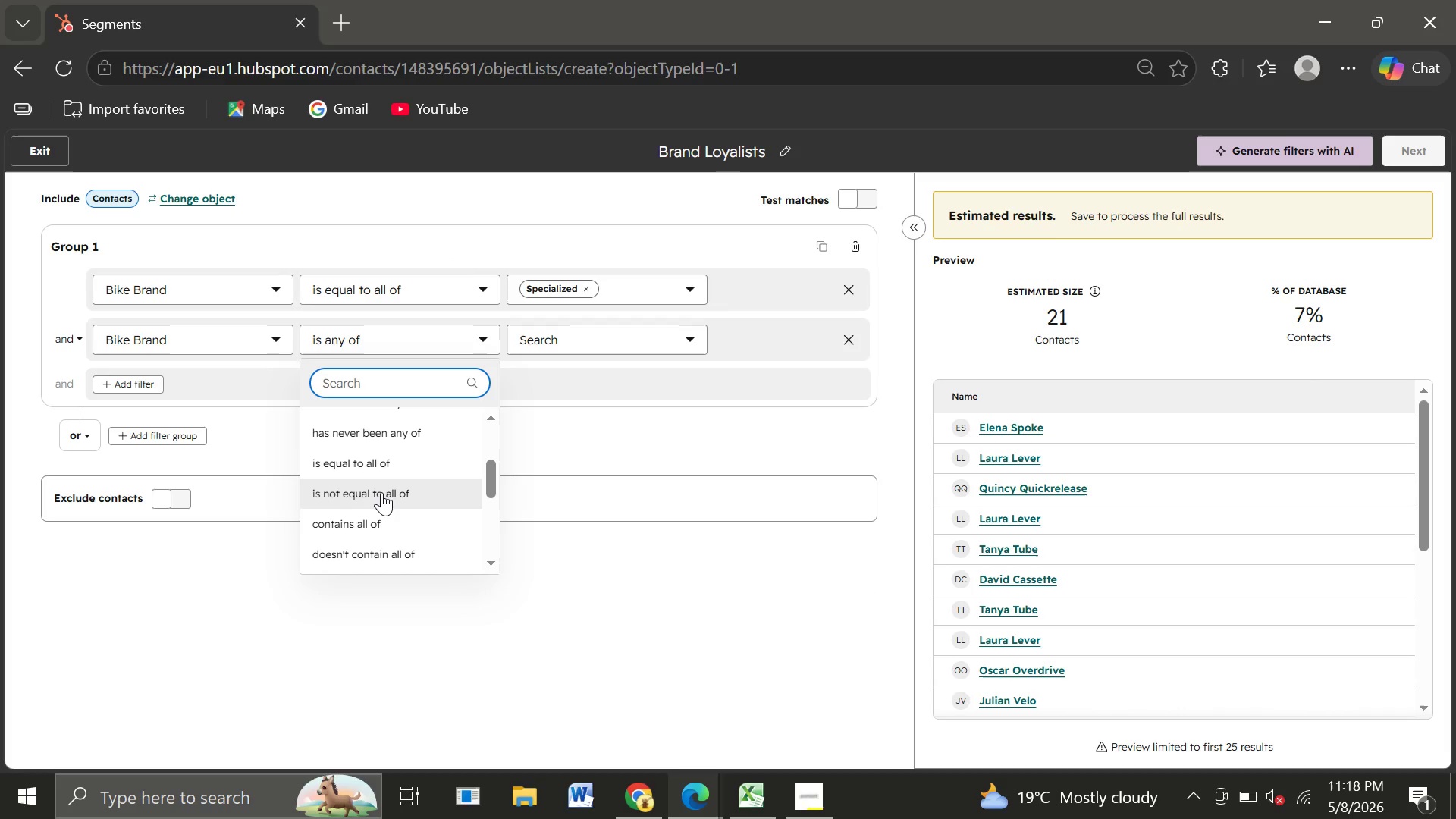 
wait(5.59)
 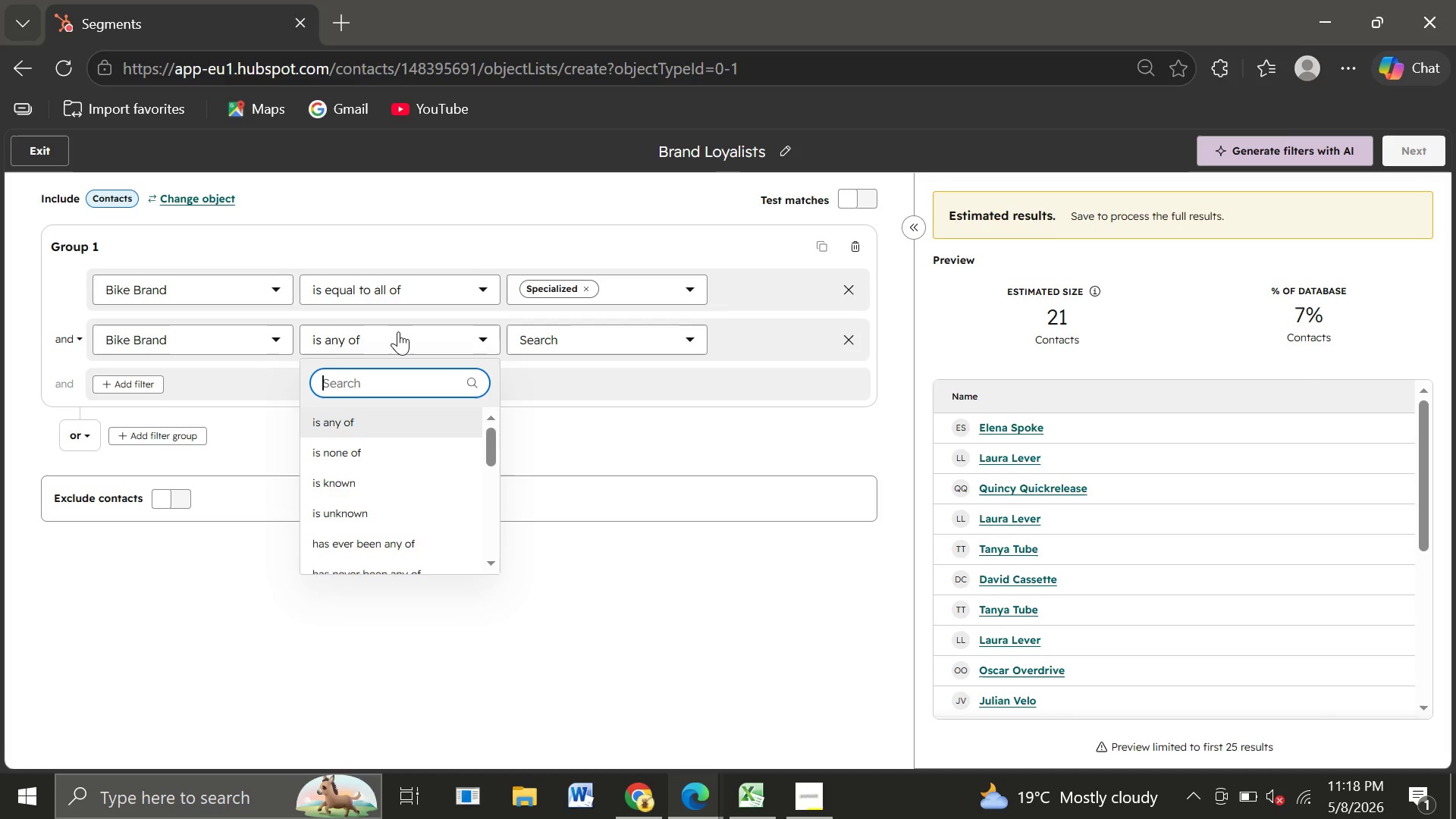 
left_click([369, 469])
 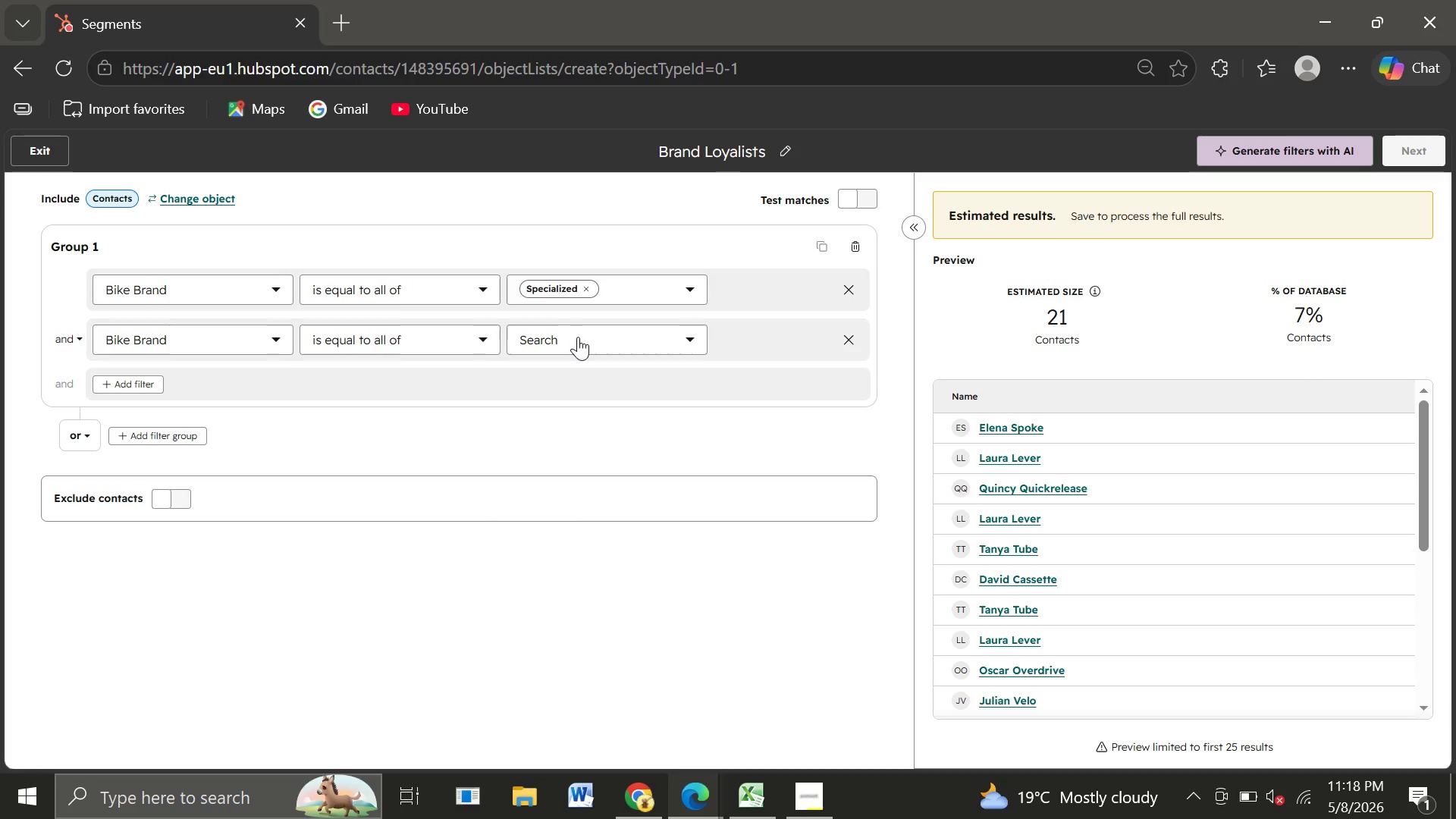 
left_click([578, 337])
 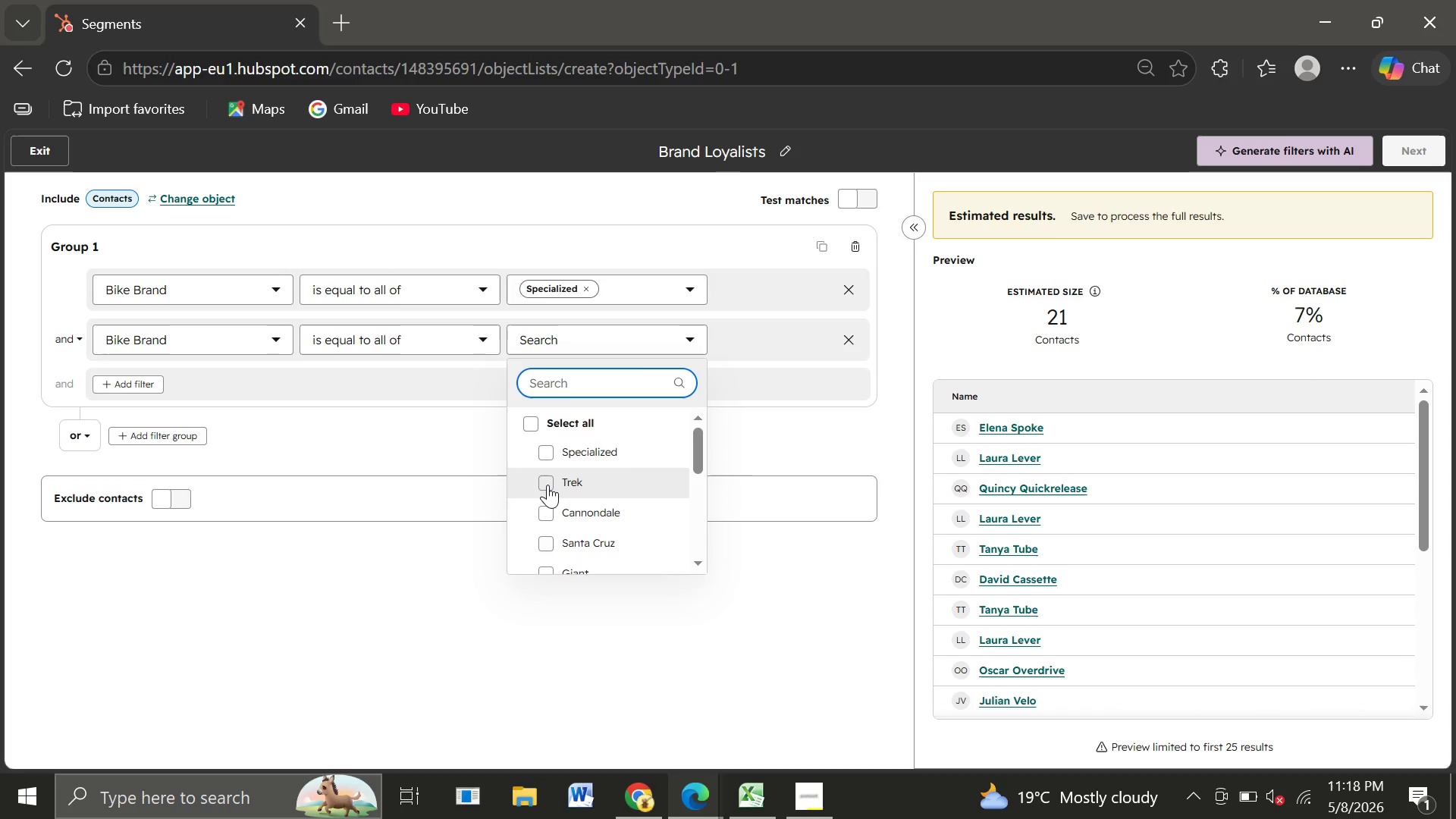 
left_click([548, 485])
 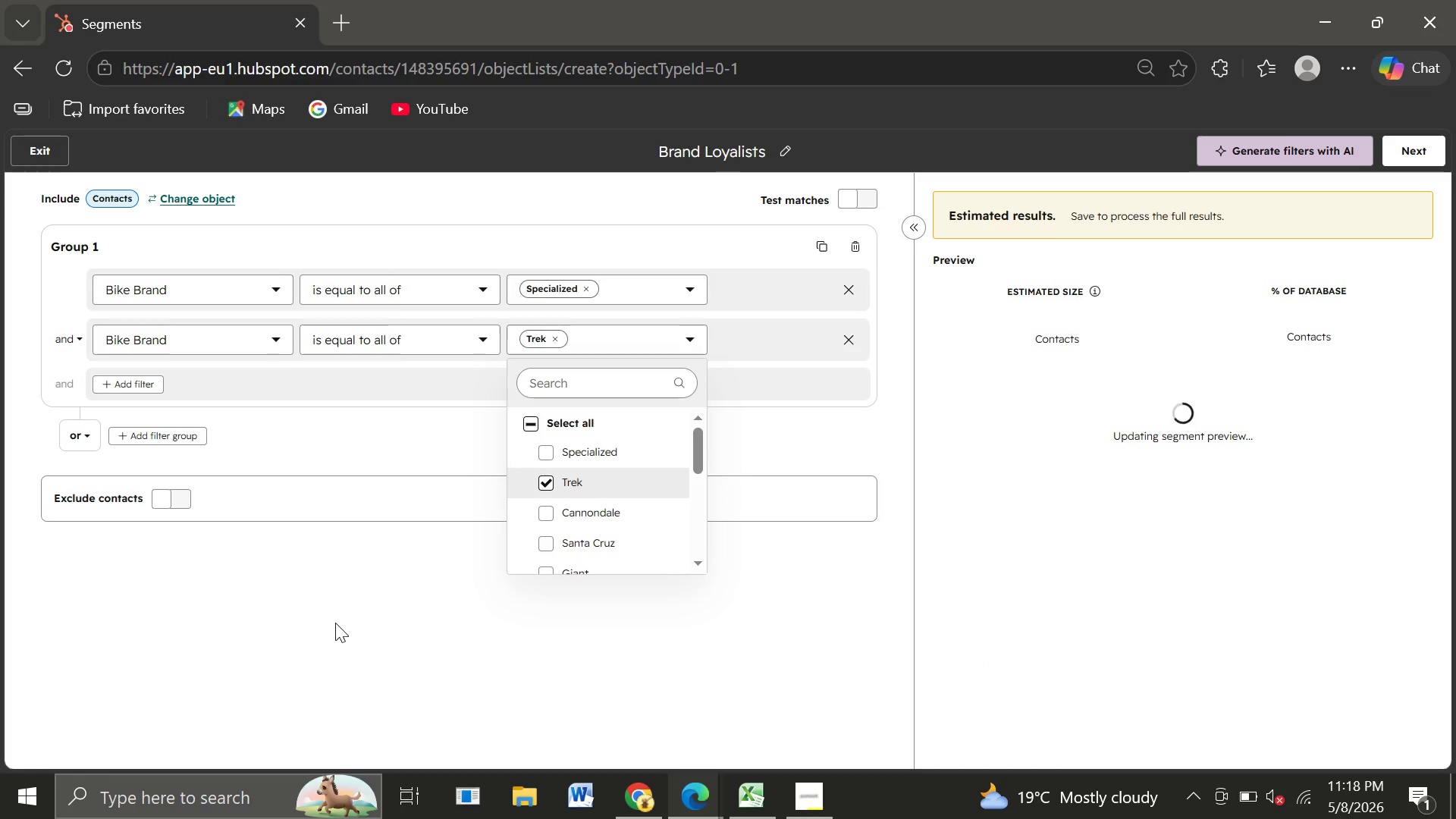 
left_click([335, 623])
 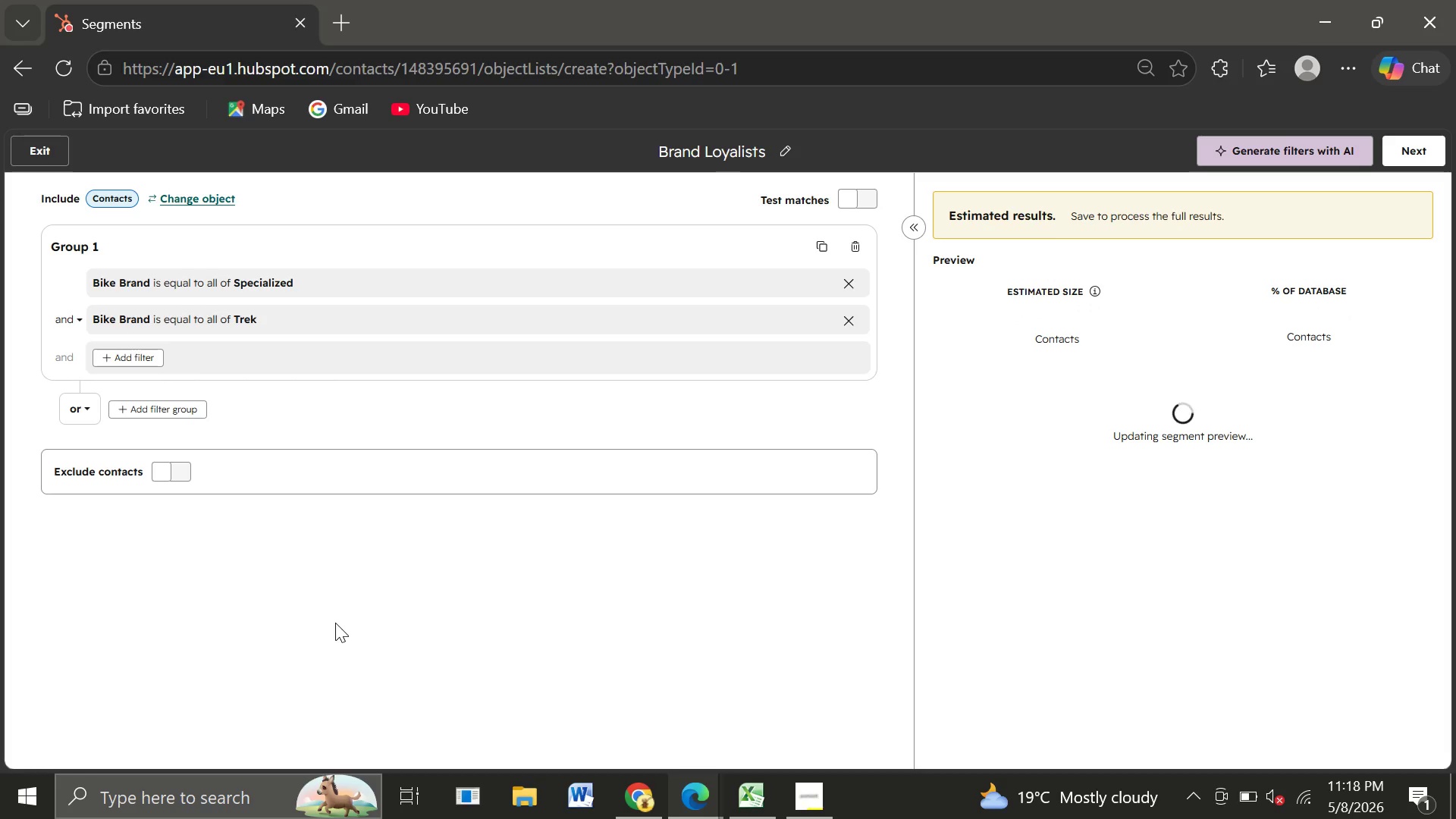 
wait(8.86)
 